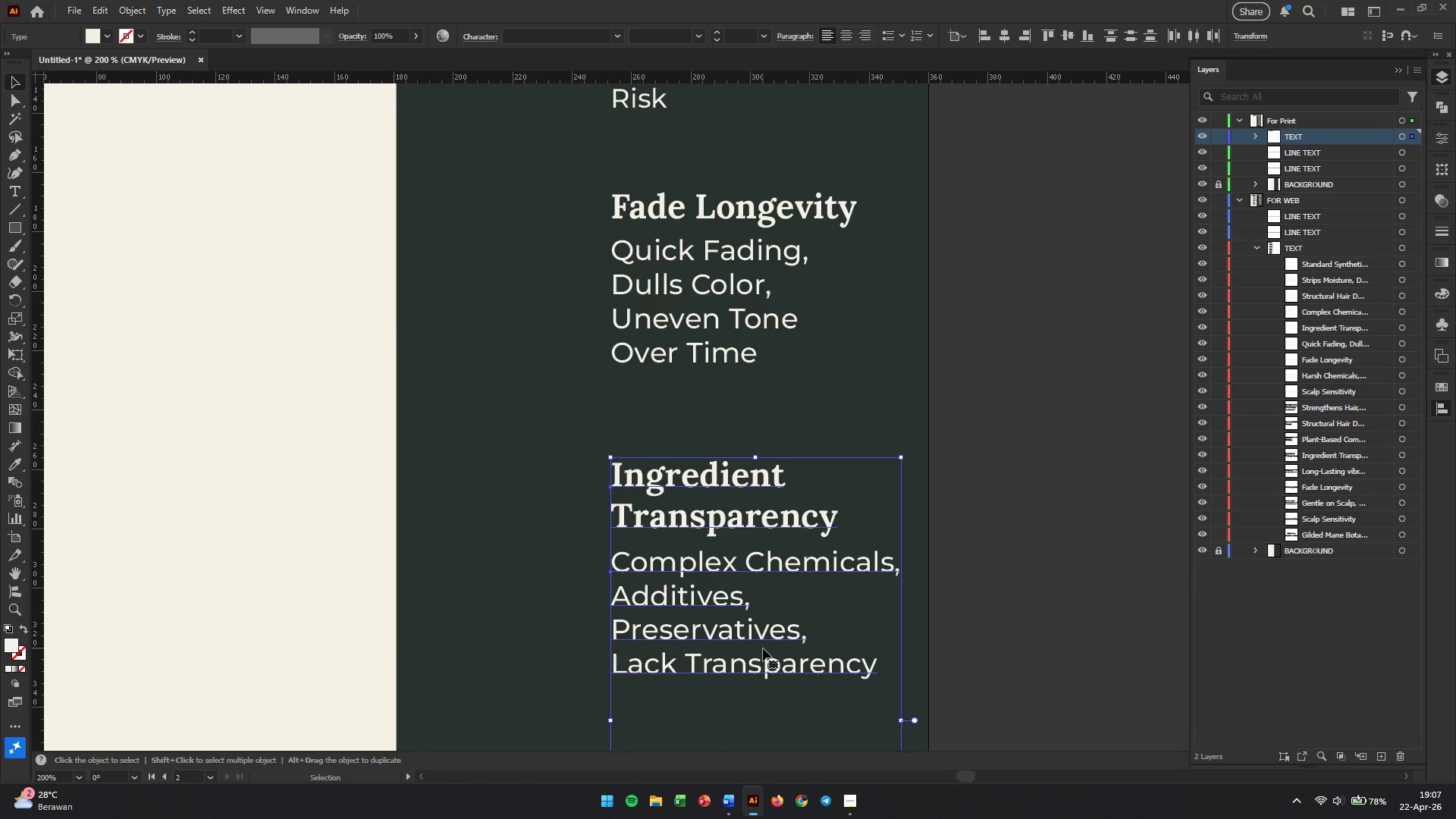 
wait(5.73)
 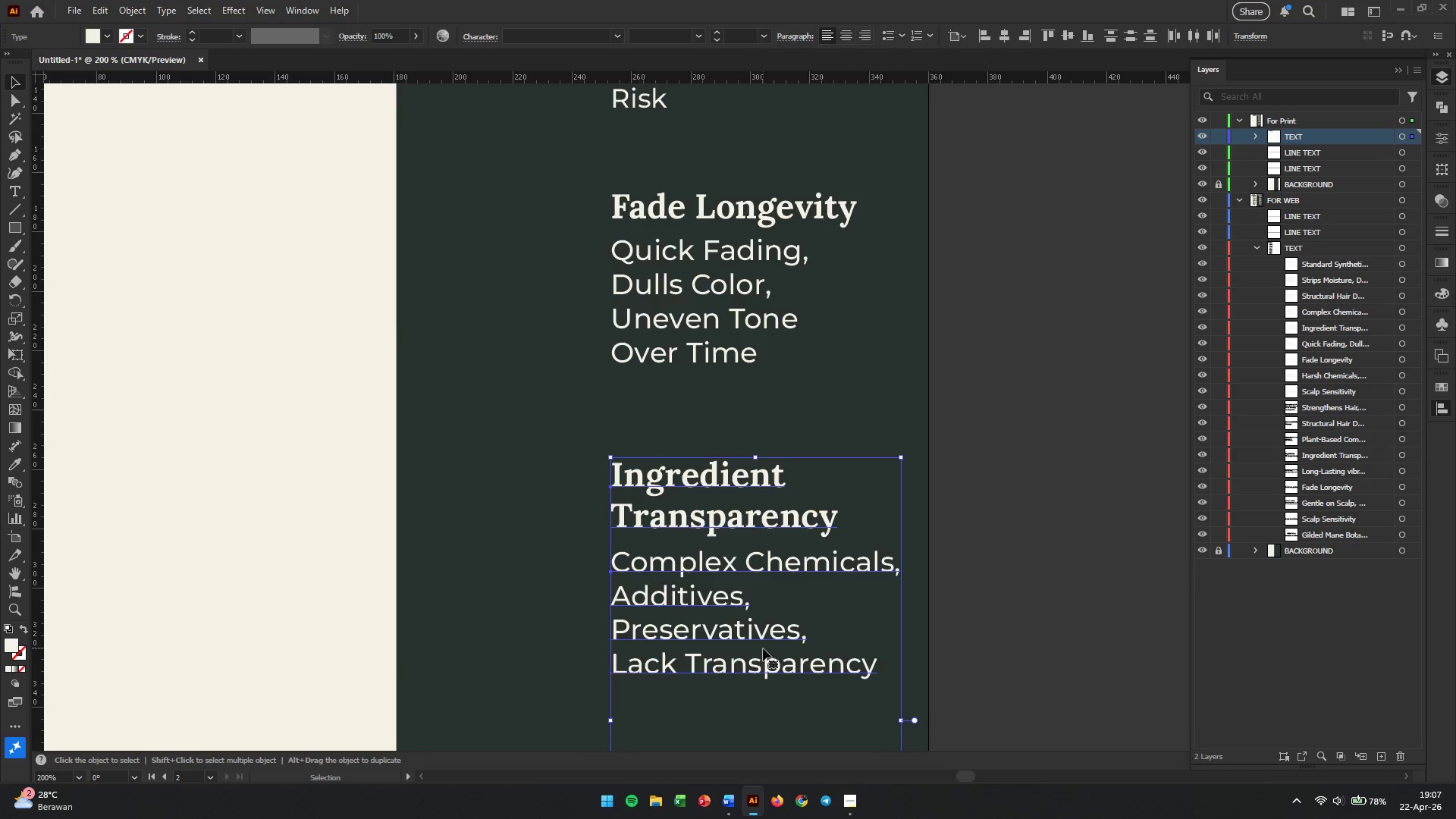 
scroll: coordinate [793, 626], scroll_direction: down, amount: 23.0
 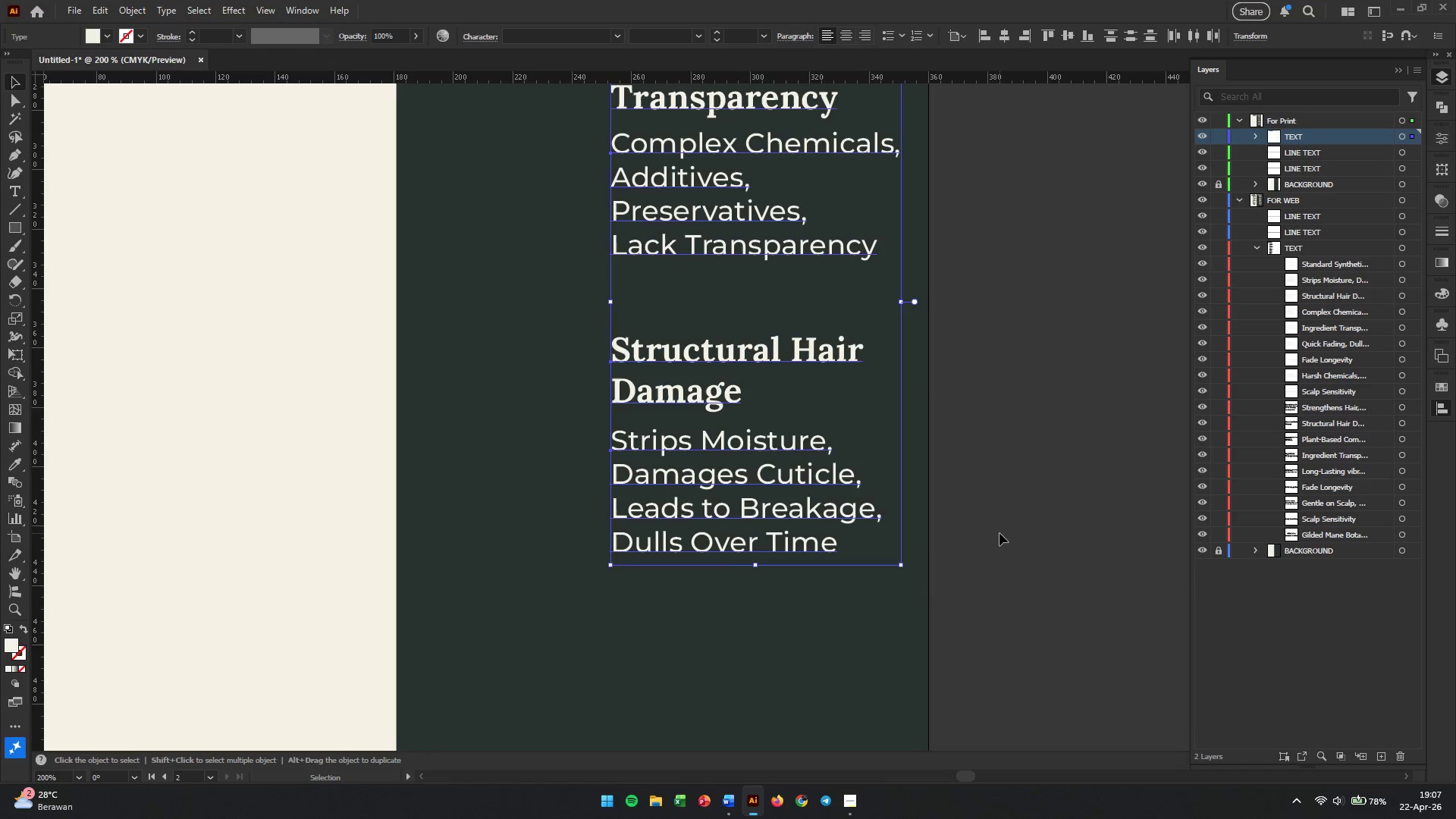 
left_click([999, 533])
 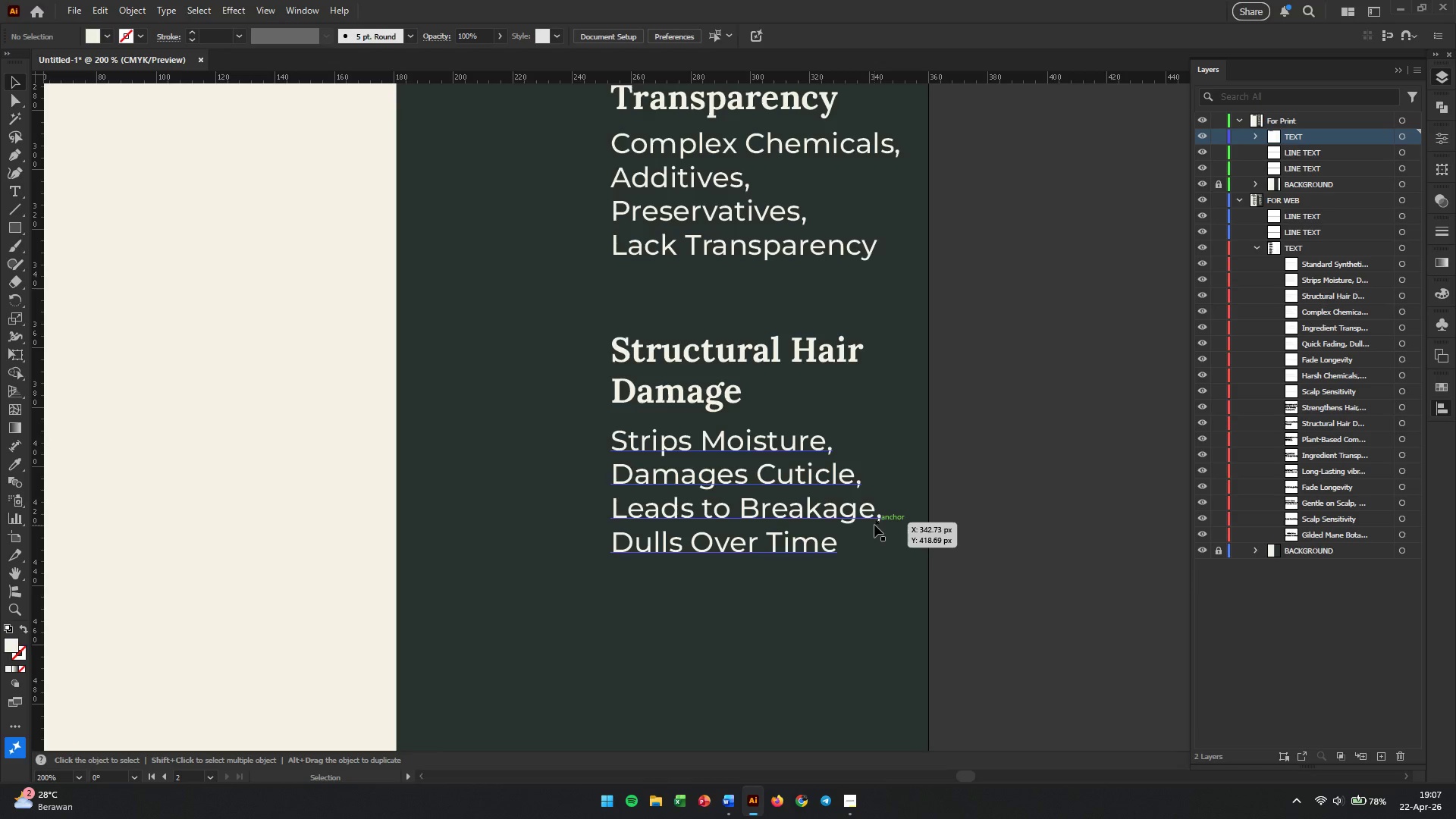 
hold_key(key=AltLeft, duration=1.75)
scroll: coordinate [914, 564], scroll_direction: up, amount: 5.0
 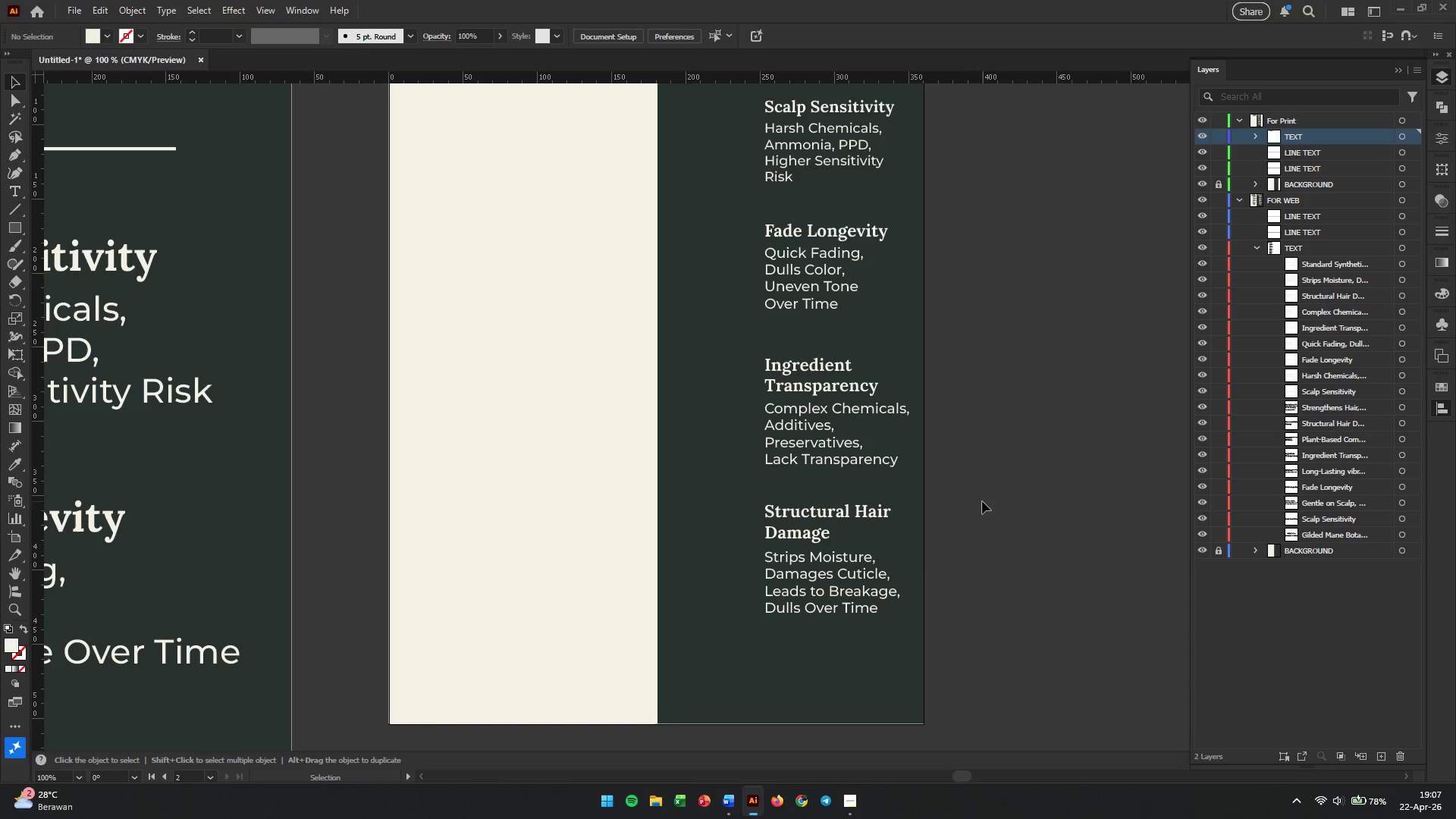 
left_click_drag(start_coordinate=[982, 501], to_coordinate=[799, 629])
 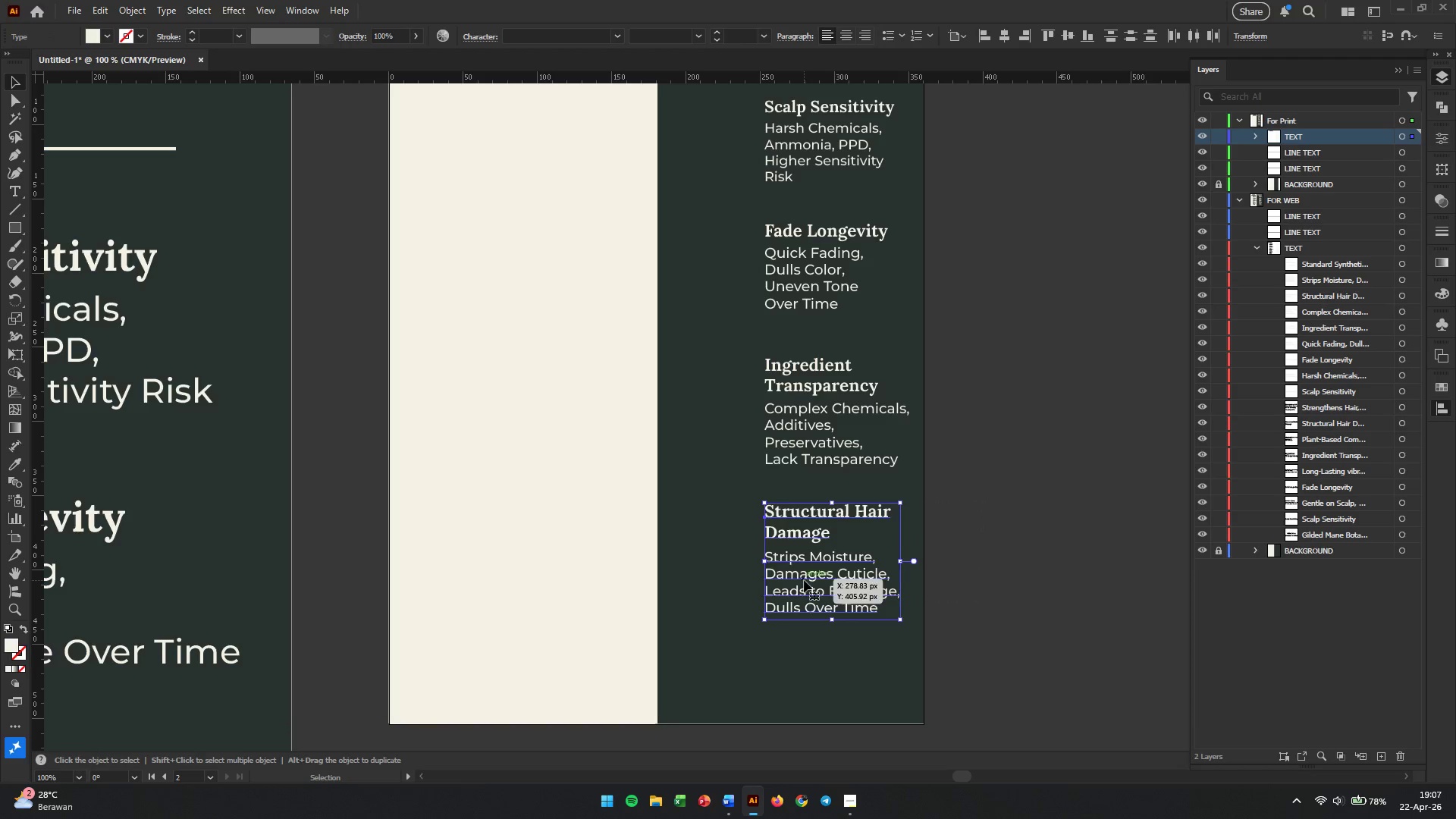 
left_click_drag(start_coordinate=[804, 580], to_coordinate=[806, 592])
 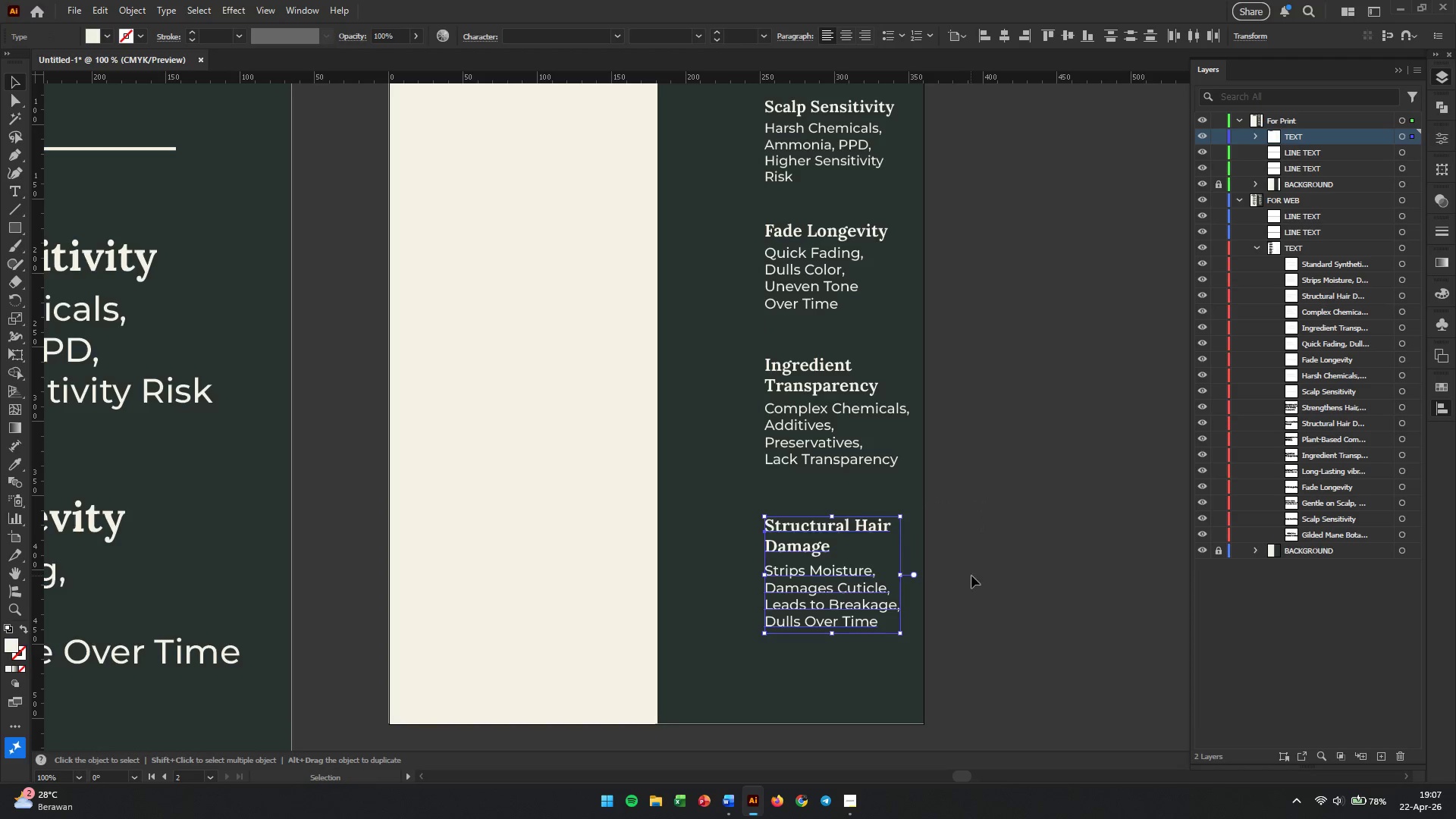 
hold_key(key=ShiftLeft, duration=2.83)
 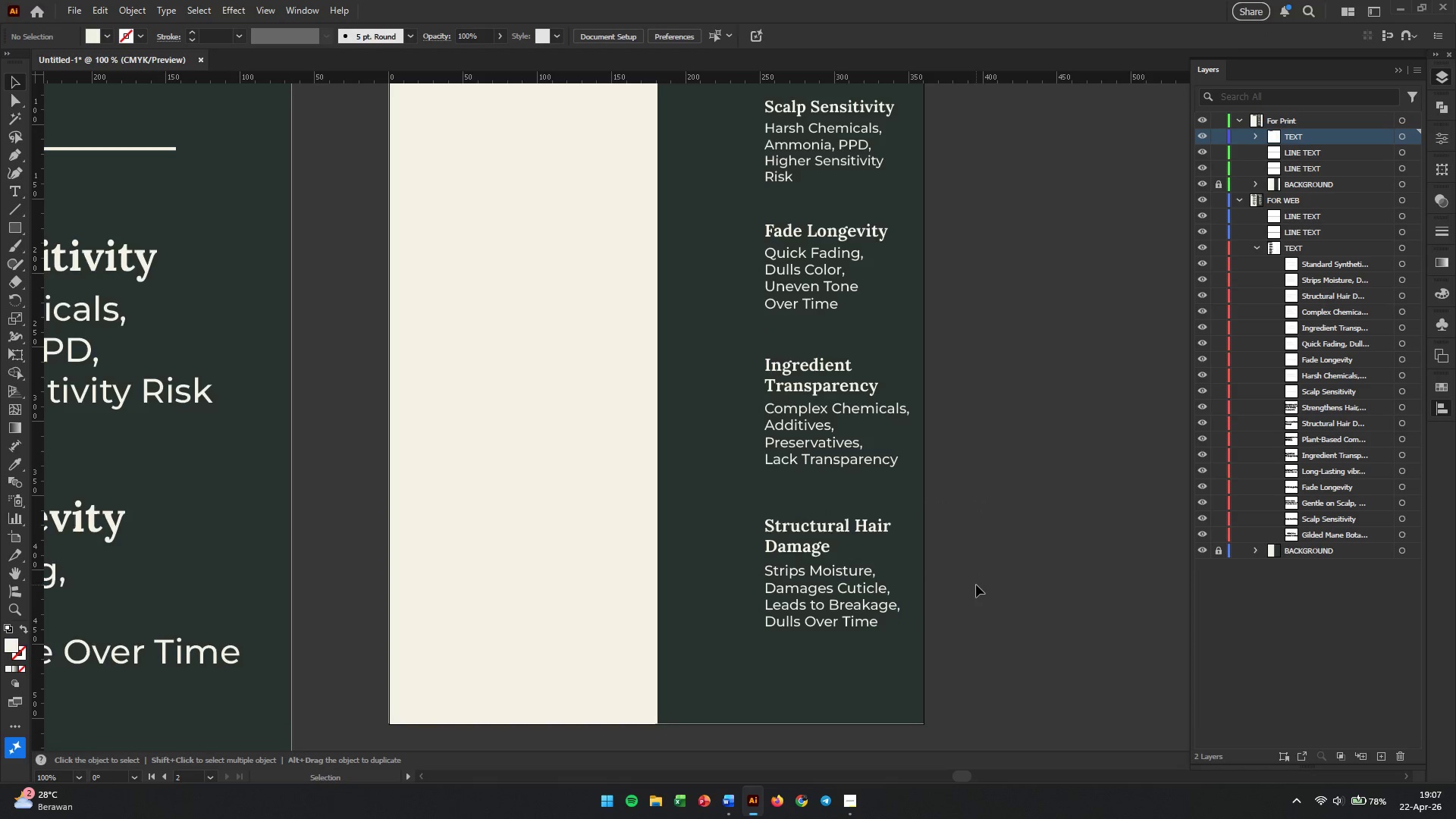 
scroll: coordinate [976, 585], scroll_direction: up, amount: 7.0
 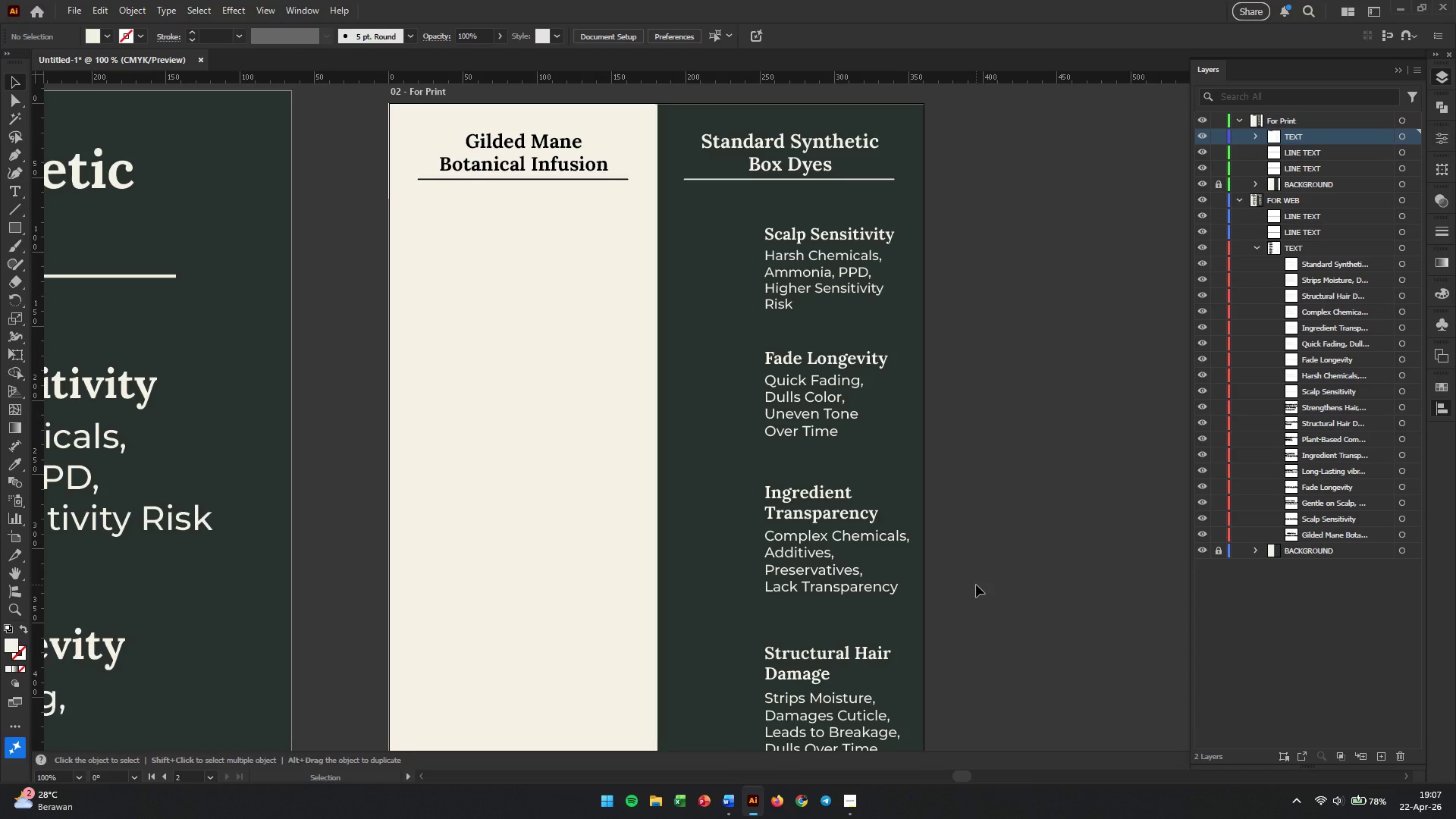 
hold_key(key=AltLeft, duration=1.03)
scroll: coordinate [976, 585], scroll_direction: down, amount: 1.0
 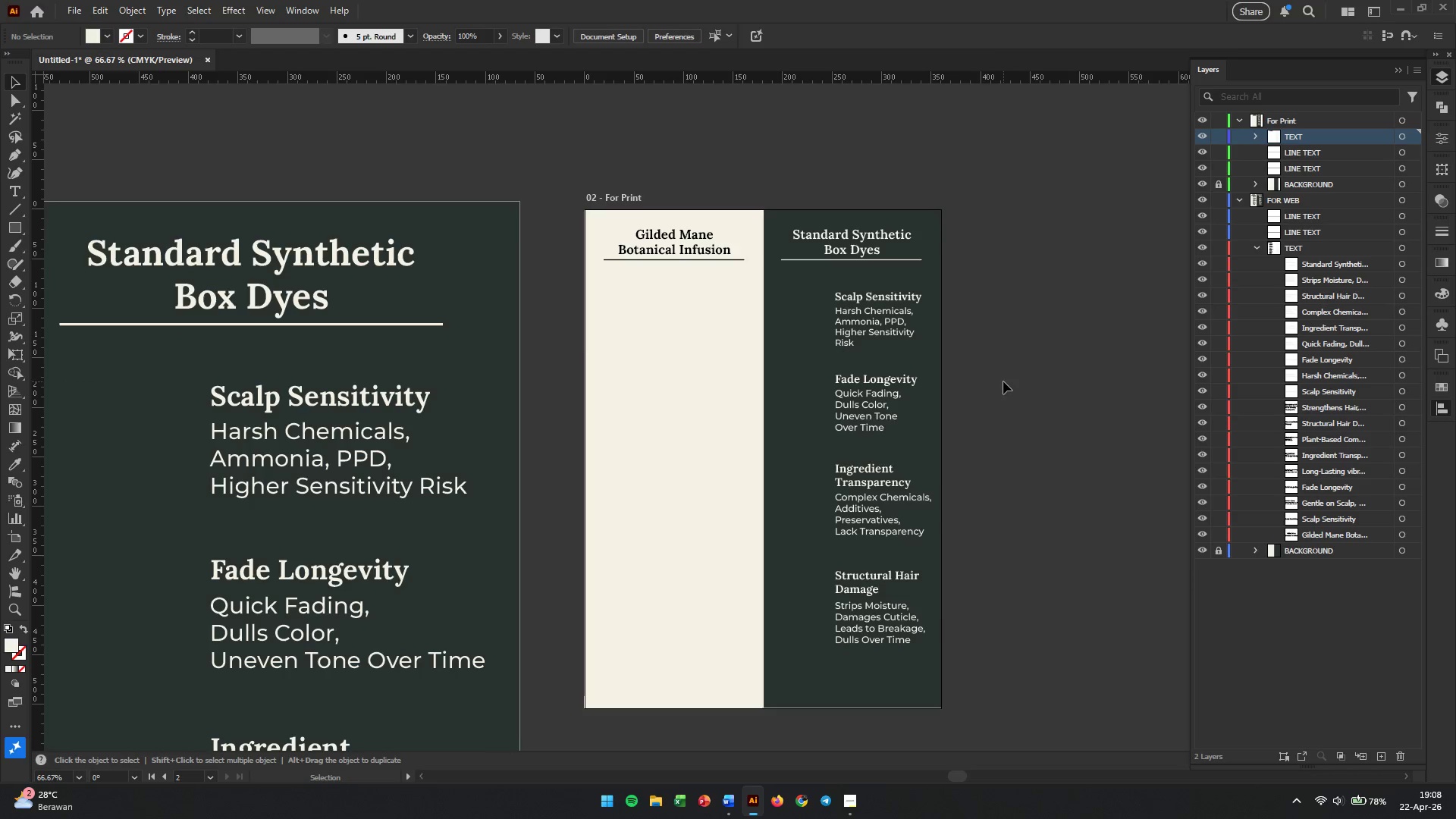 
wait(5.39)
 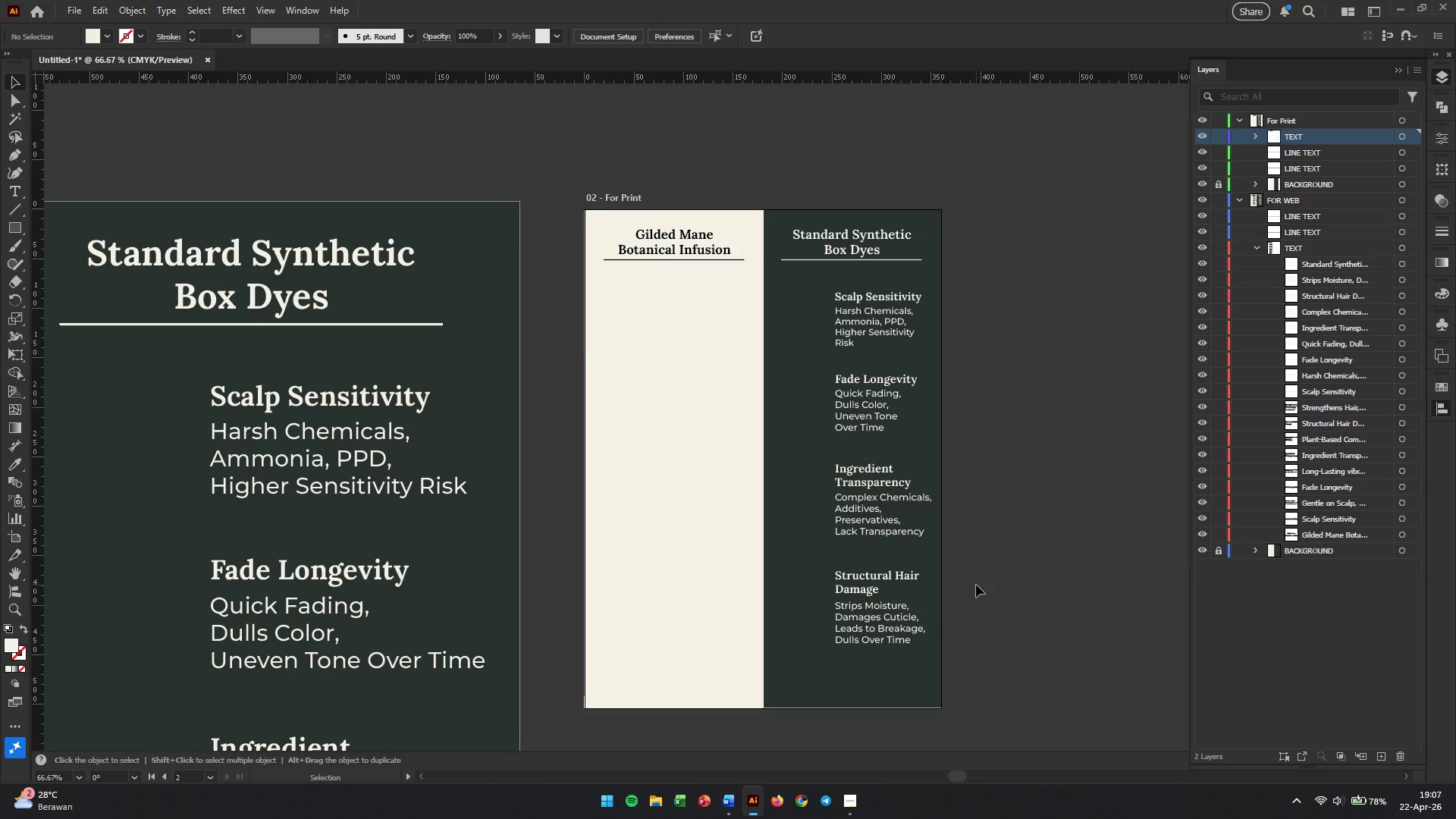 
left_click([970, 334])
 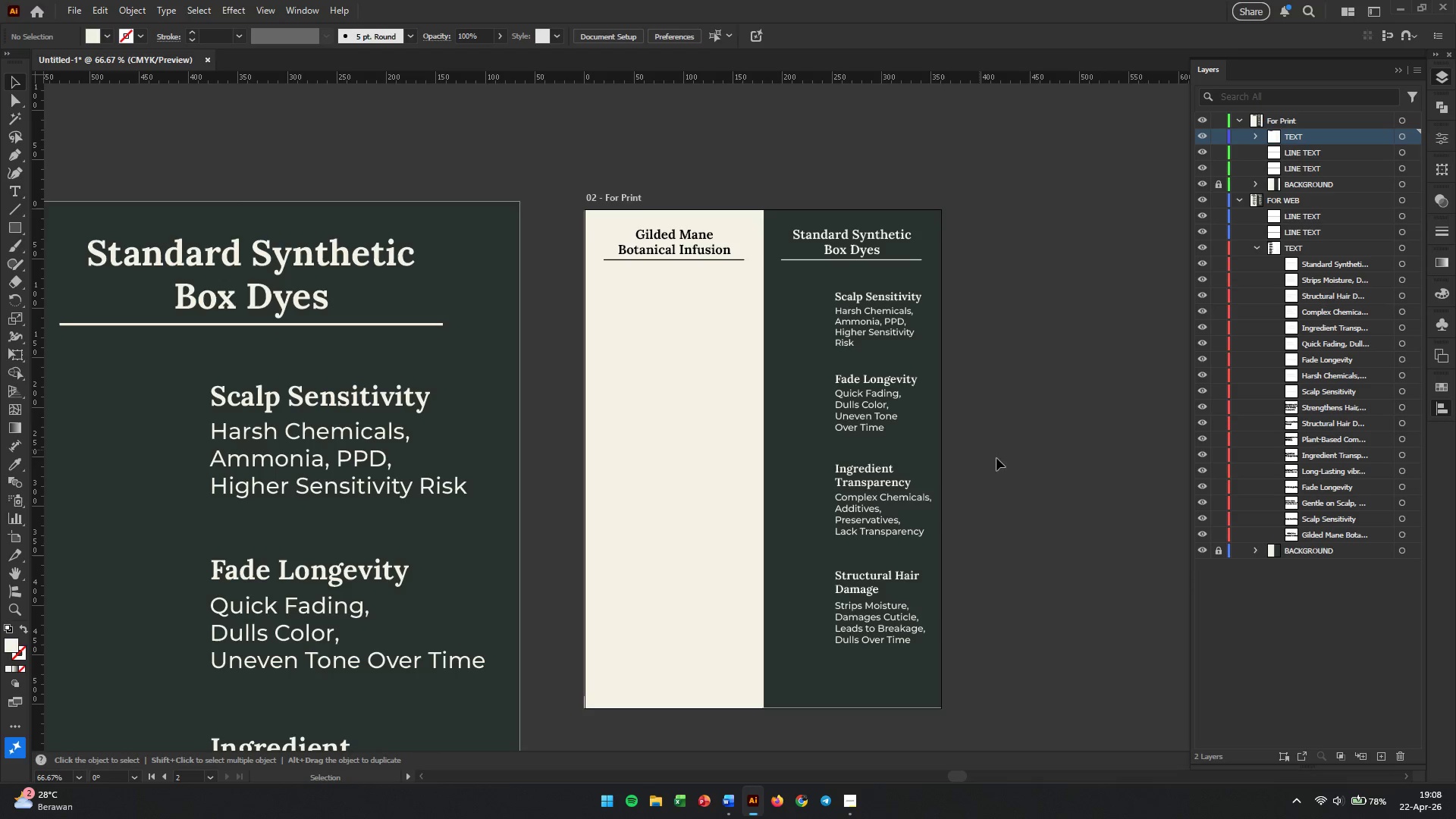 
left_click([17, 206])
 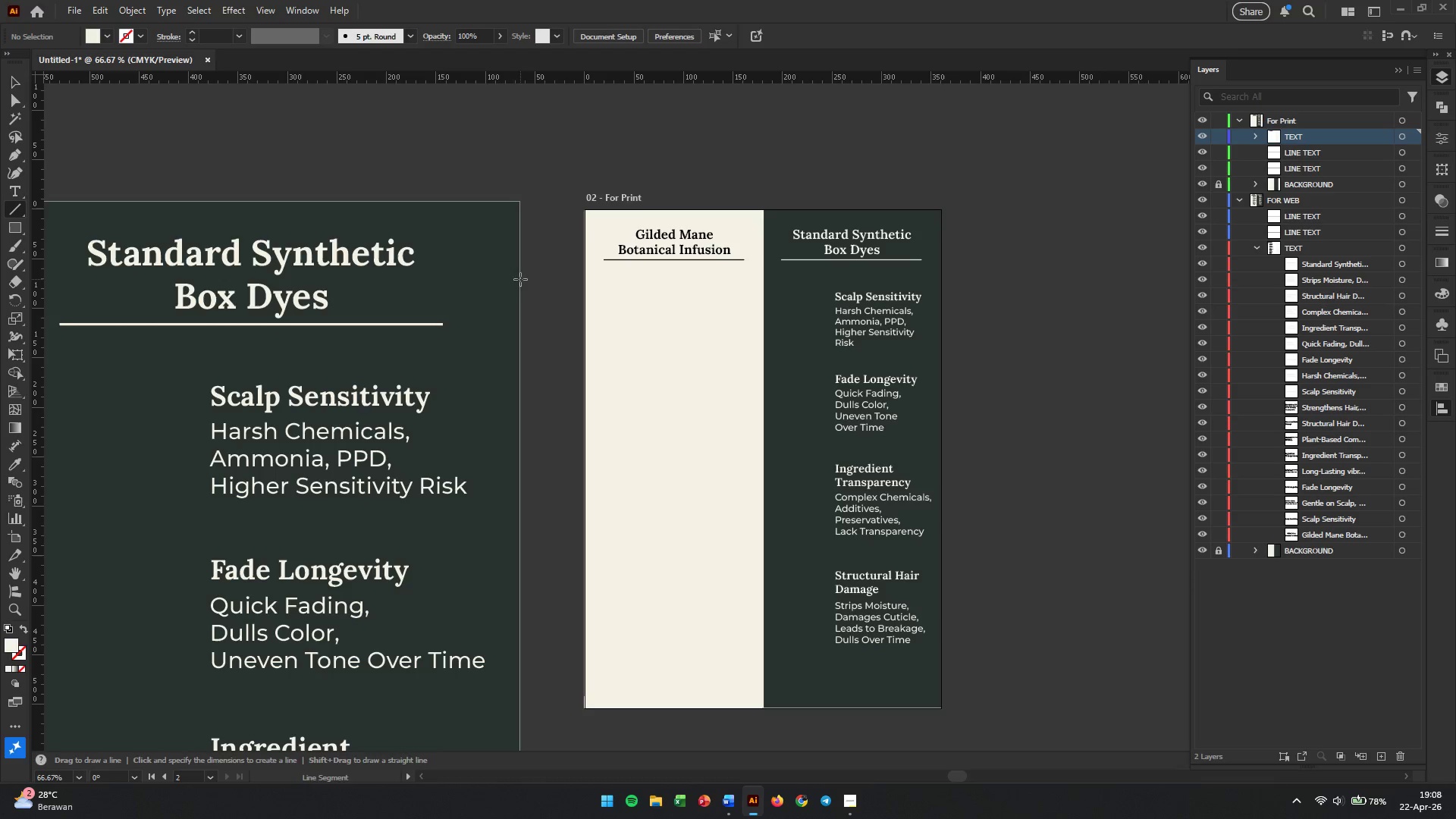 
hold_key(key=AltLeft, duration=0.62)
scroll: coordinate [723, 317], scroll_direction: up, amount: 3.0
 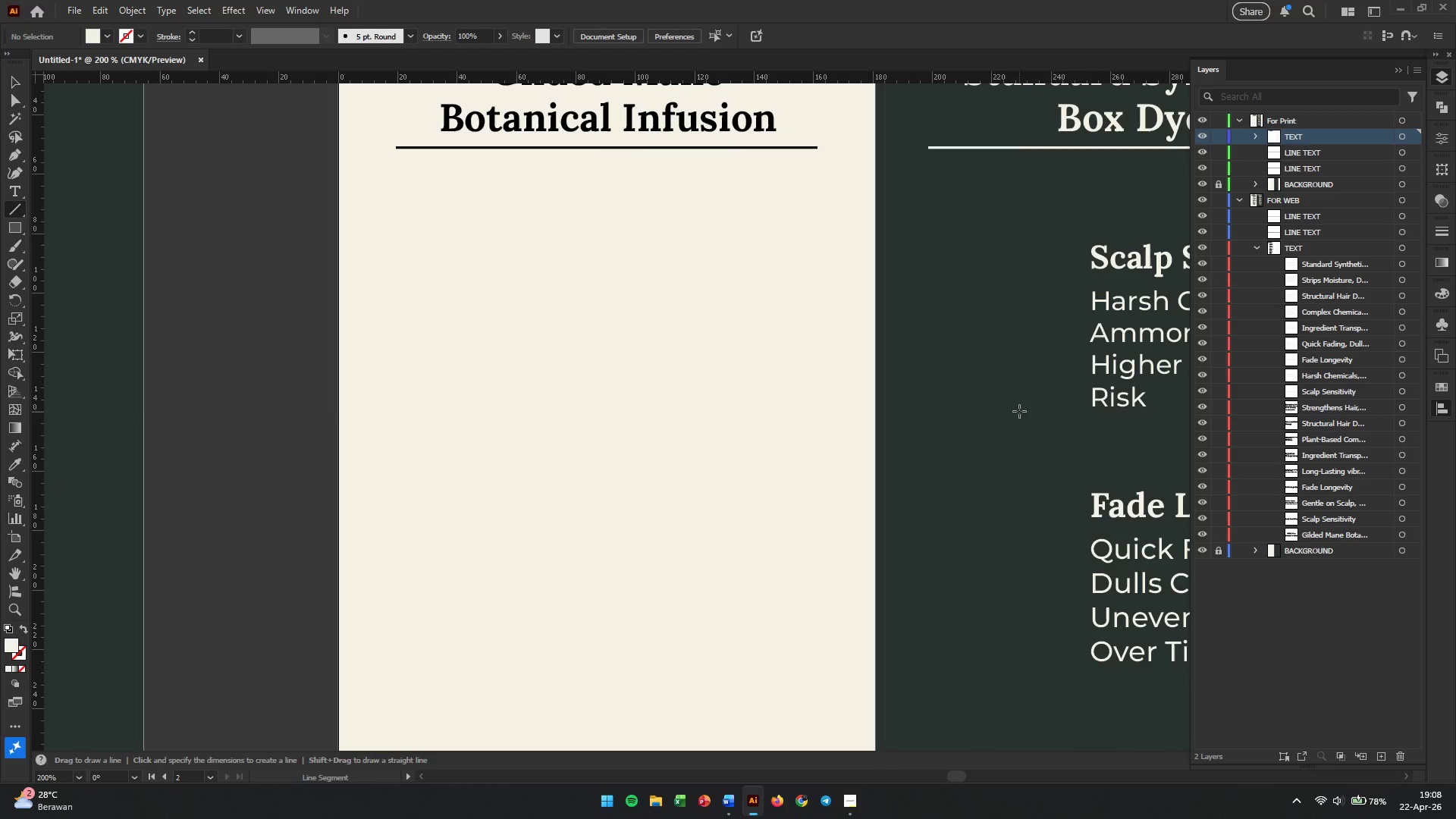 
hold_key(key=Space, duration=0.7)
 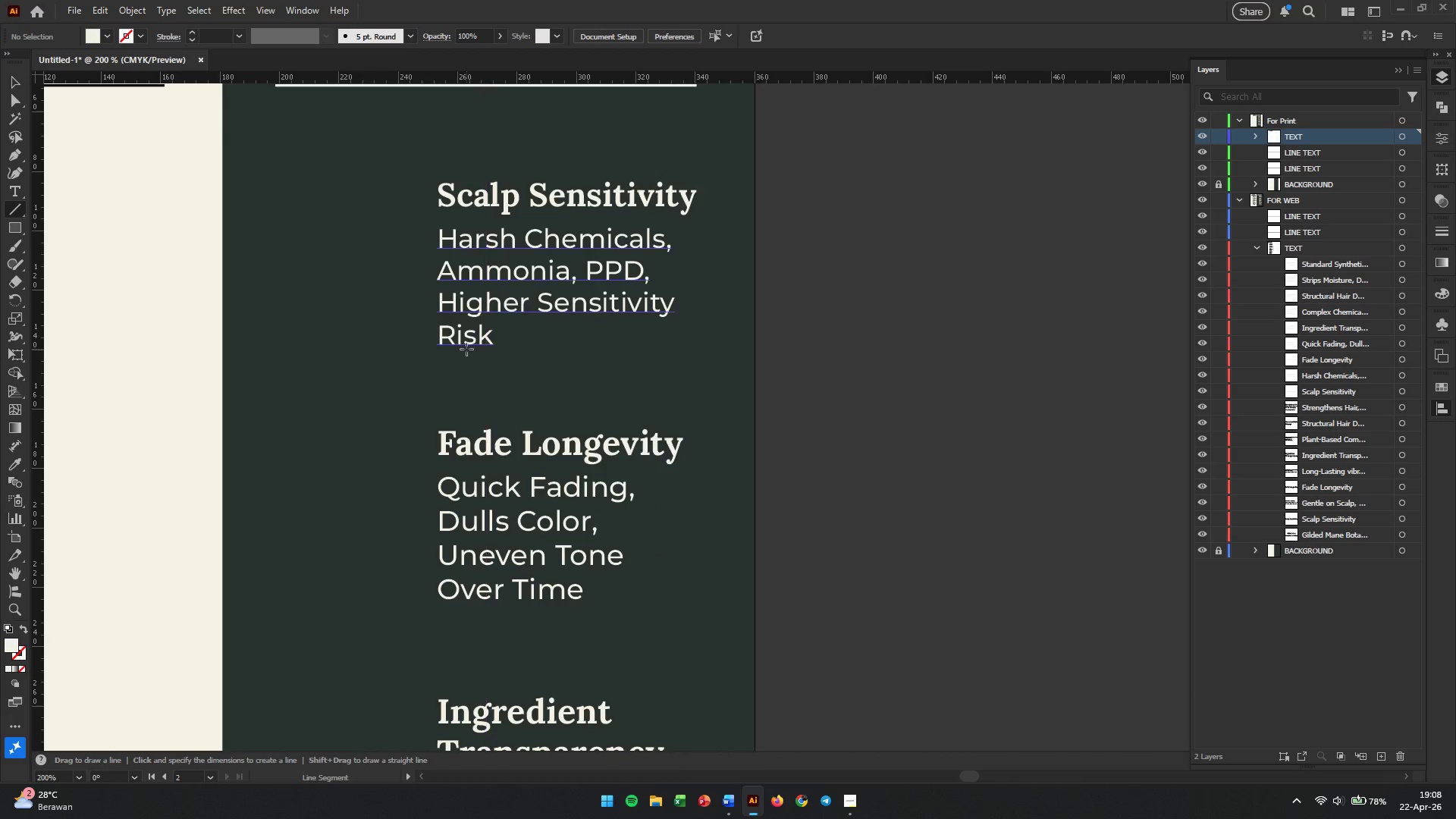 
left_click_drag(start_coordinate=[1024, 417], to_coordinate=[371, 354])
 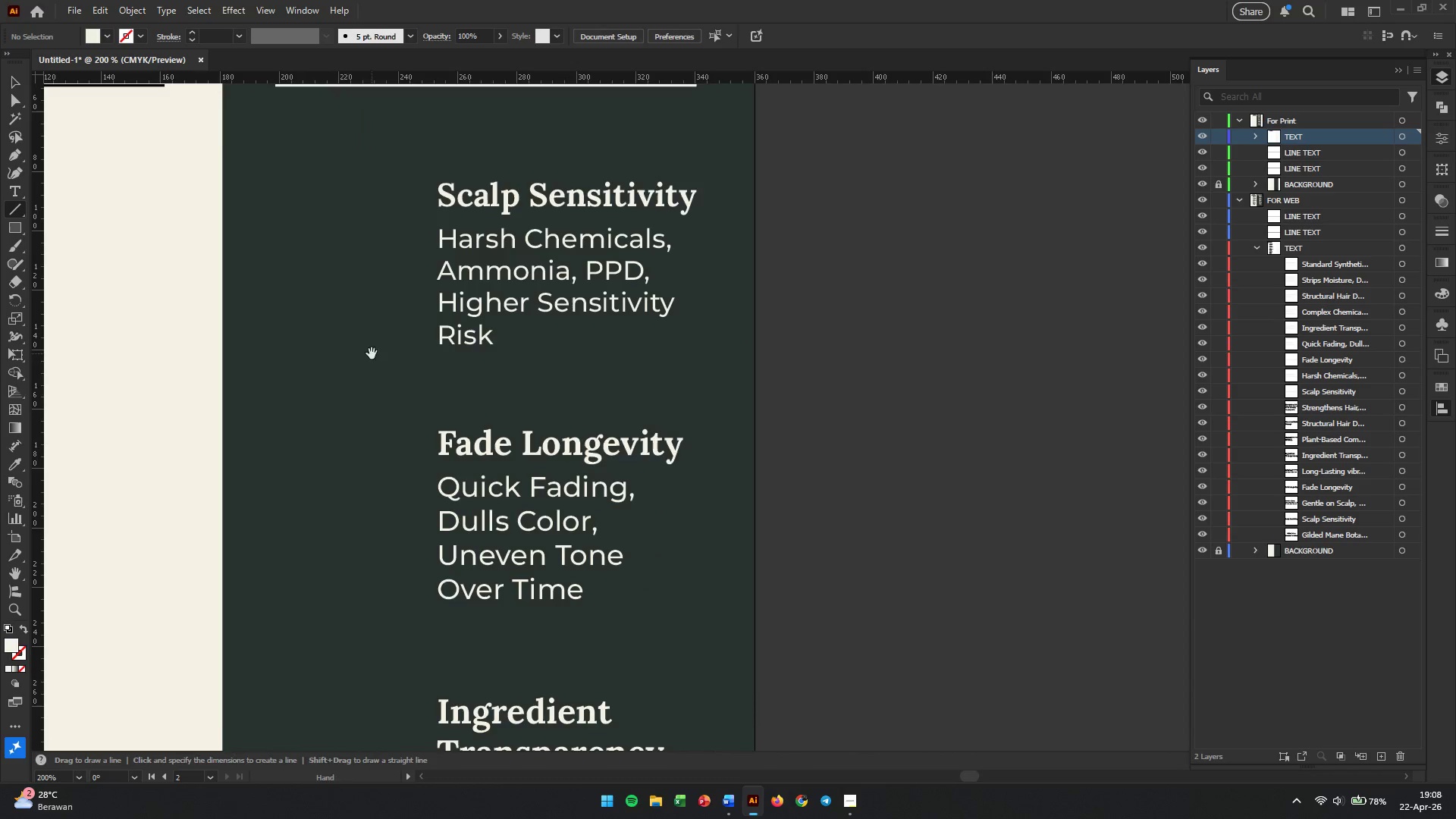 
left_click_drag(start_coordinate=[469, 346], to_coordinate=[469, 428])
 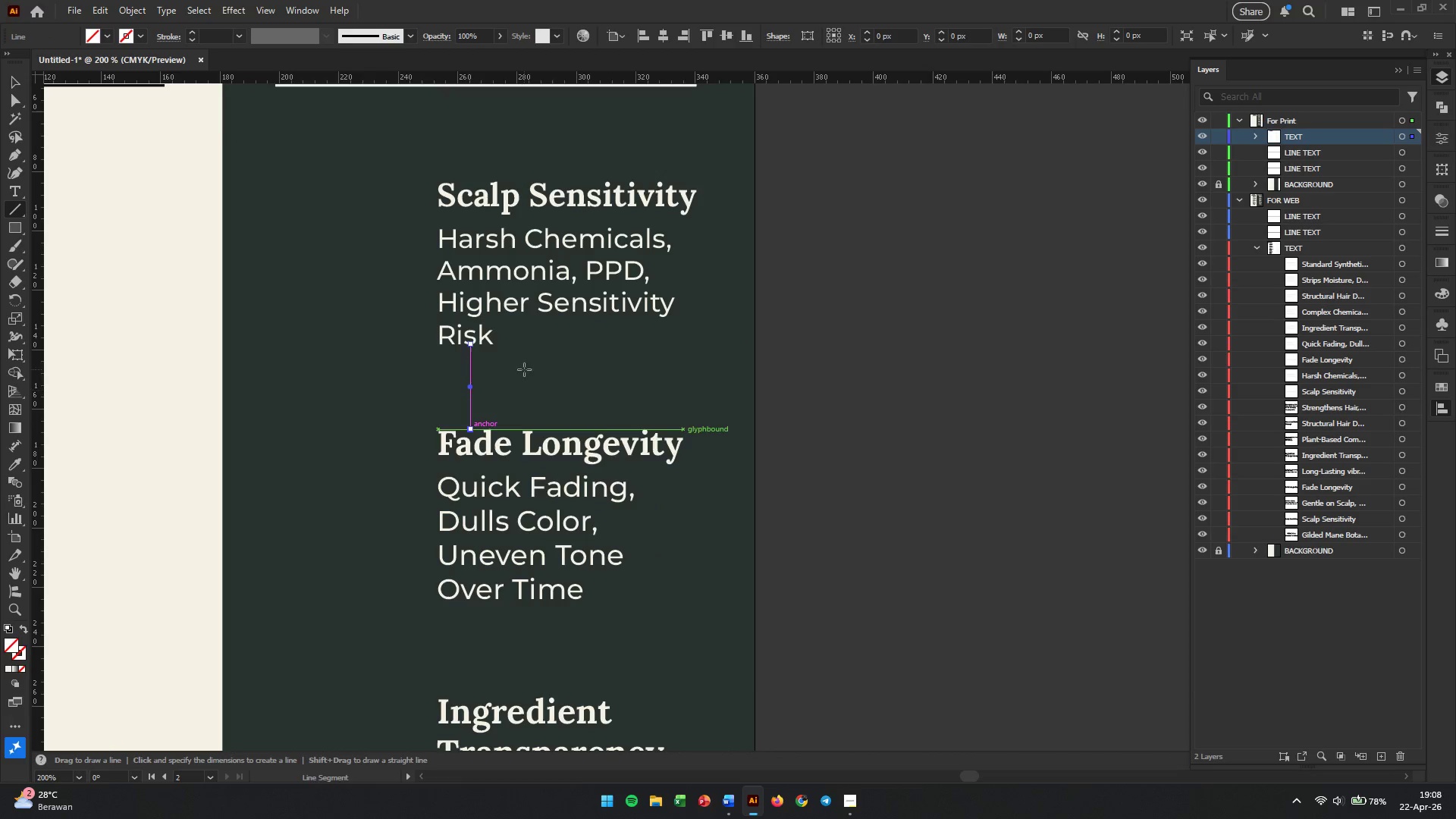 
hold_key(key=ShiftLeft, duration=1.98)
 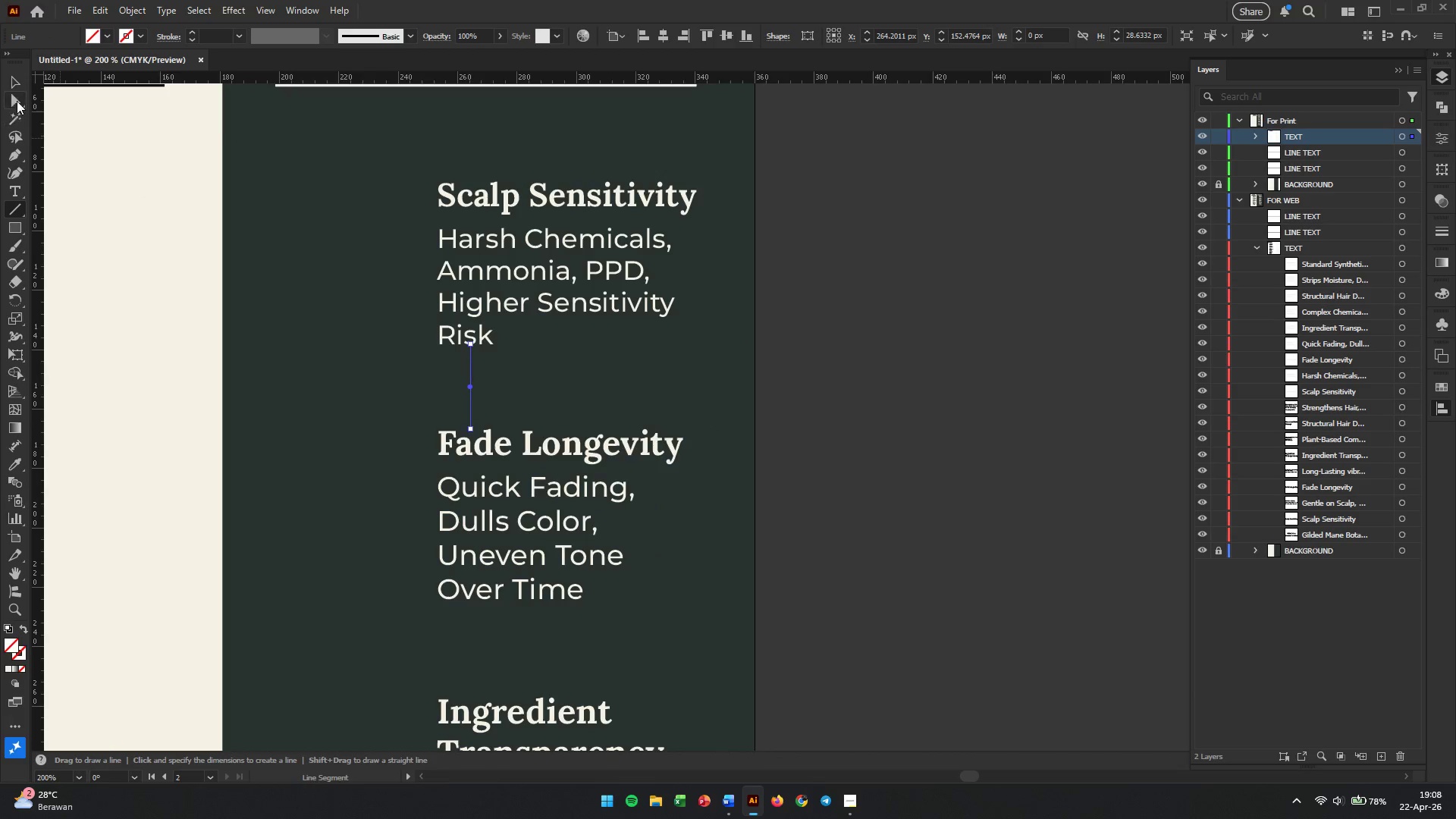 
left_click([15, 84])
 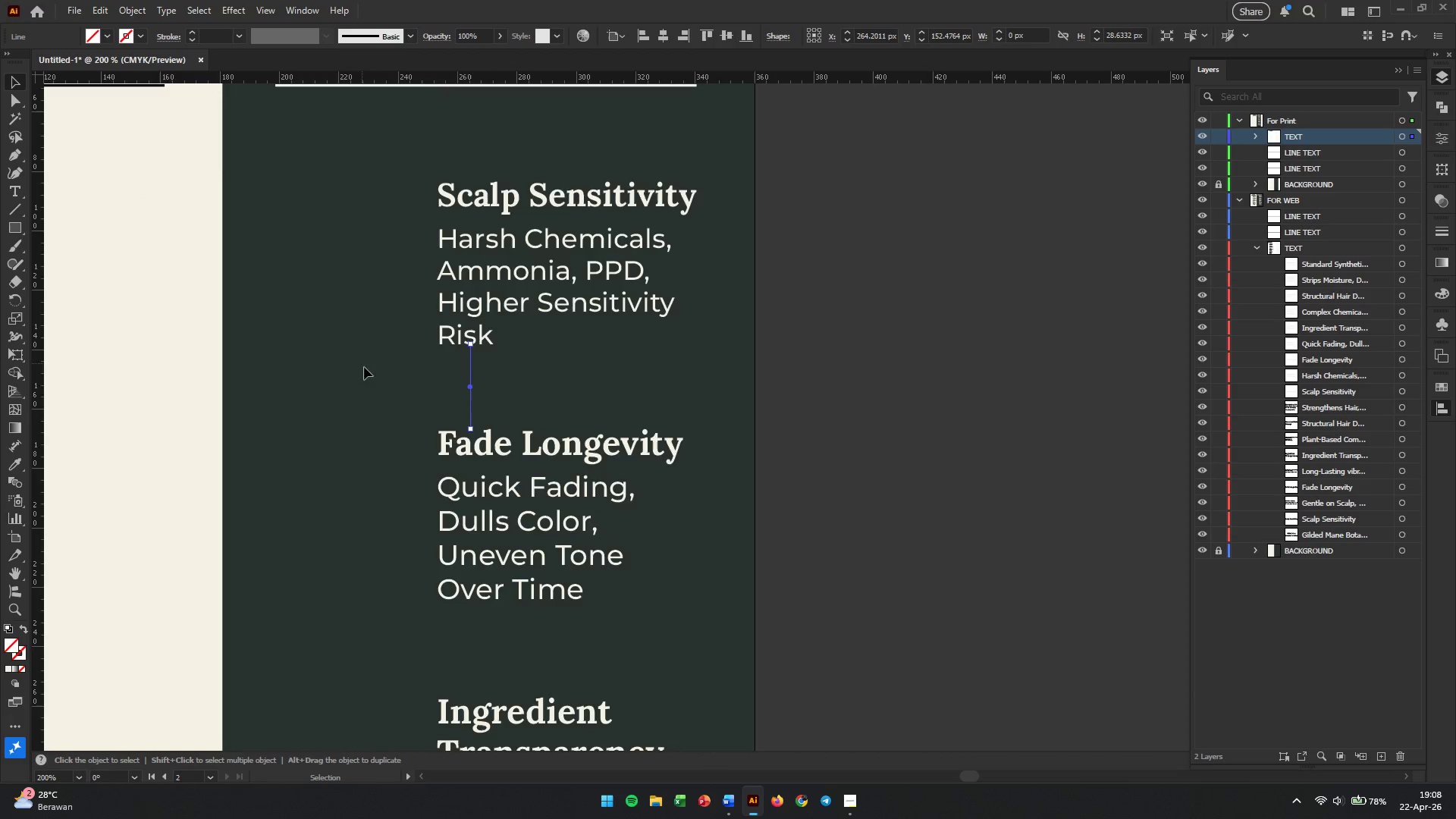 
scroll: coordinate [453, 406], scroll_direction: down, amount: 5.0
 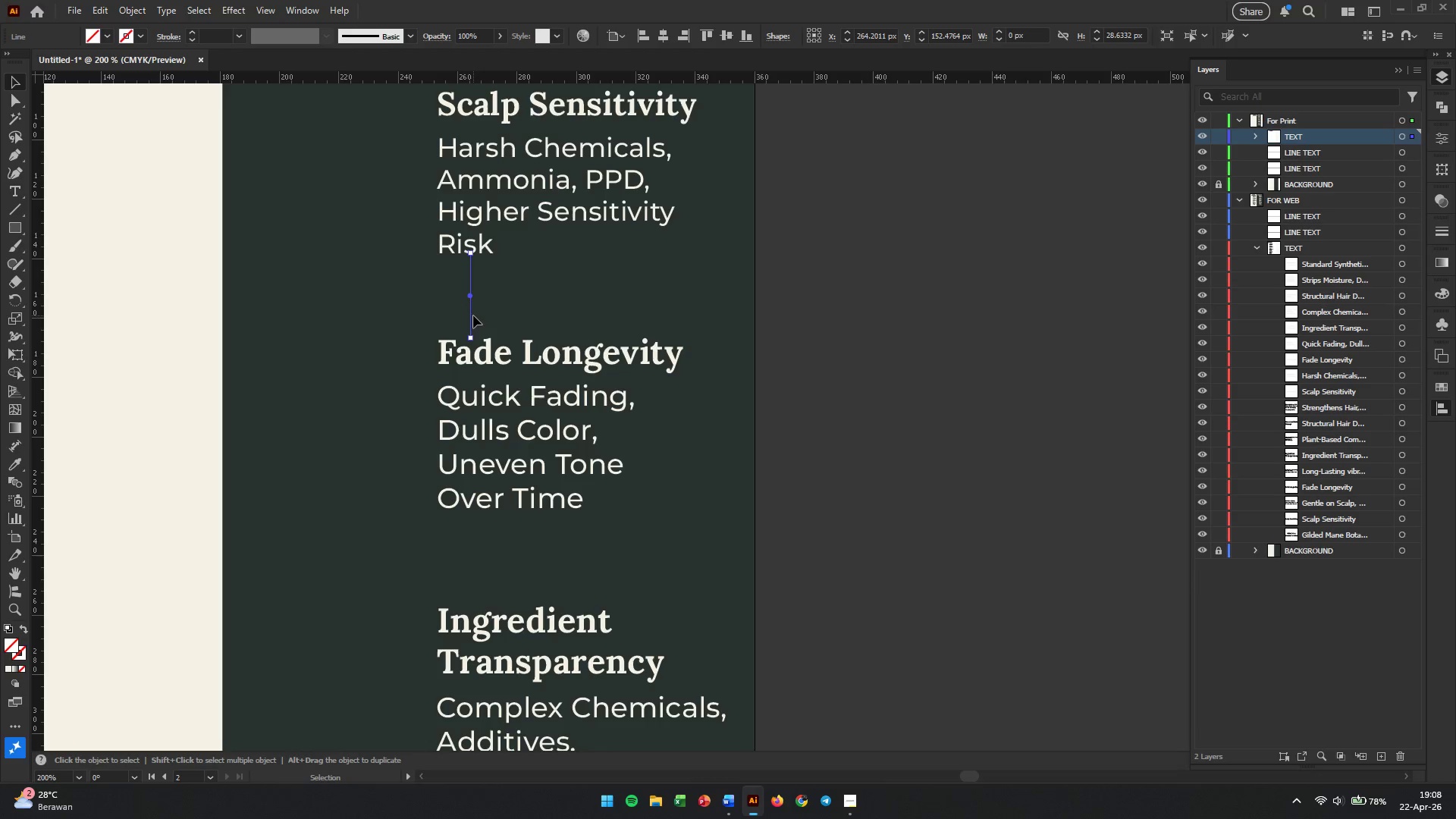 
left_click_drag(start_coordinate=[471, 315], to_coordinate=[459, 554])
 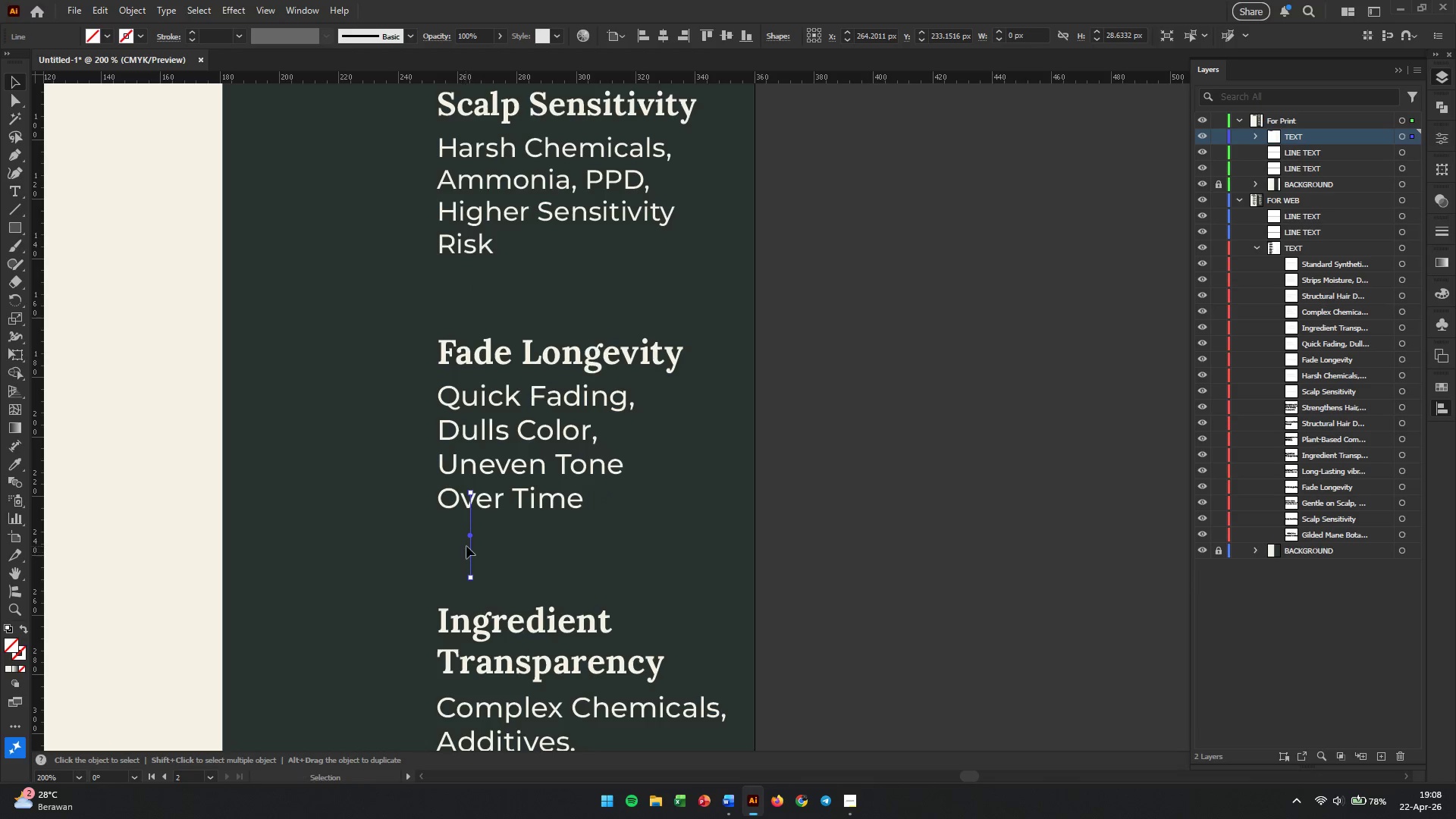 
hold_key(key=ShiftLeft, duration=2.17)
 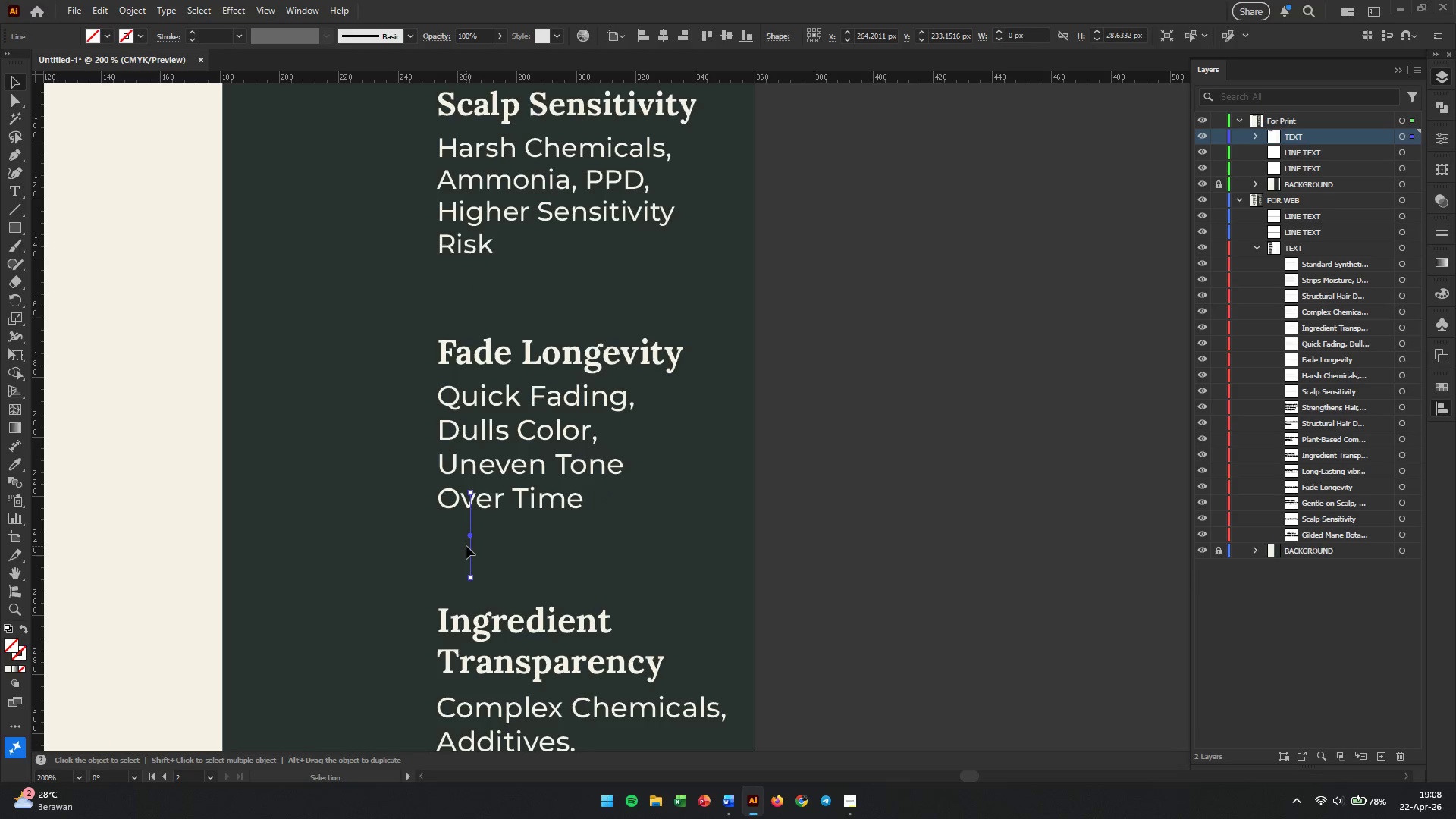 
hold_key(key=AltLeft, duration=0.31)
scroll: coordinate [466, 547], scroll_direction: up, amount: 2.0
 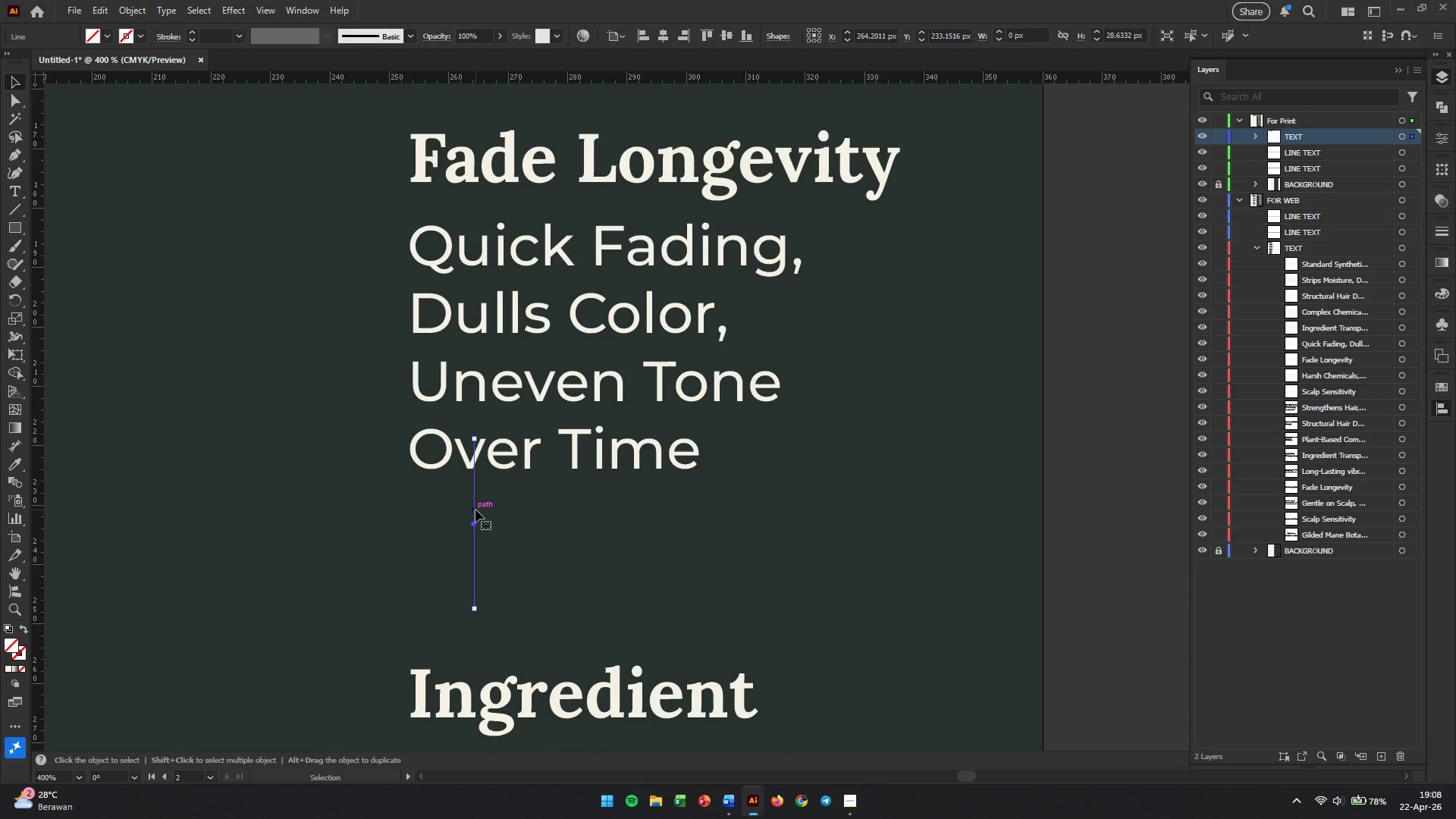 
left_click_drag(start_coordinate=[475, 509], to_coordinate=[475, 527])
 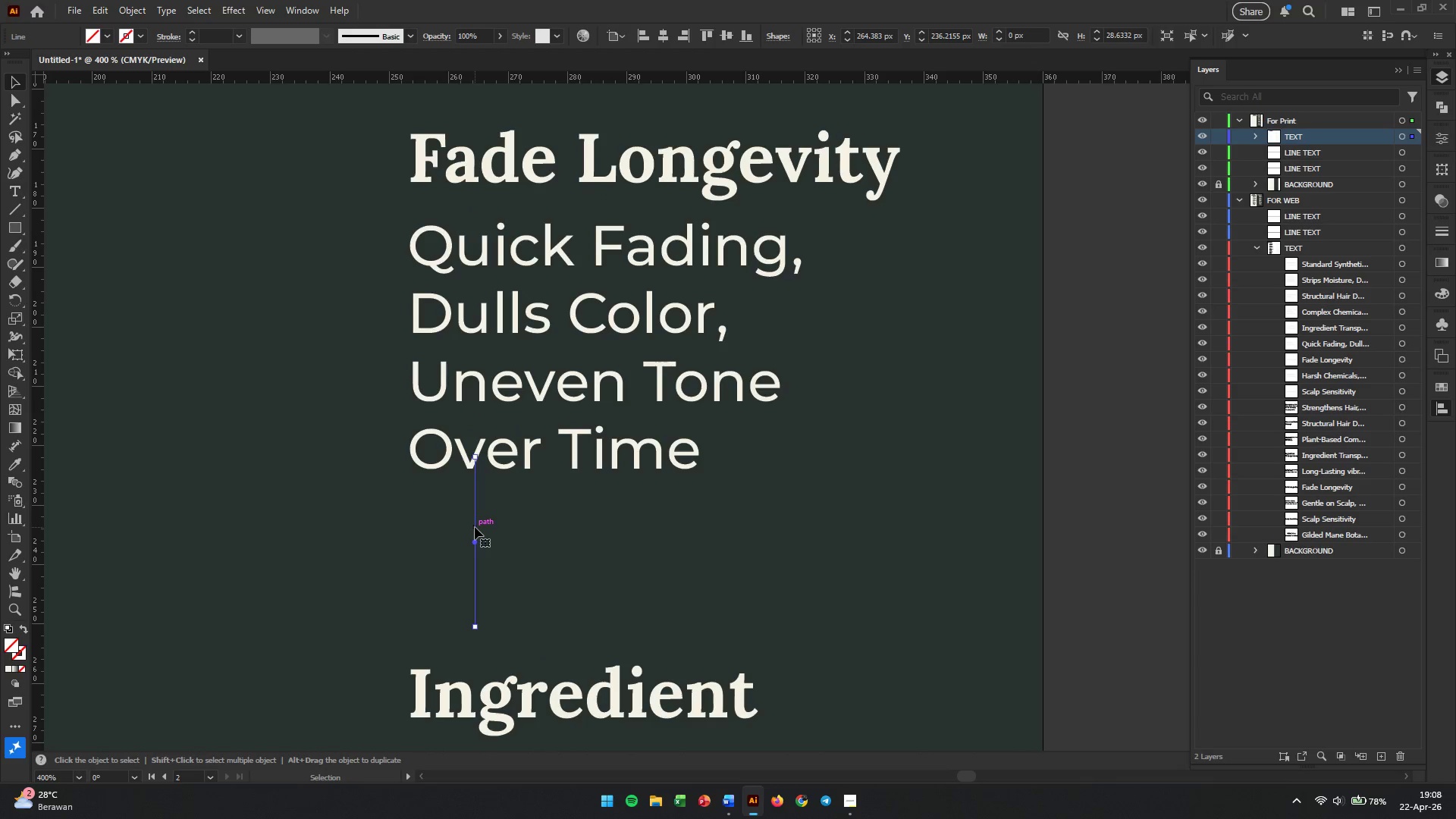 
left_click_drag(start_coordinate=[475, 527], to_coordinate=[474, 538])
 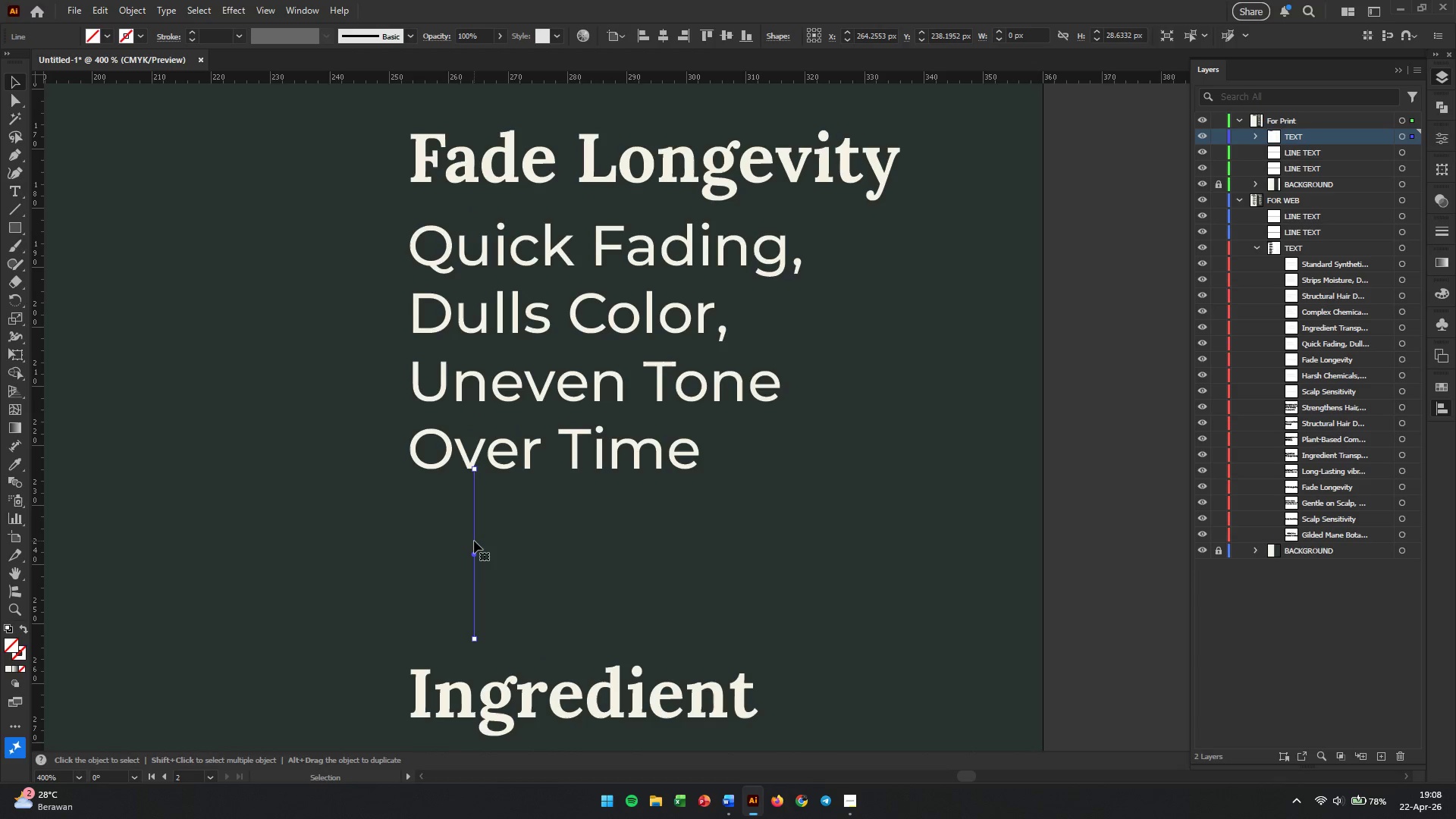 
hold_key(key=AltLeft, duration=0.39)
scroll: coordinate [774, 495], scroll_direction: down, amount: 16.0
 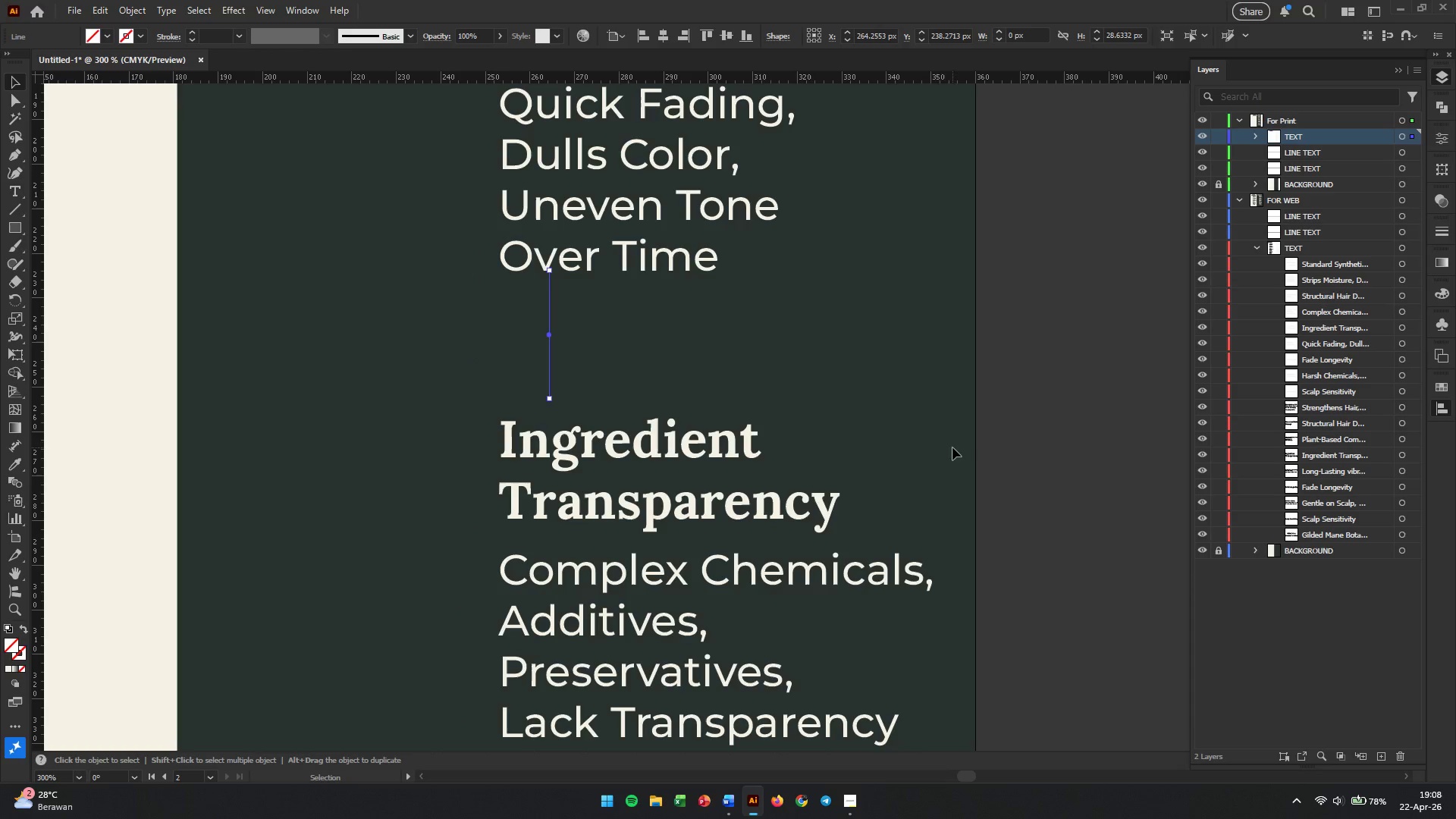 
left_click_drag(start_coordinate=[1099, 436], to_coordinate=[623, 667])
 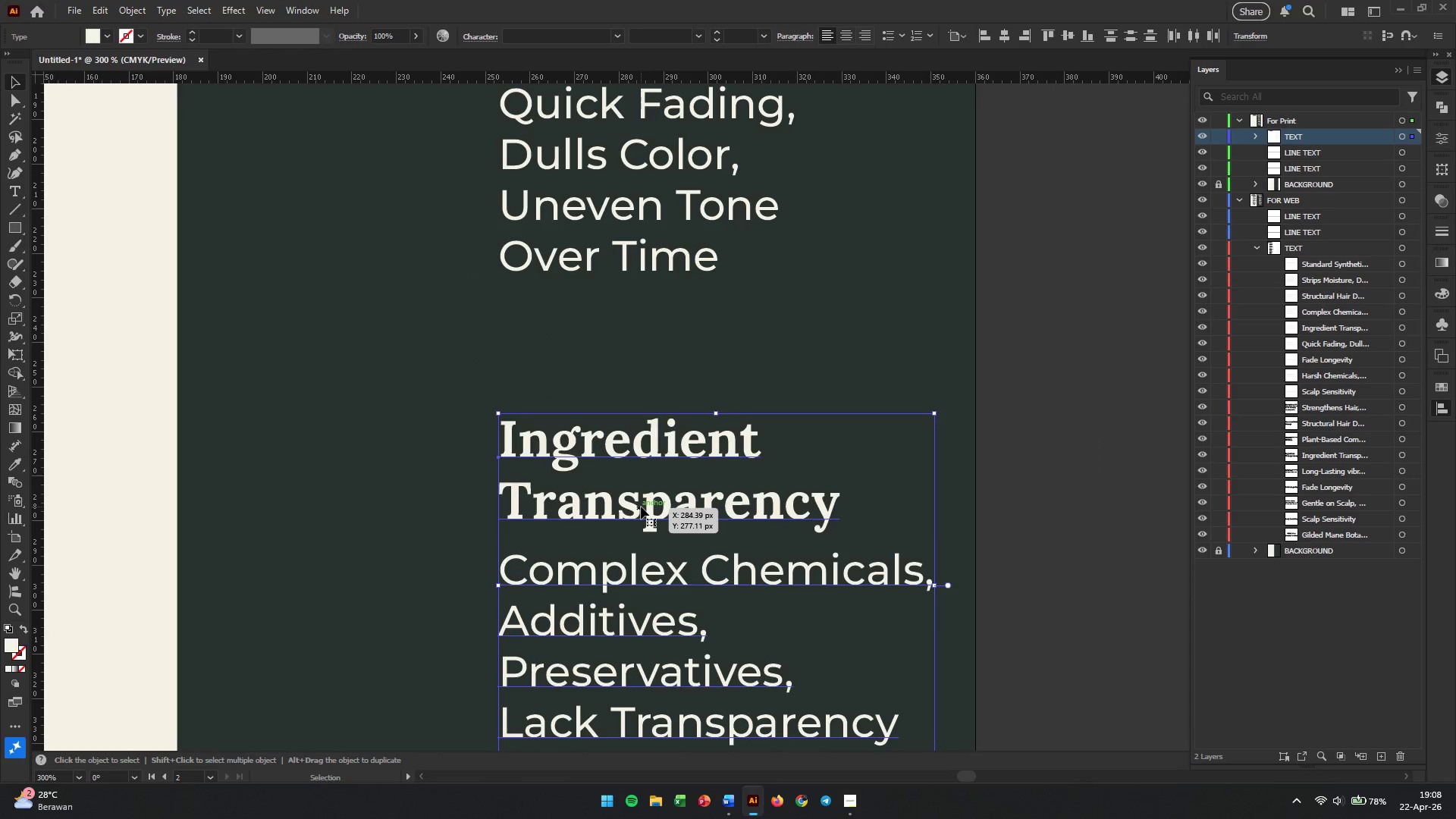 
left_click_drag(start_coordinate=[641, 507], to_coordinate=[644, 513])
 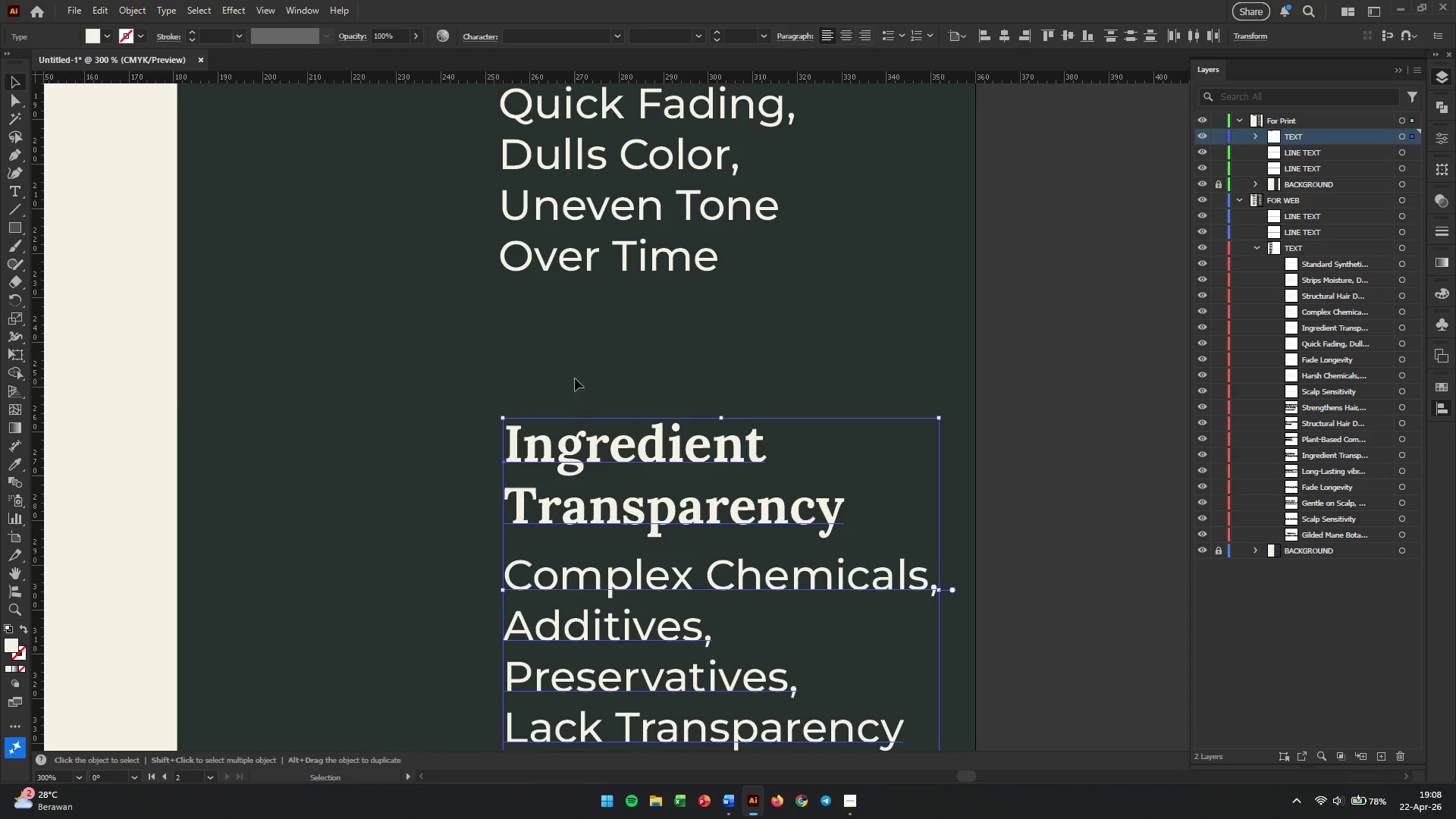 
hold_key(key=ShiftLeft, duration=2.8)
 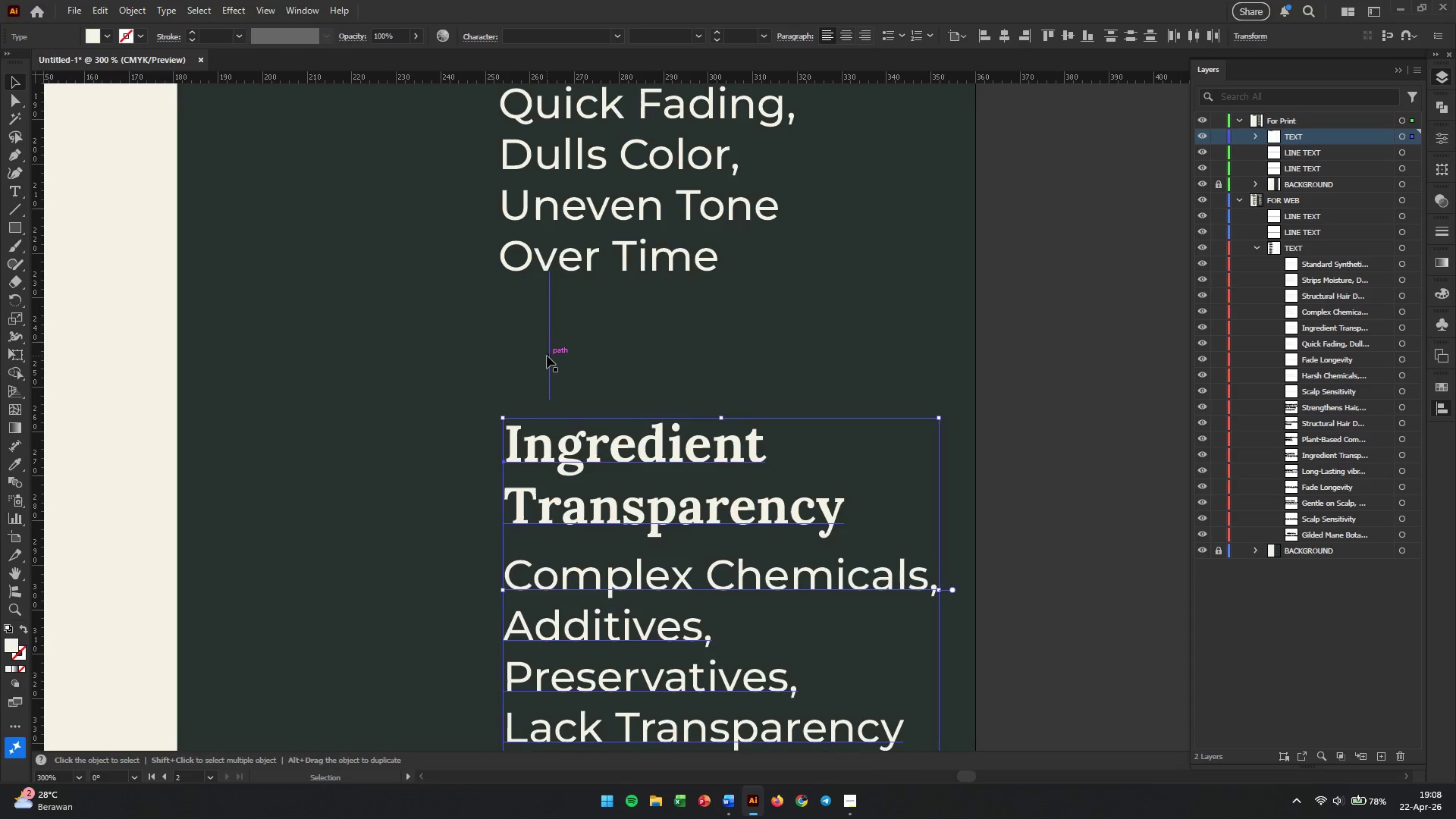 
left_click([548, 355])
 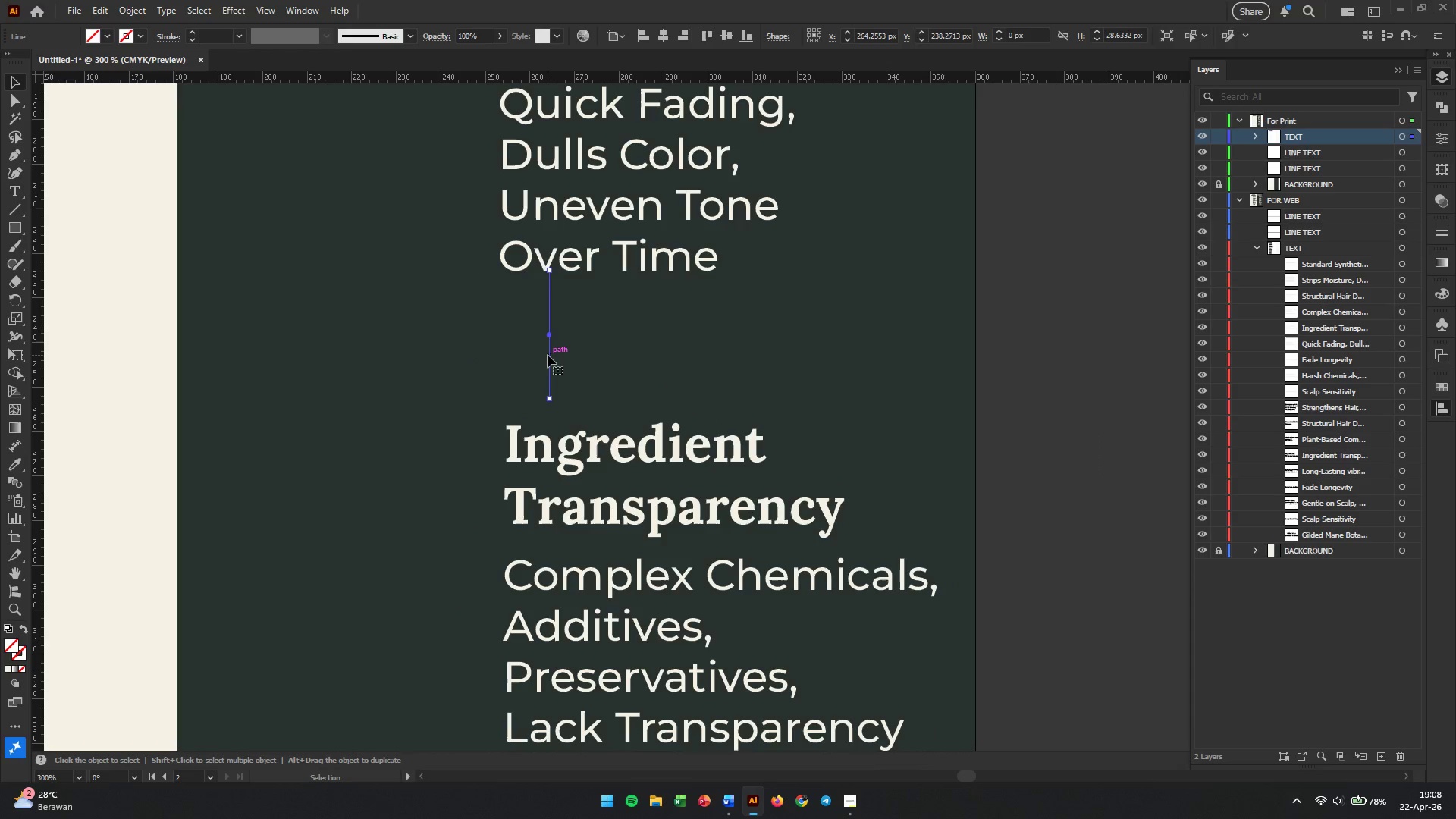 
left_click_drag(start_coordinate=[548, 355], to_coordinate=[548, 362])
 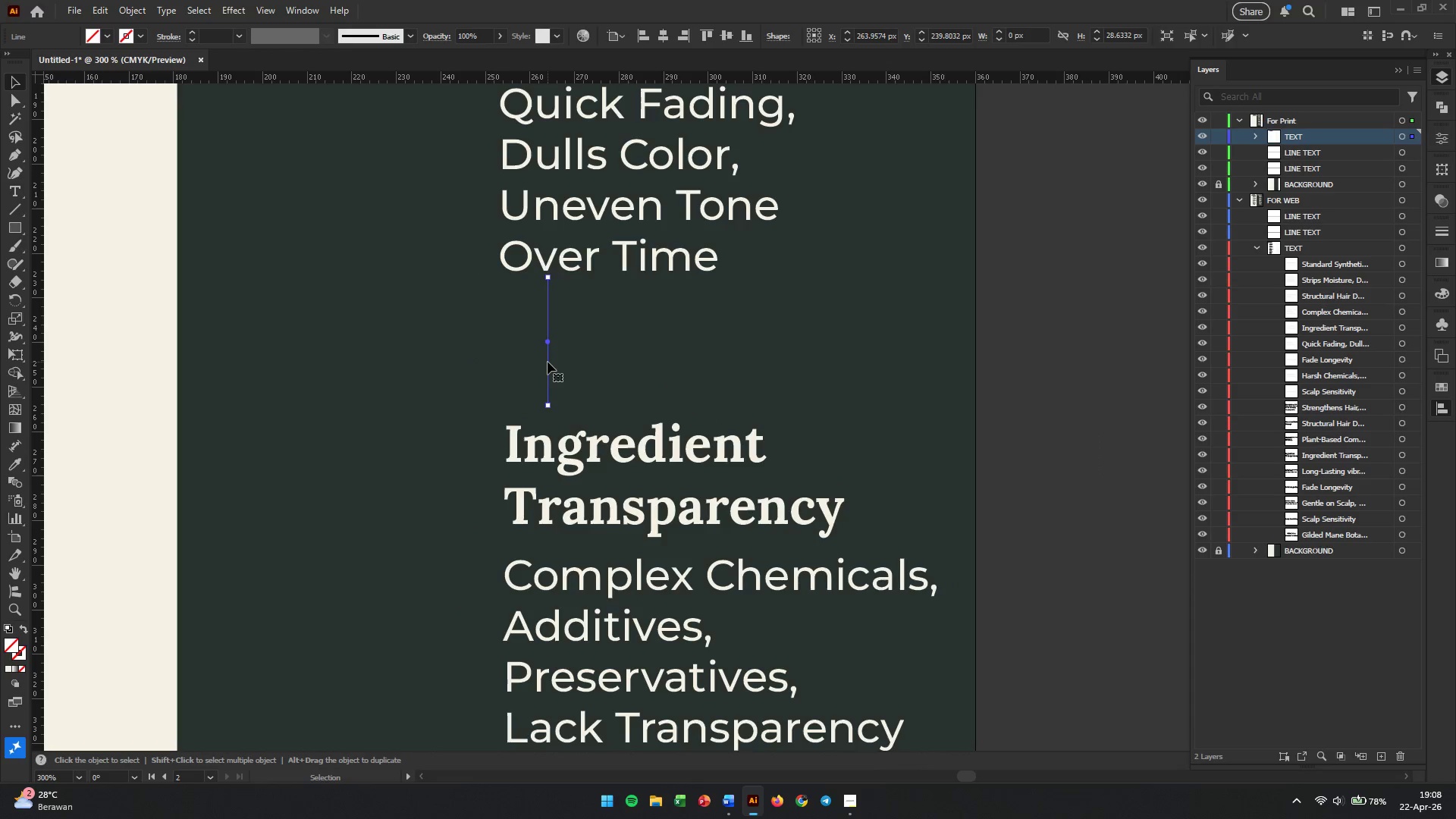 
left_click_drag(start_coordinate=[548, 362], to_coordinate=[548, 356])
 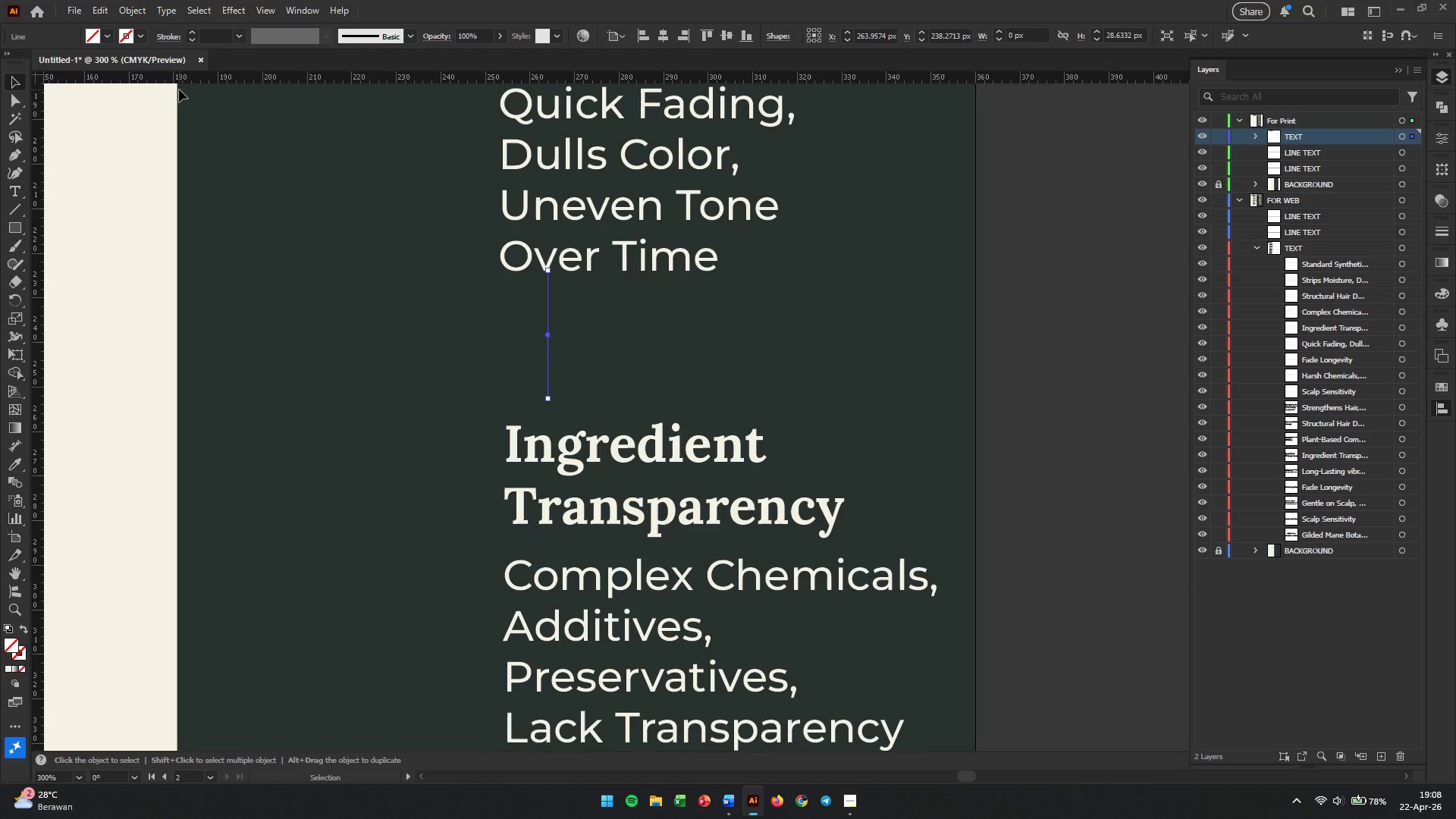 
left_click([141, 42])
 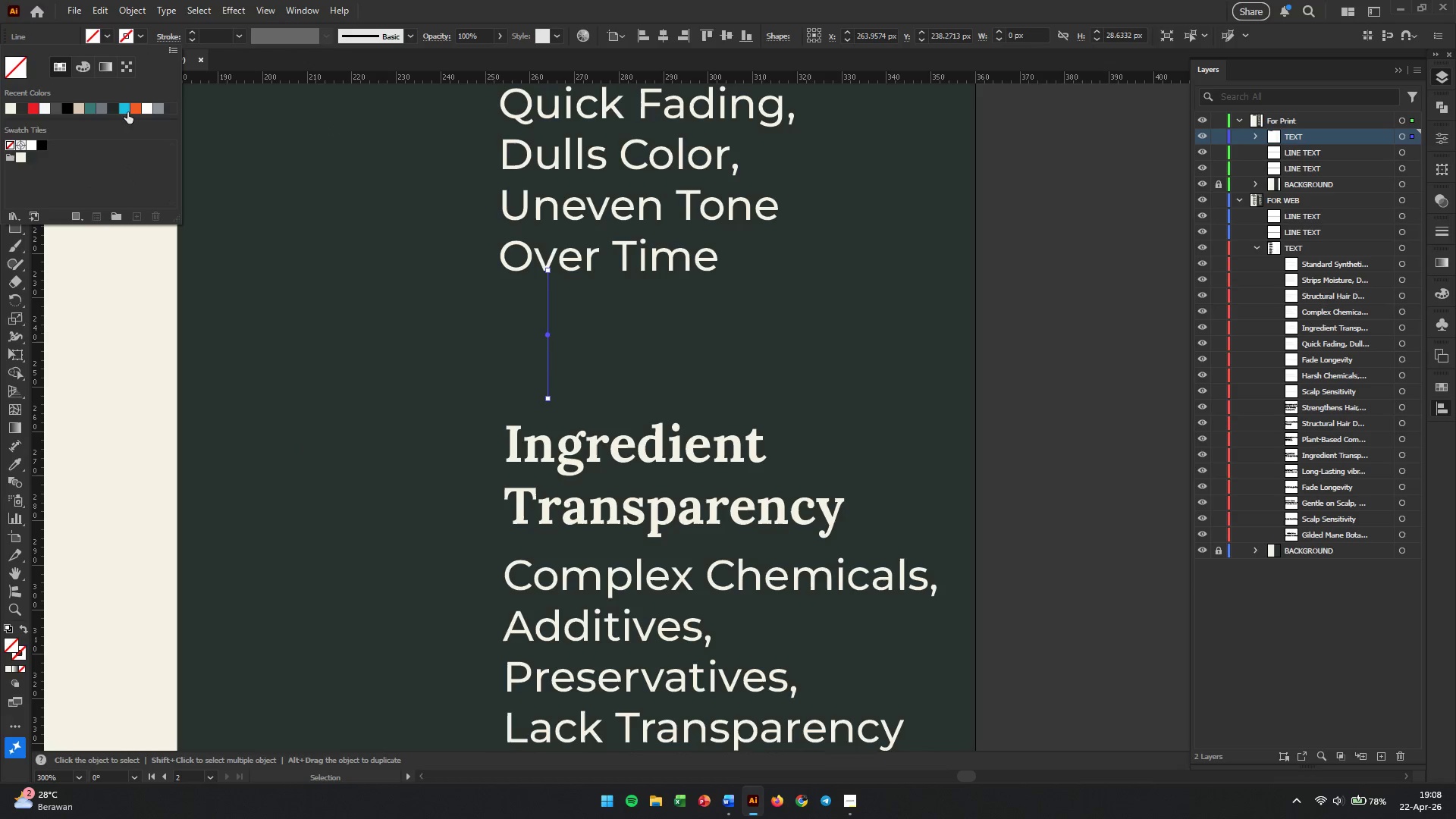 
left_click([136, 112])
 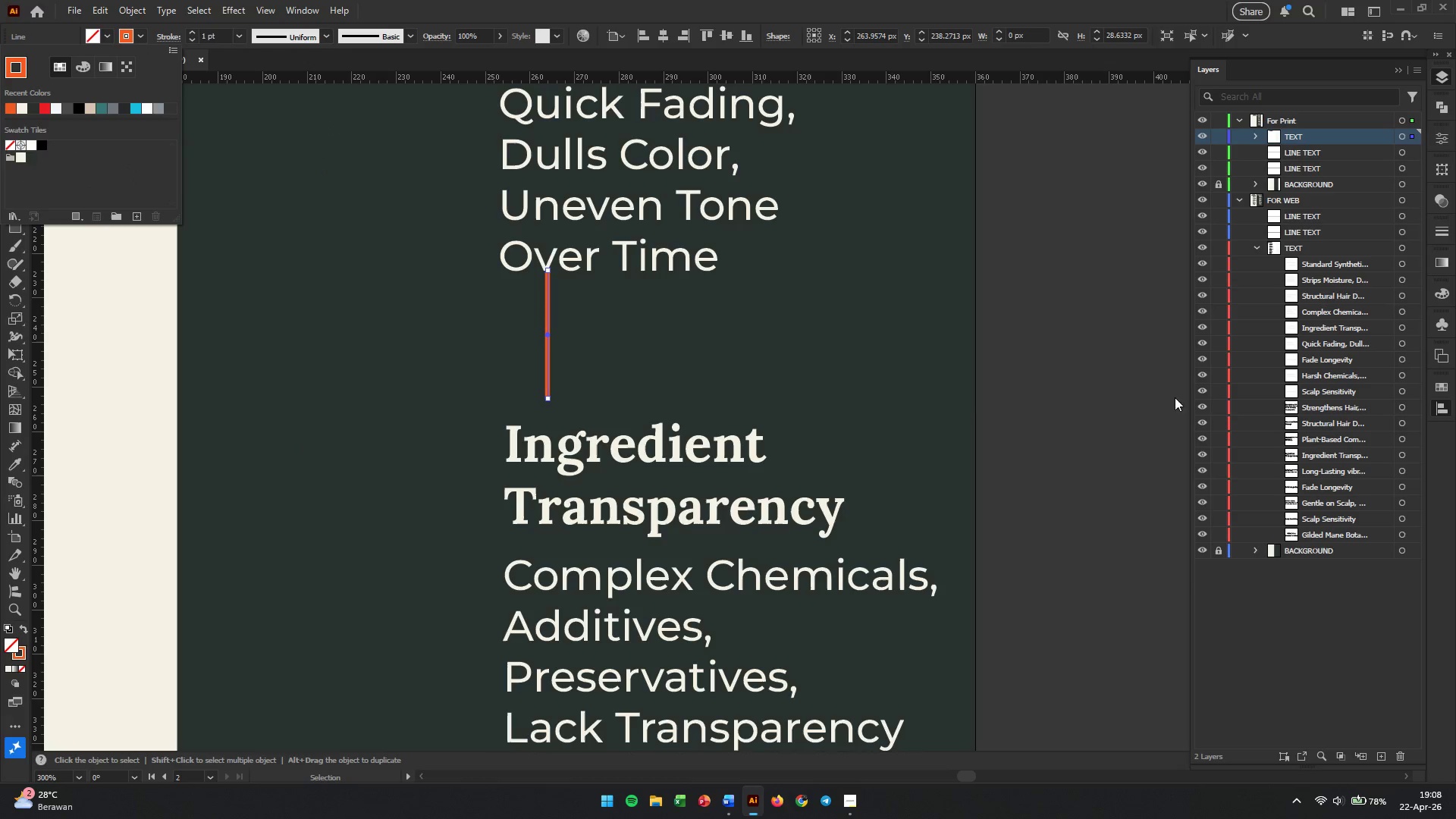 
left_click([1090, 397])
 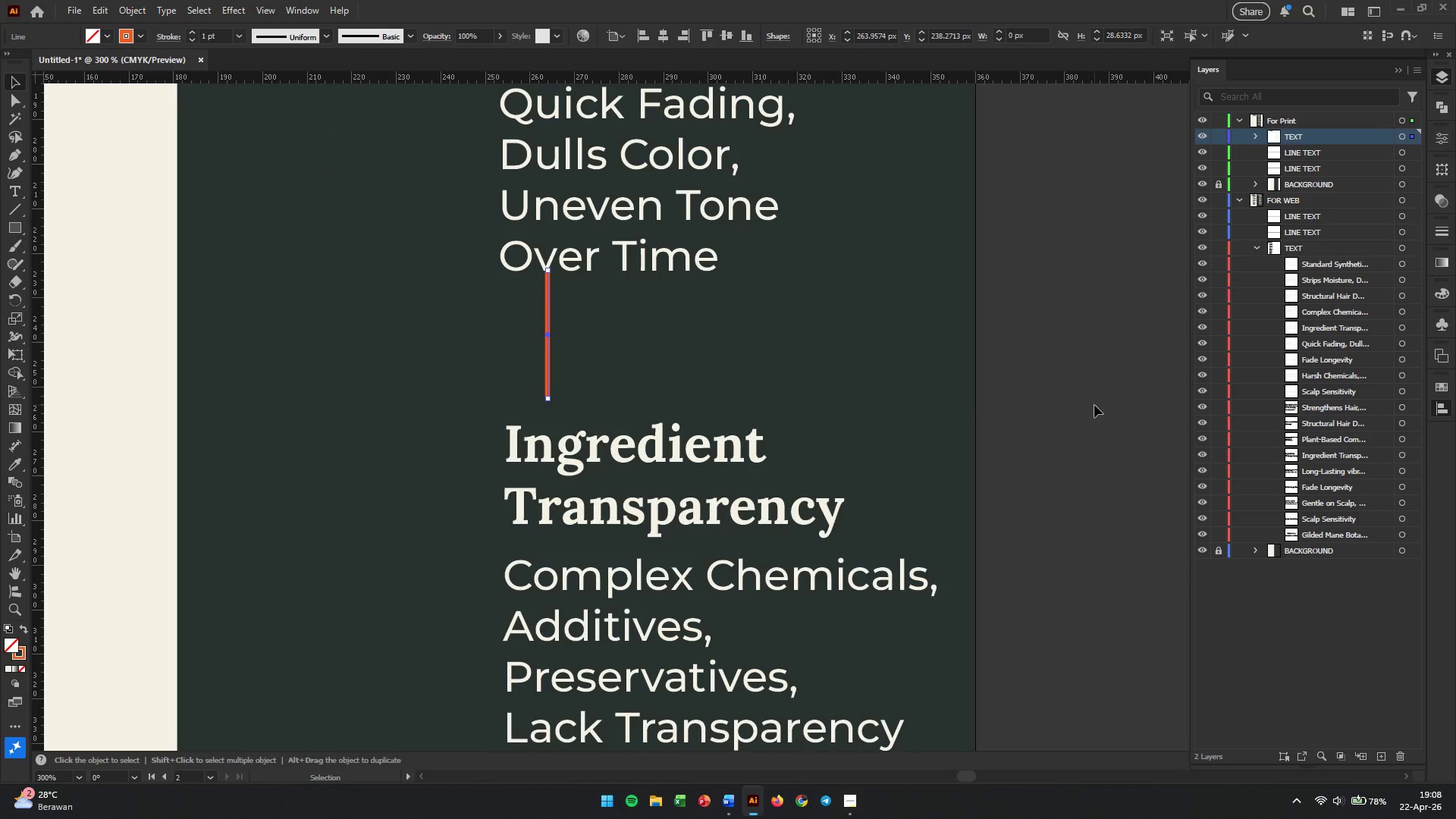 
left_click_drag(start_coordinate=[1094, 405], to_coordinate=[516, 686])
 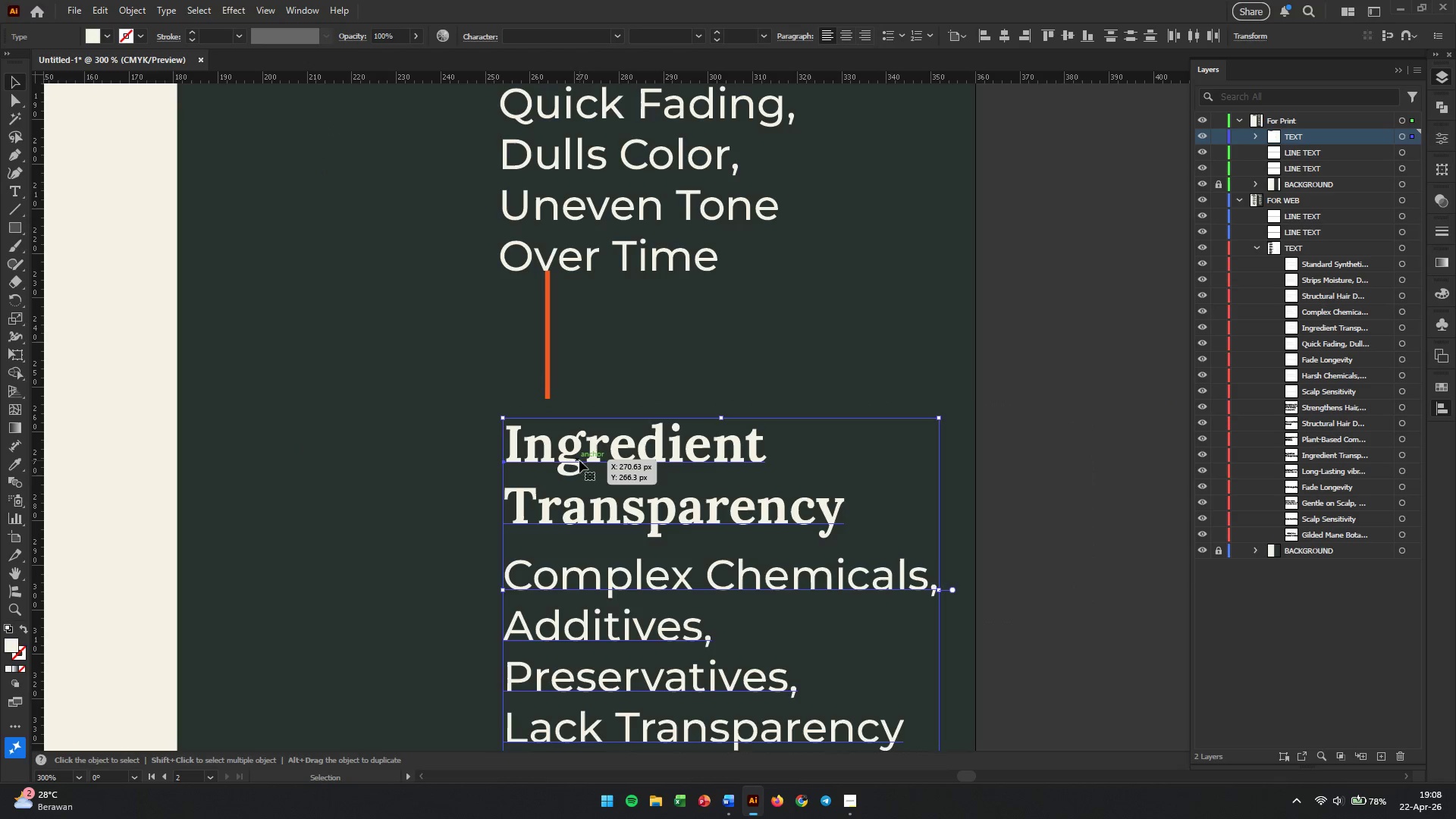 
hold_key(key=ShiftLeft, duration=1.03)
left_click_drag(start_coordinate=[579, 460], to_coordinate=[579, 453])
 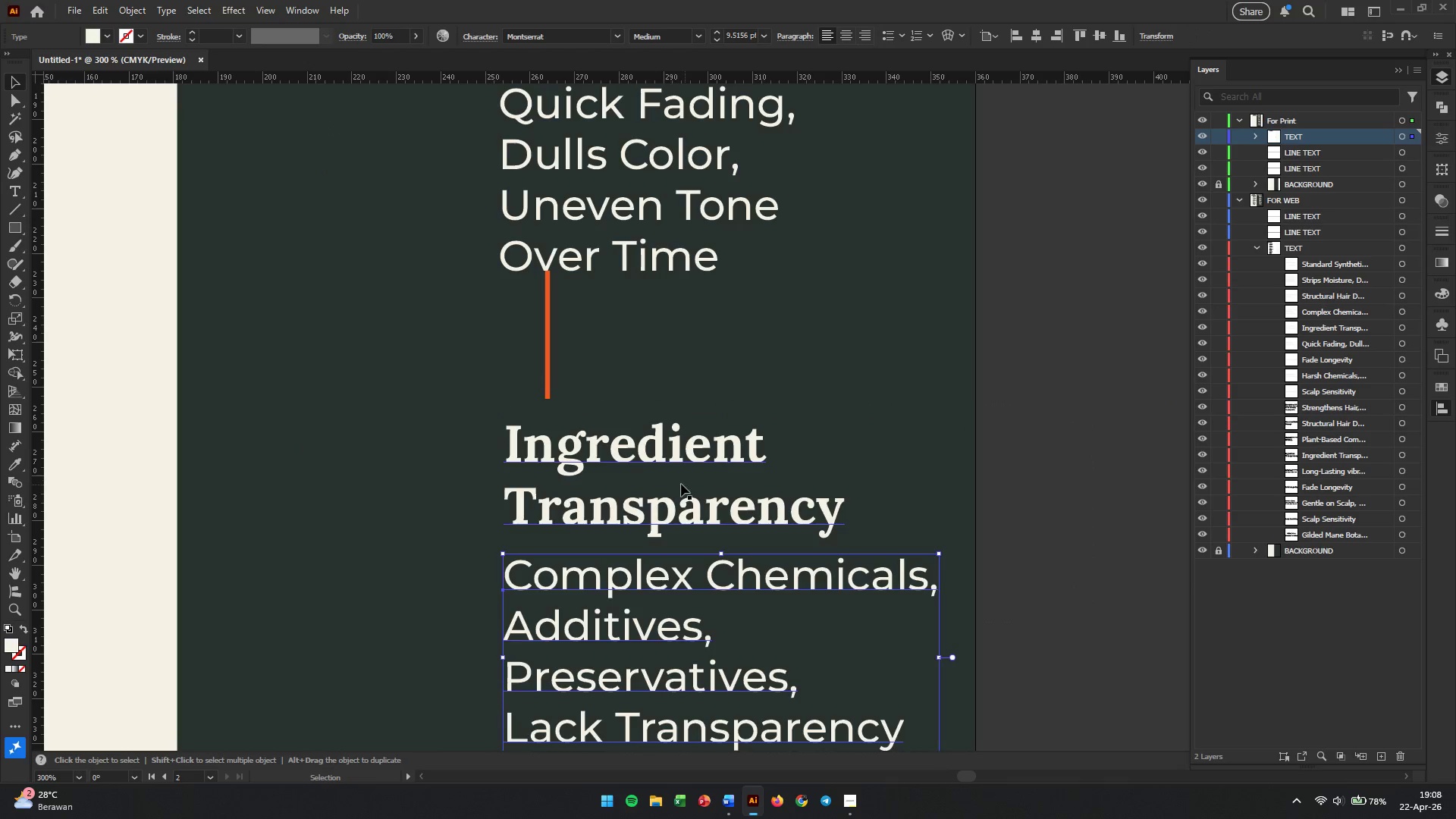 
left_click([936, 464])
 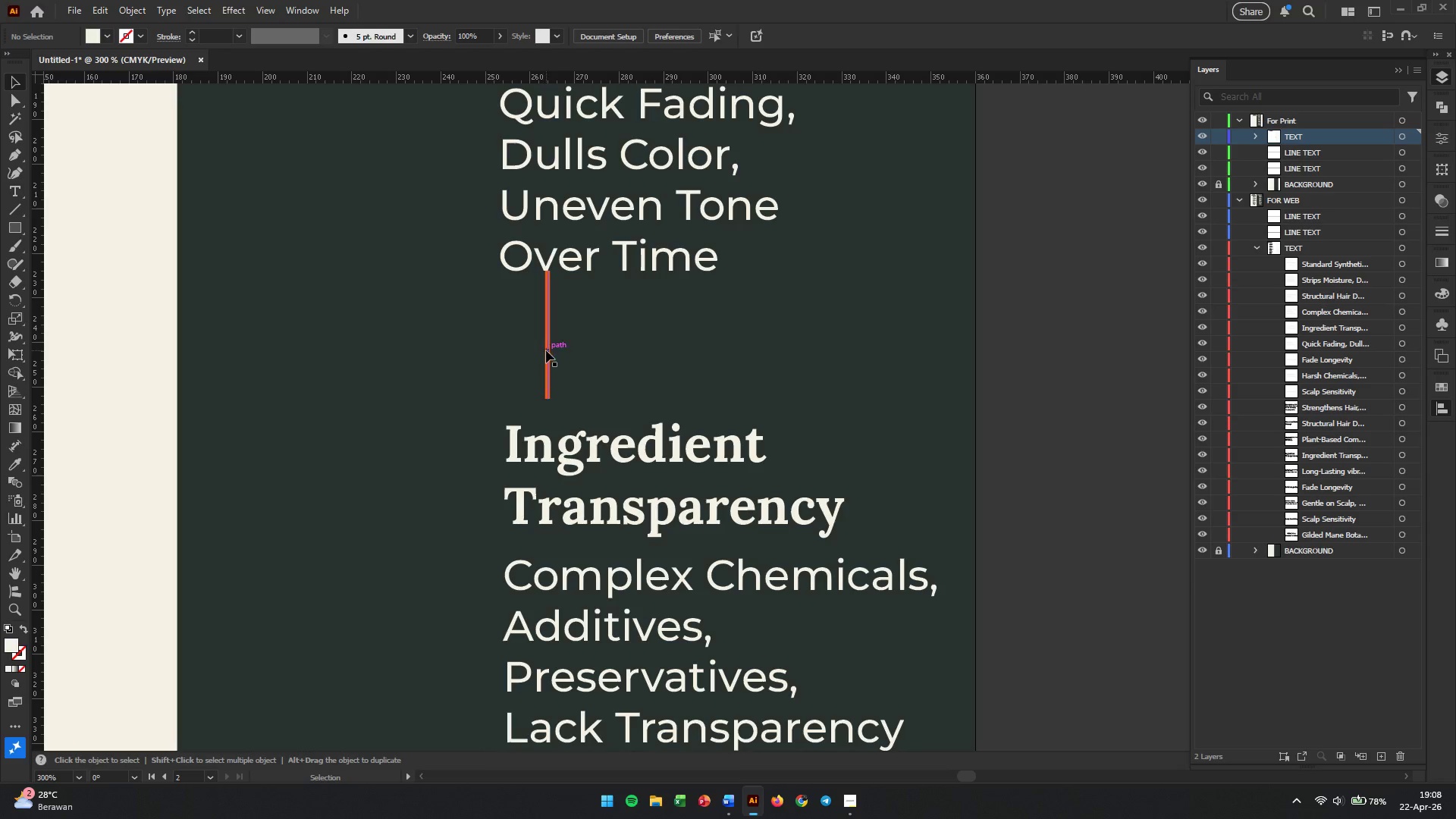 
left_click([548, 350])
 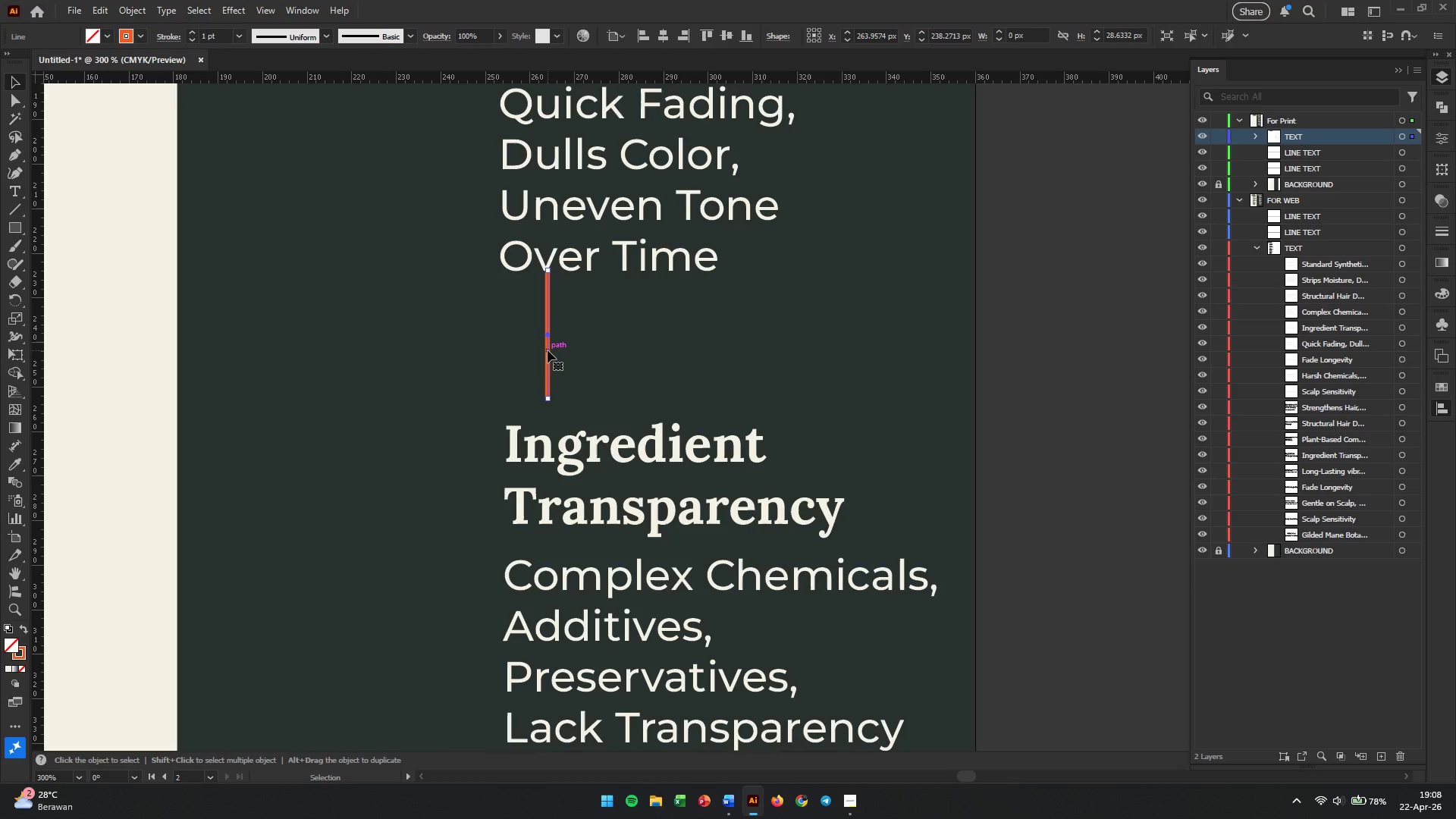 
key(Control+X)
 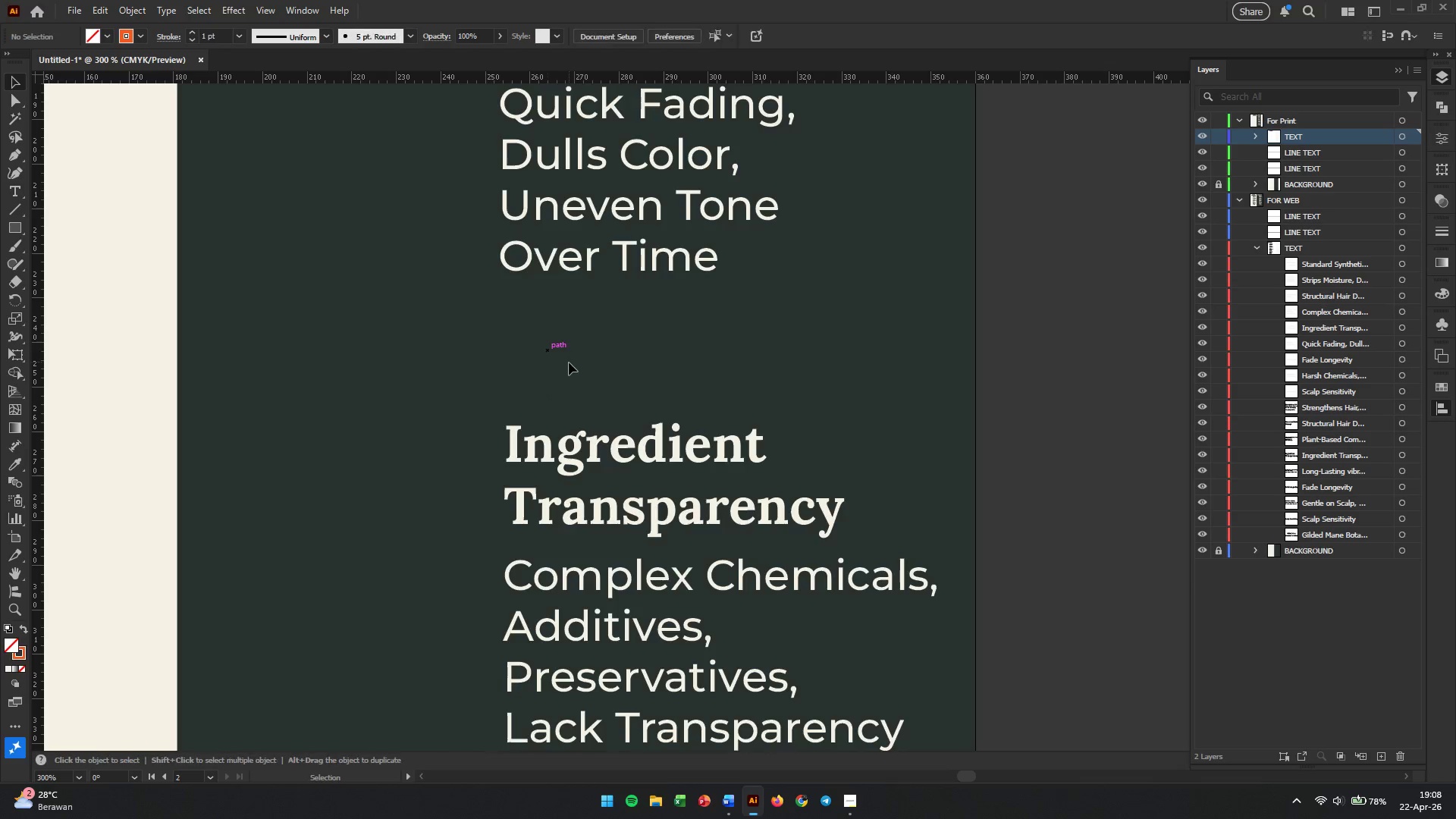 
left_click([600, 508])
 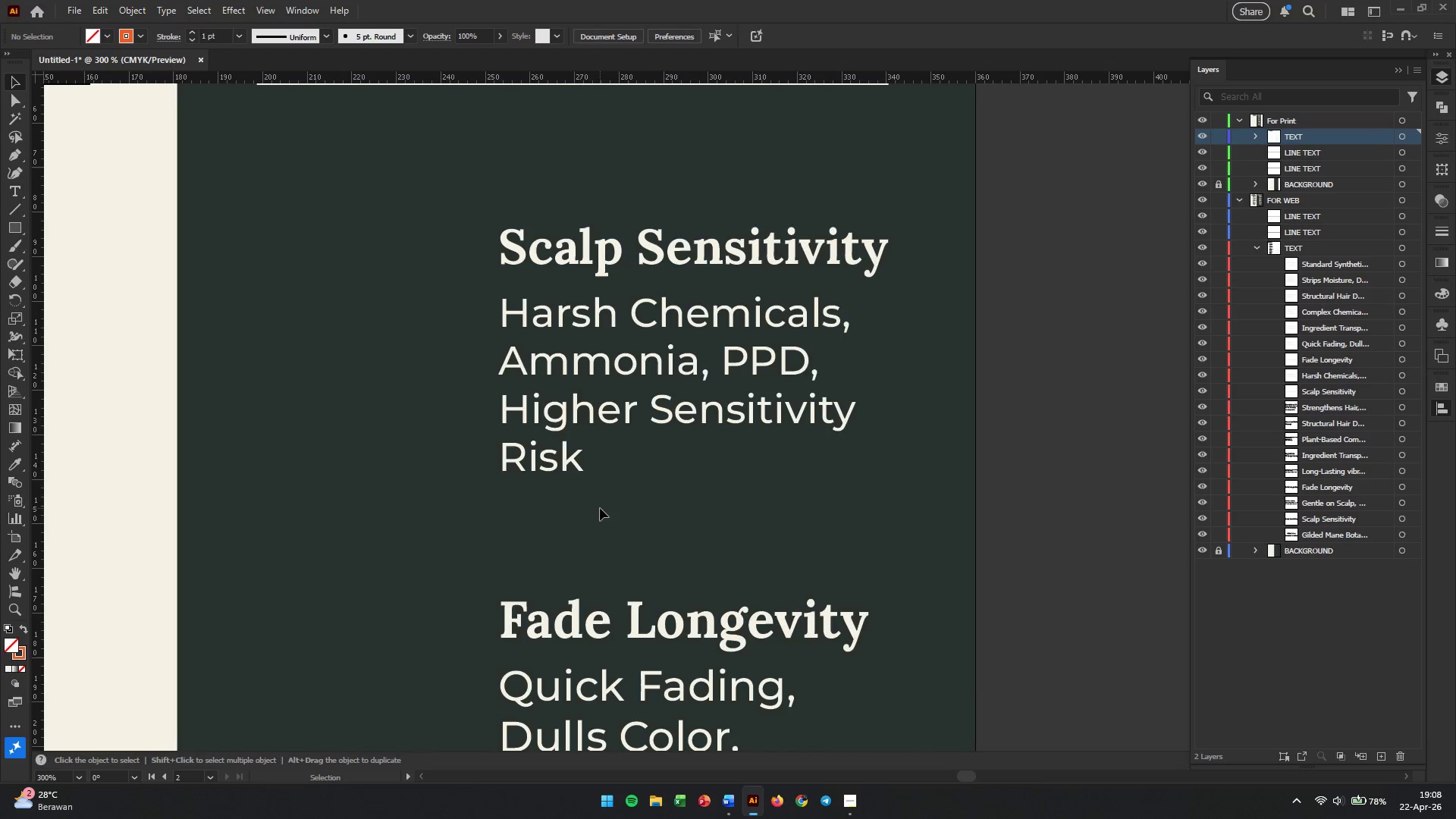 
scroll: coordinate [592, 594], scroll_direction: up, amount: 32.0
 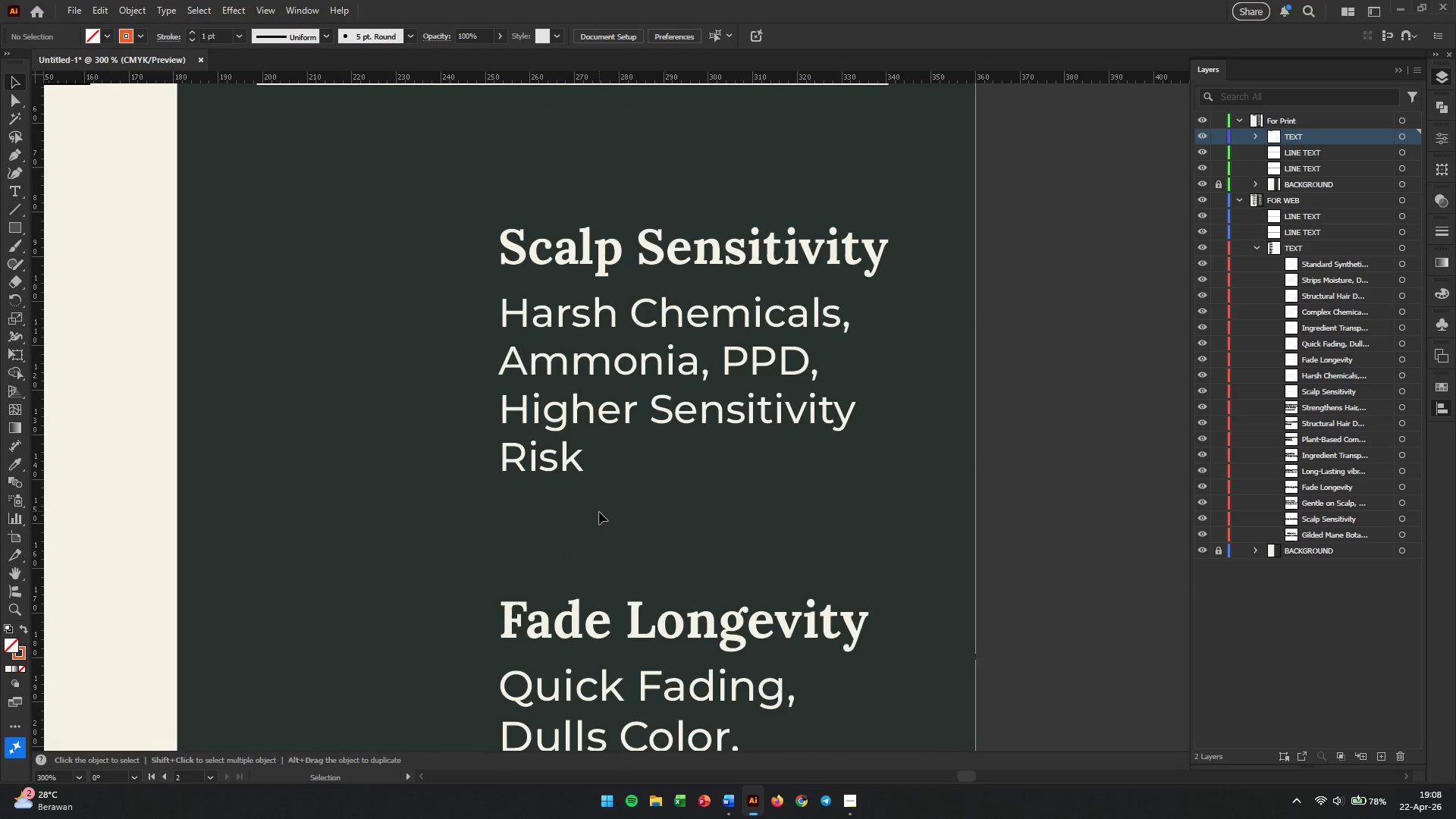 
key(Control+V)
 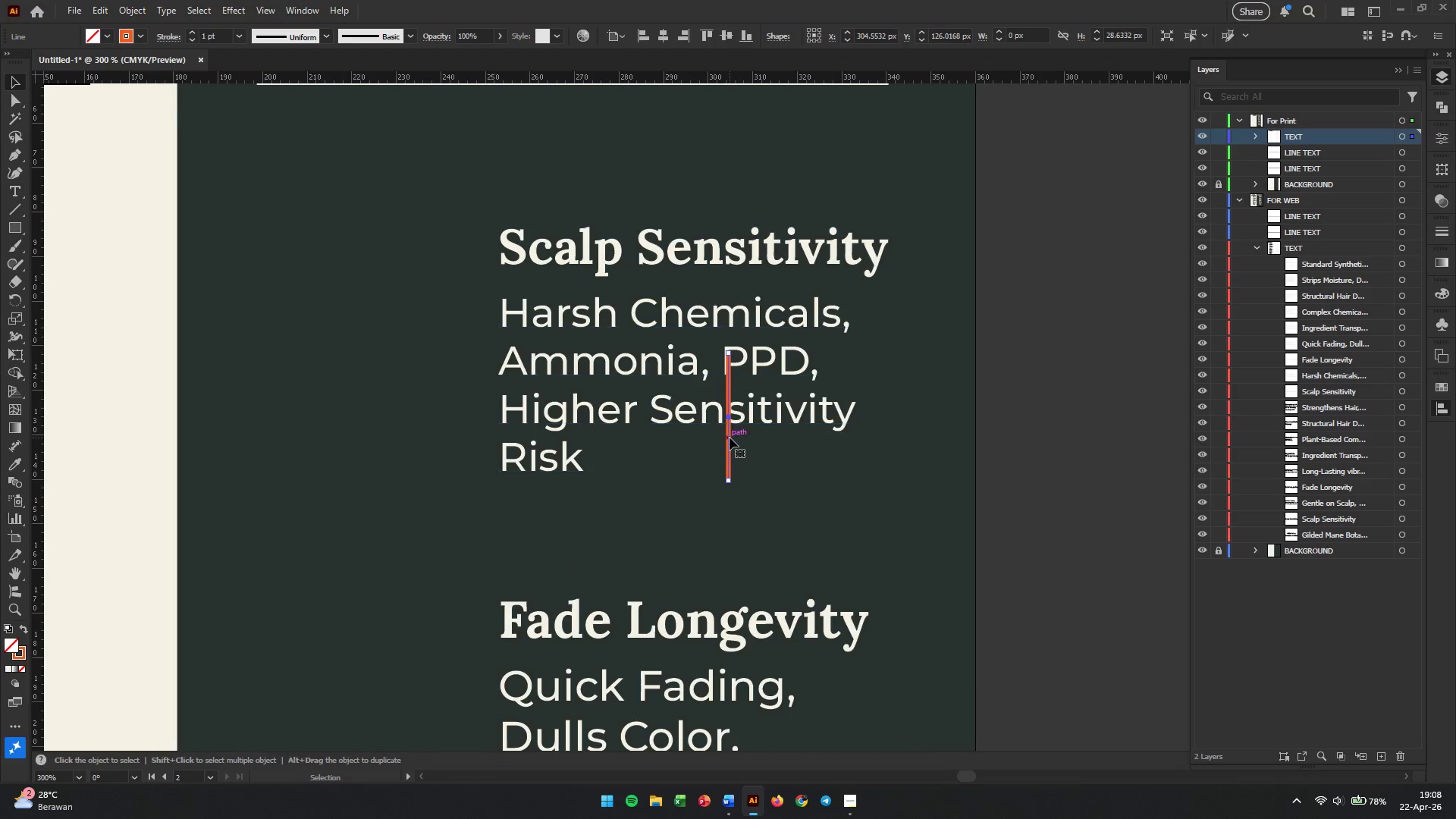 
left_click_drag(start_coordinate=[727, 438], to_coordinate=[548, 557])
 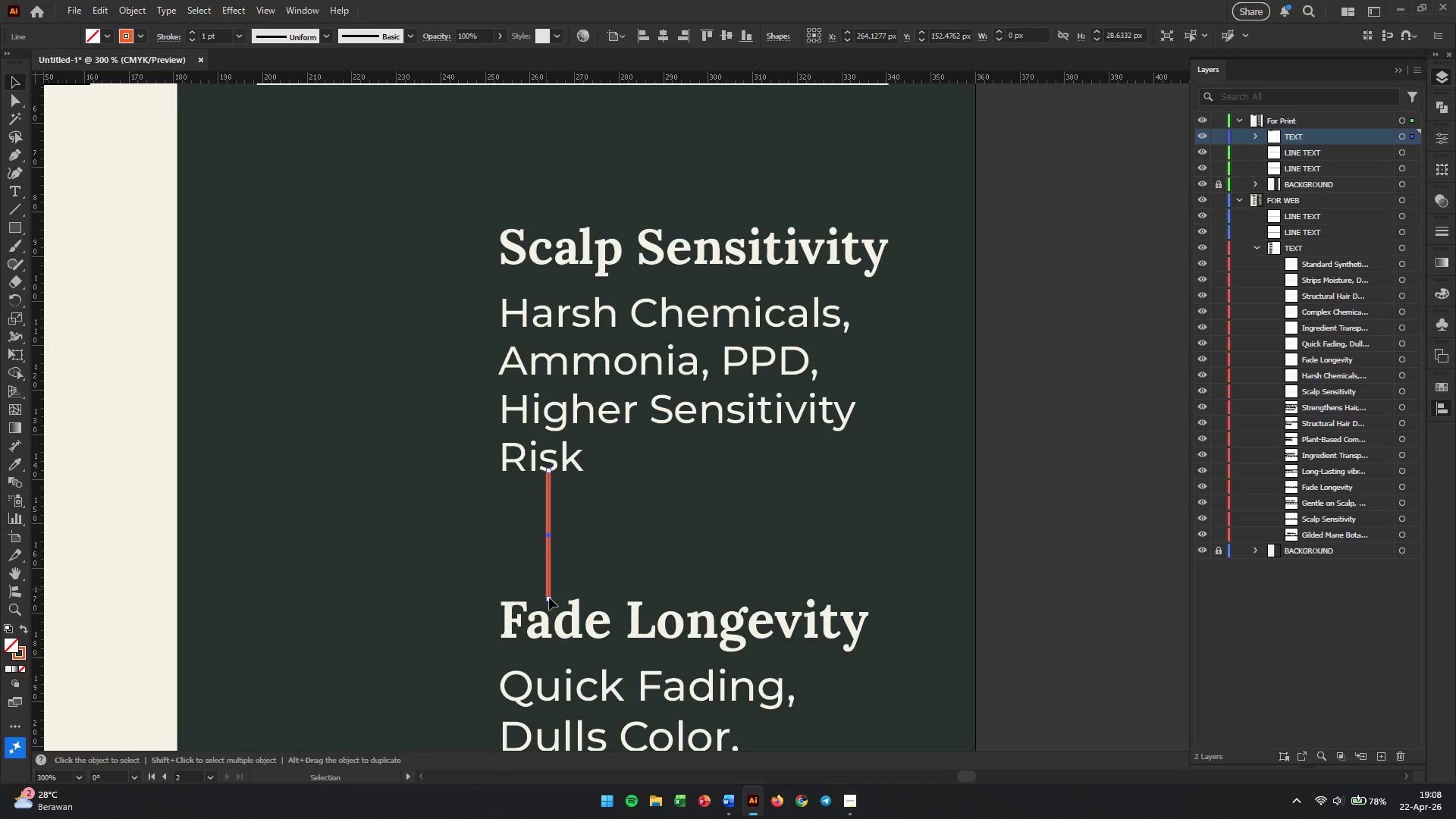 
left_click_drag(start_coordinate=[549, 598], to_coordinate=[546, 627])
 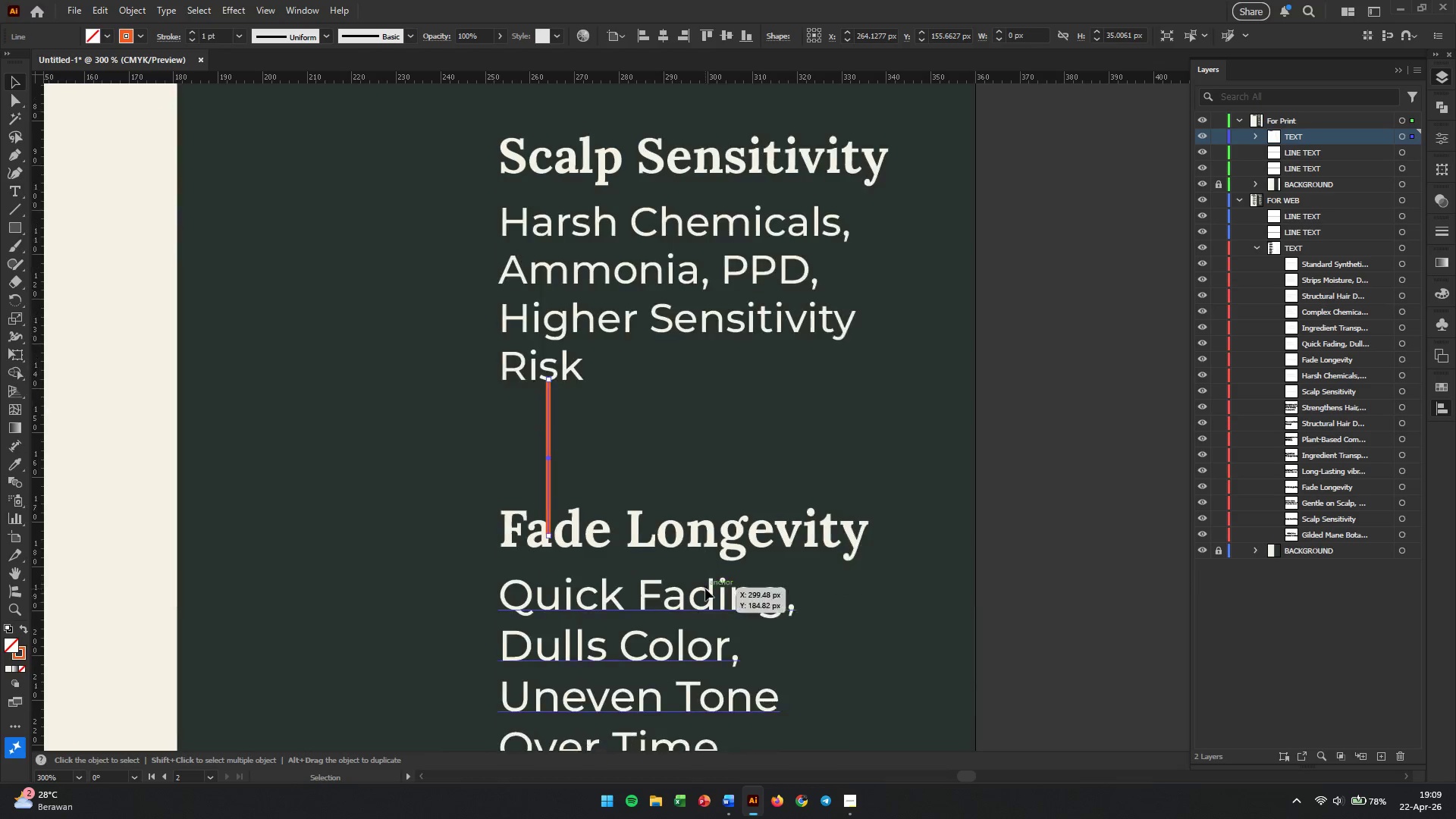 
hold_key(key=ShiftLeft, duration=0.86)
 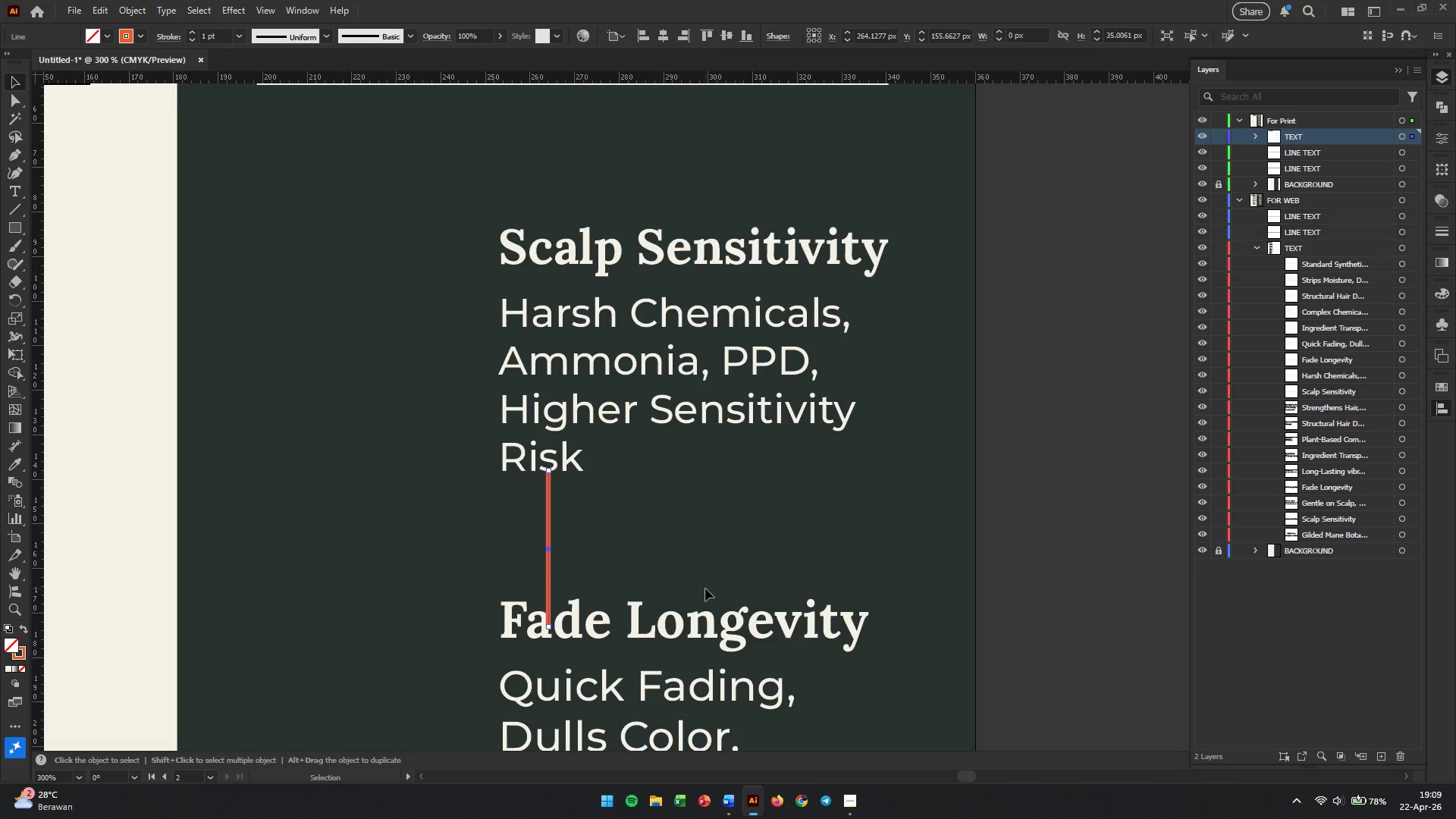 
scroll: coordinate [705, 588], scroll_direction: down, amount: 11.0
 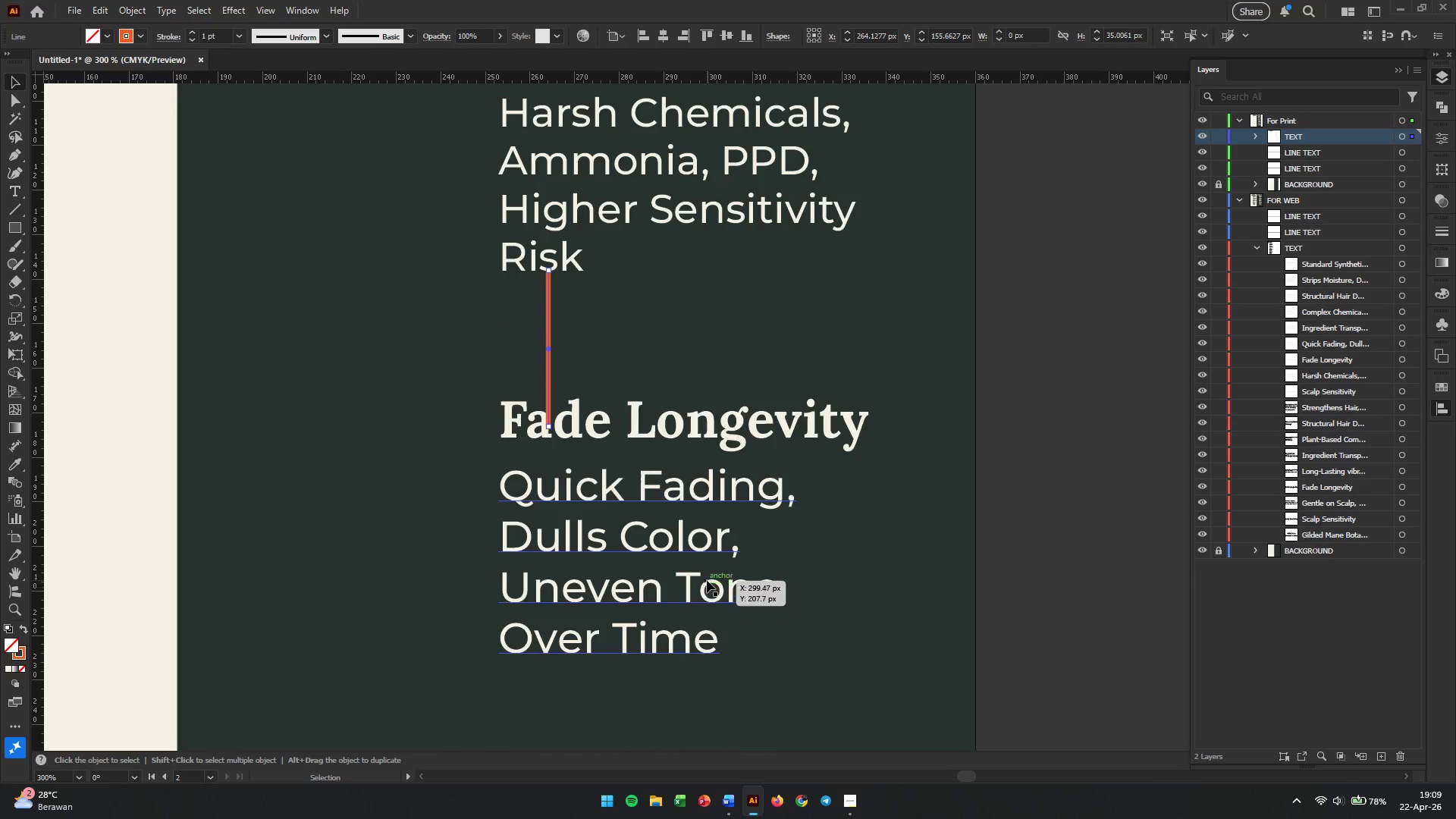 
key(V)
 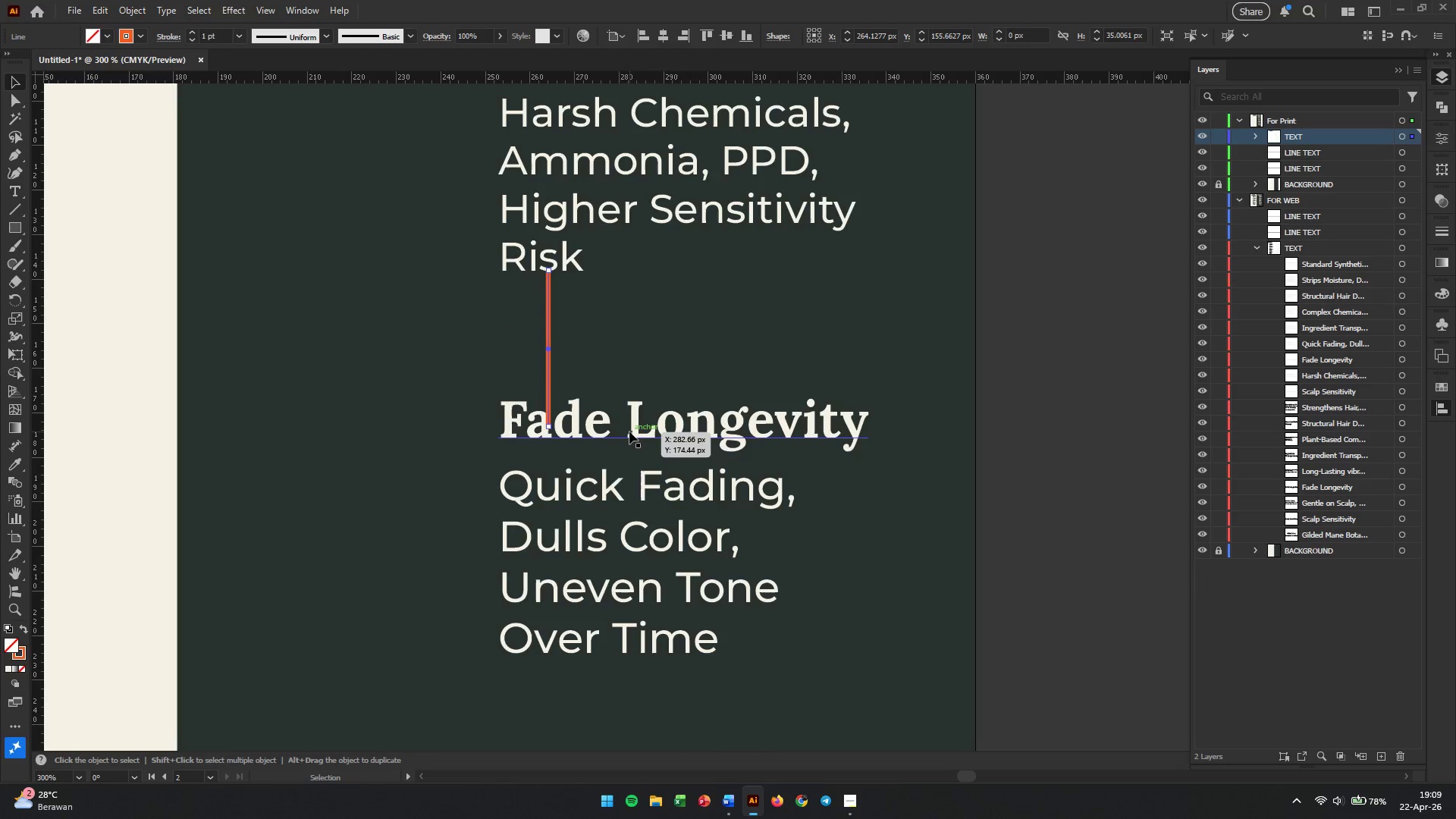 
left_click_drag(start_coordinate=[633, 431], to_coordinate=[633, 446])
 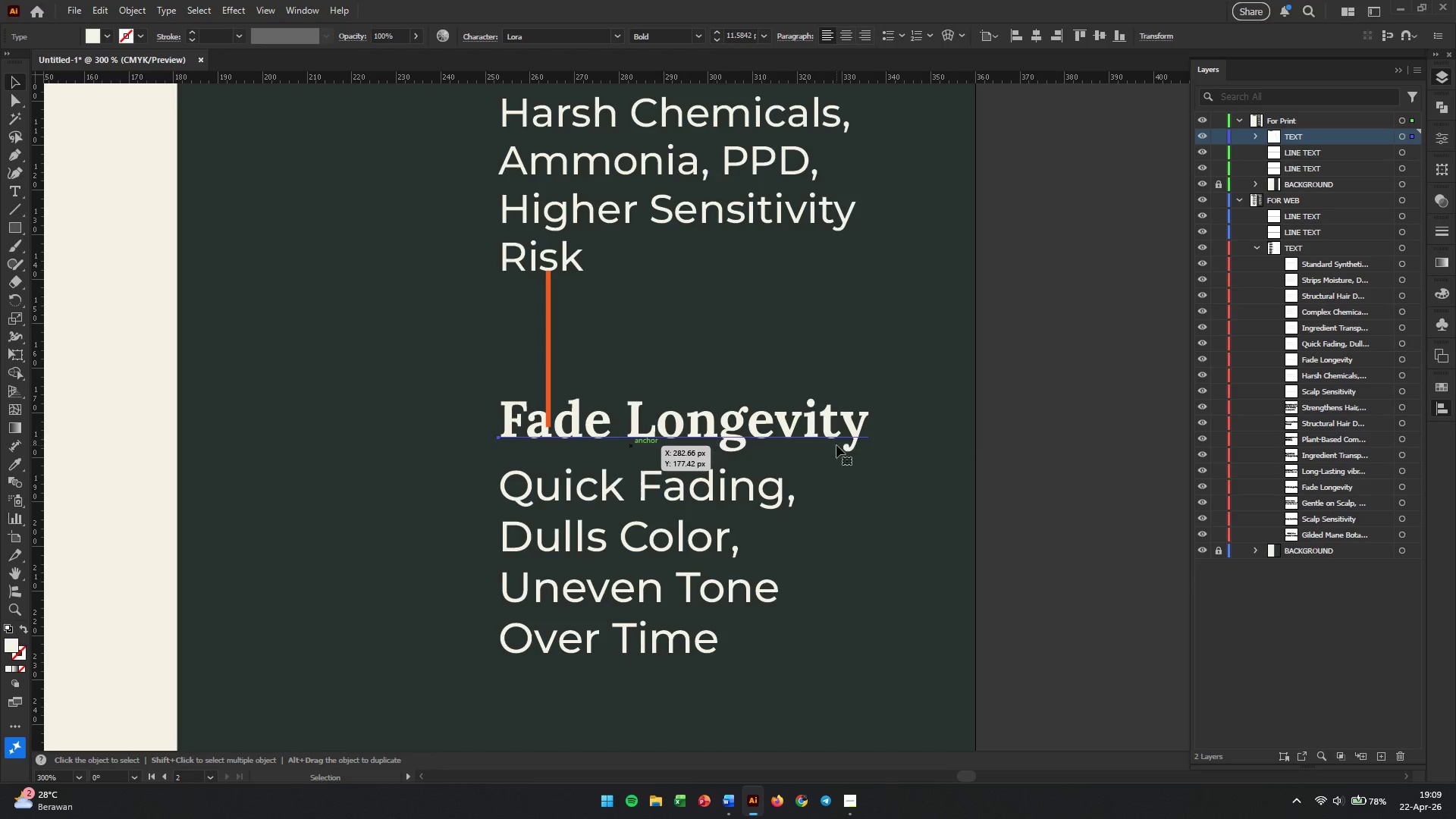 
hold_key(key=ShiftLeft, duration=0.72)
 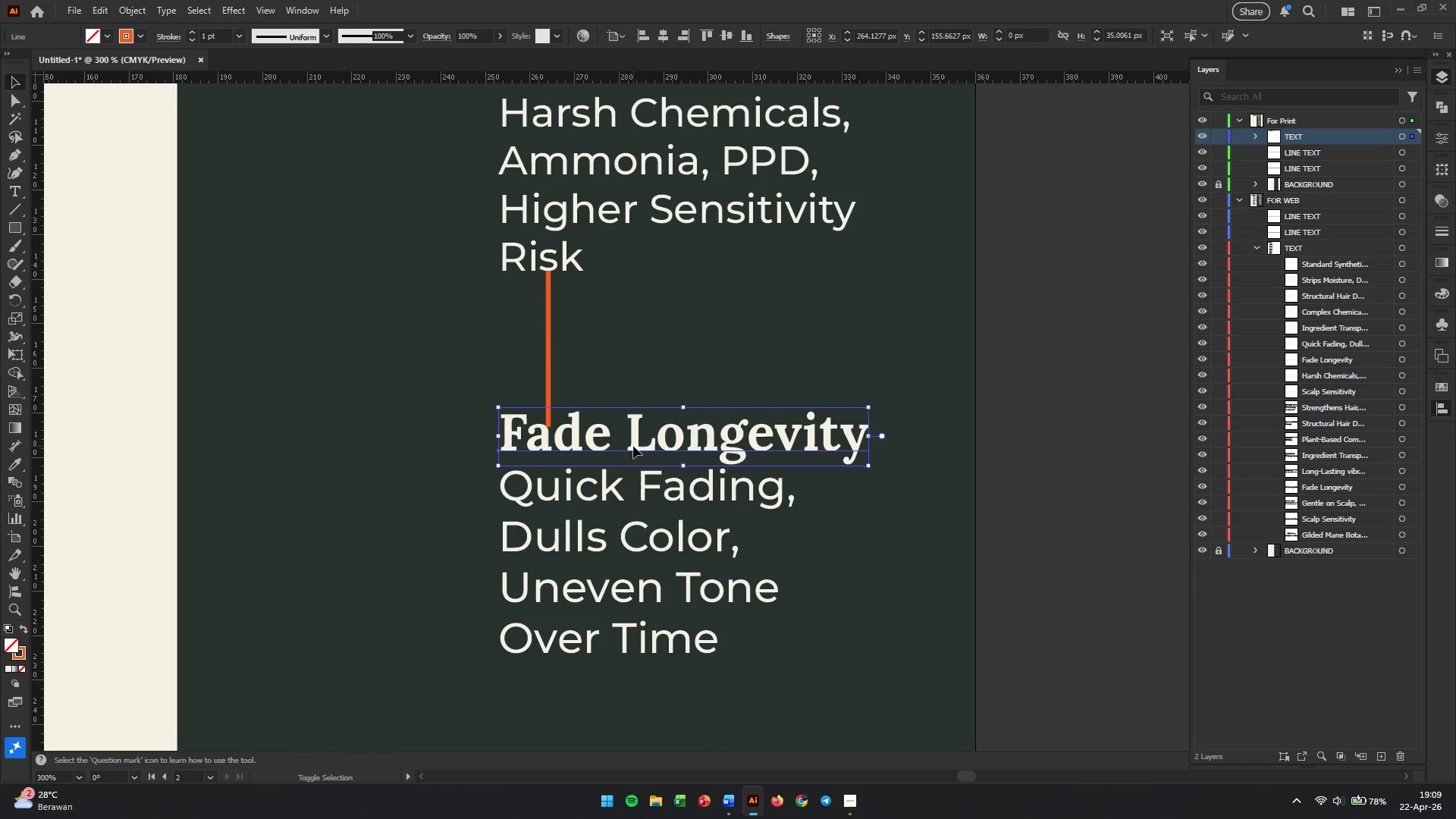 
key(Control+ControlLeft)
 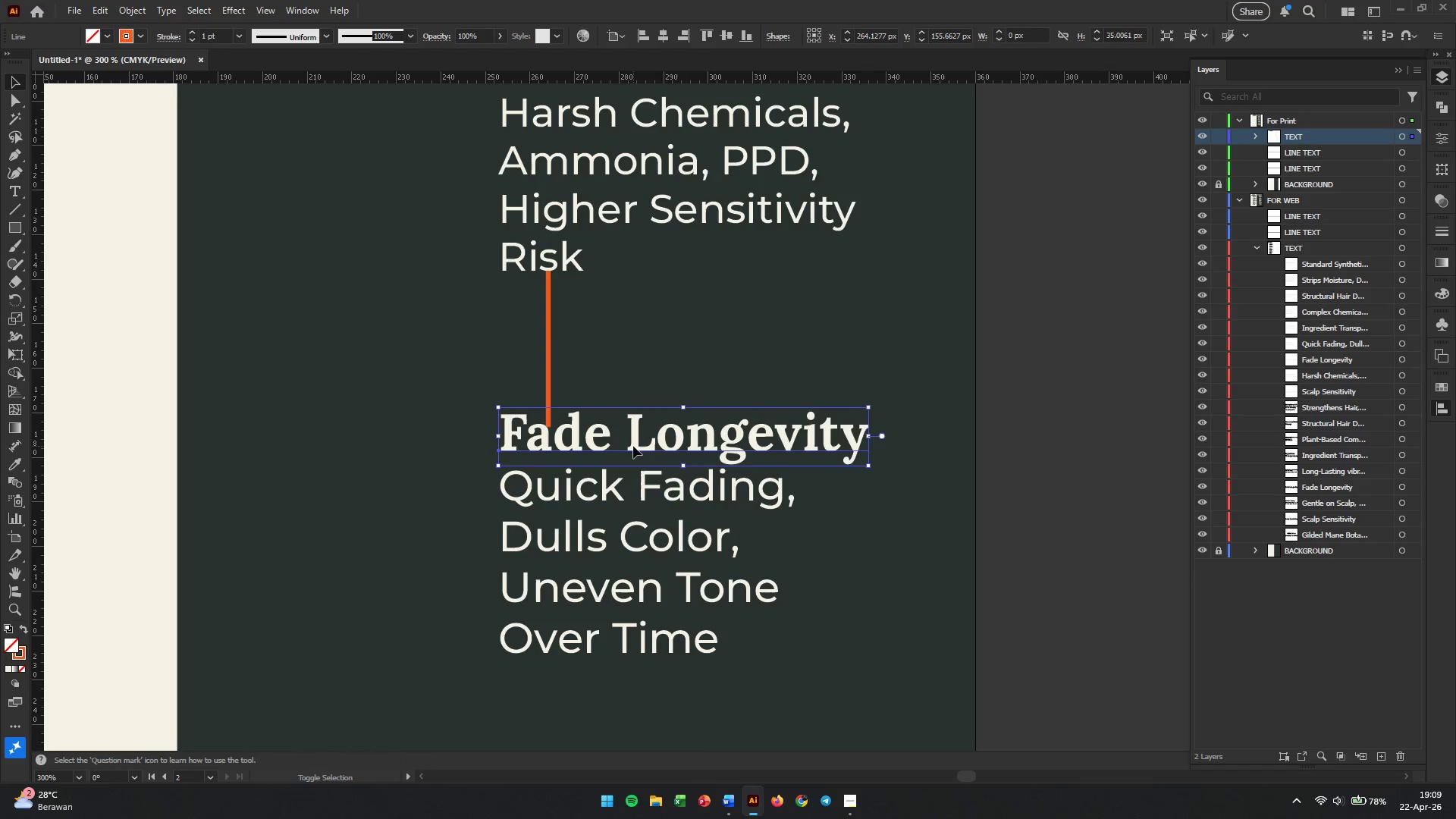 
key(Control+Z)
 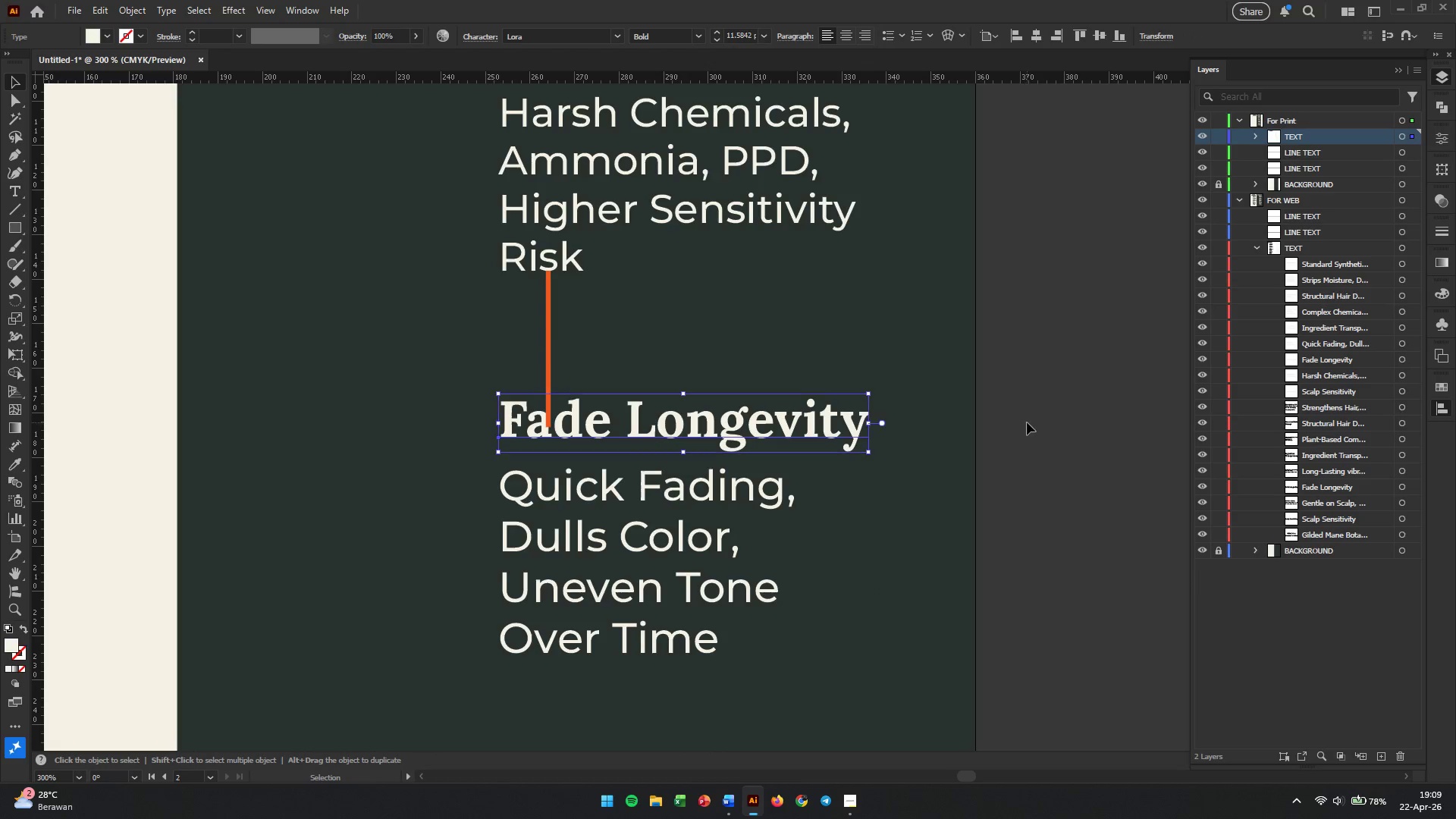 
left_click_drag(start_coordinate=[1009, 409], to_coordinate=[706, 591])
 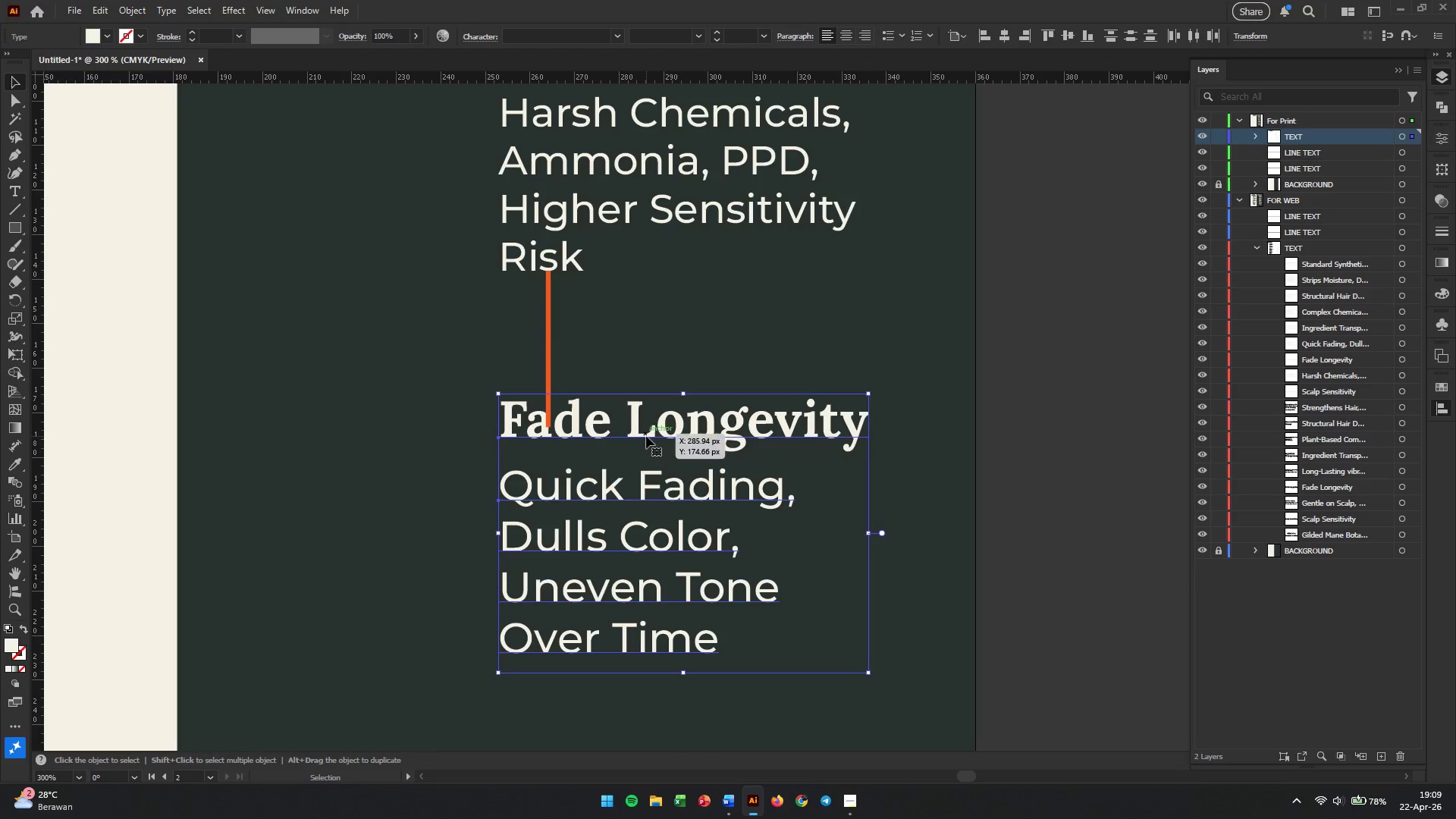 
left_click_drag(start_coordinate=[646, 435], to_coordinate=[648, 462])
 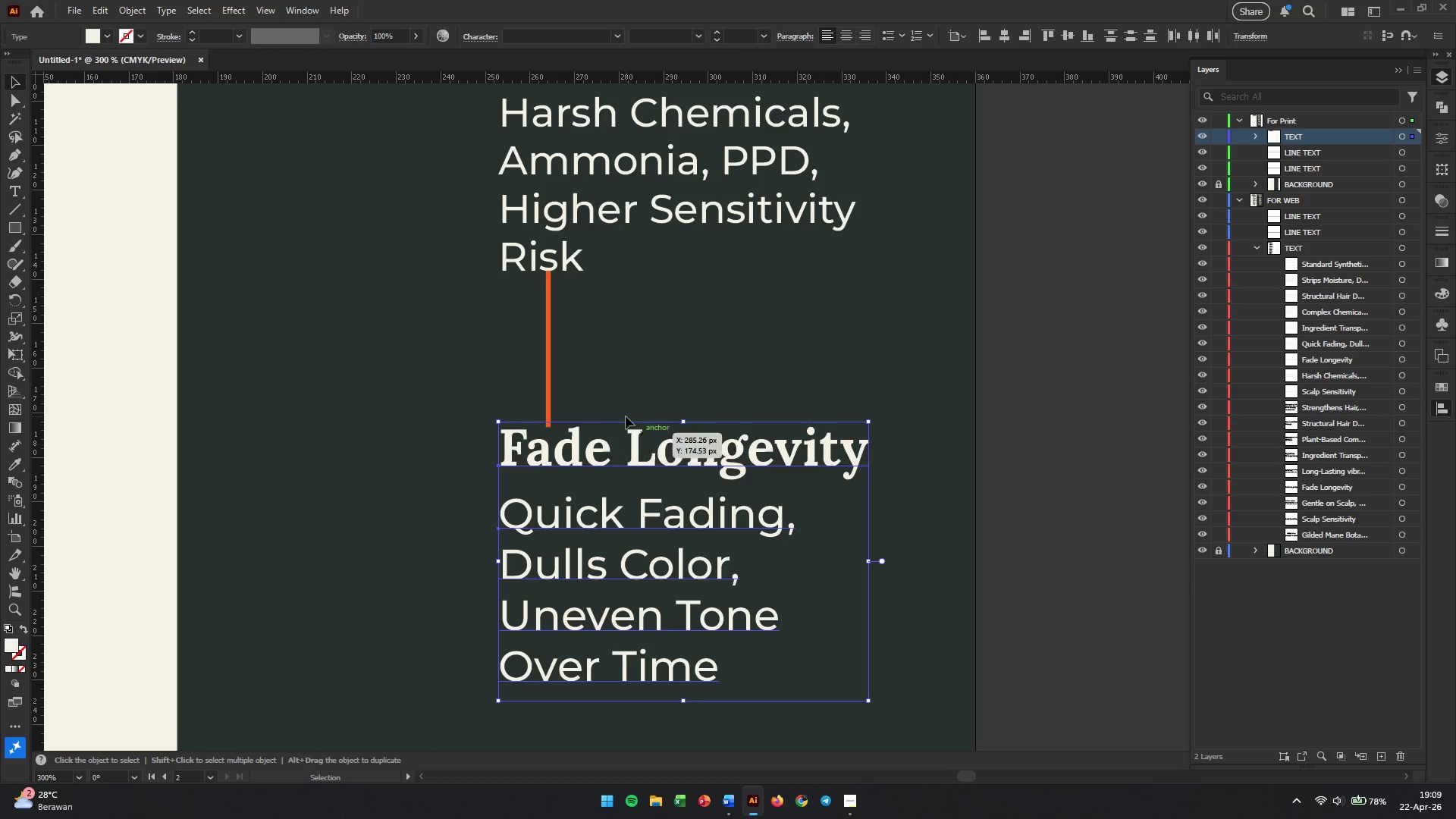 
hold_key(key=ShiftLeft, duration=2.39)
 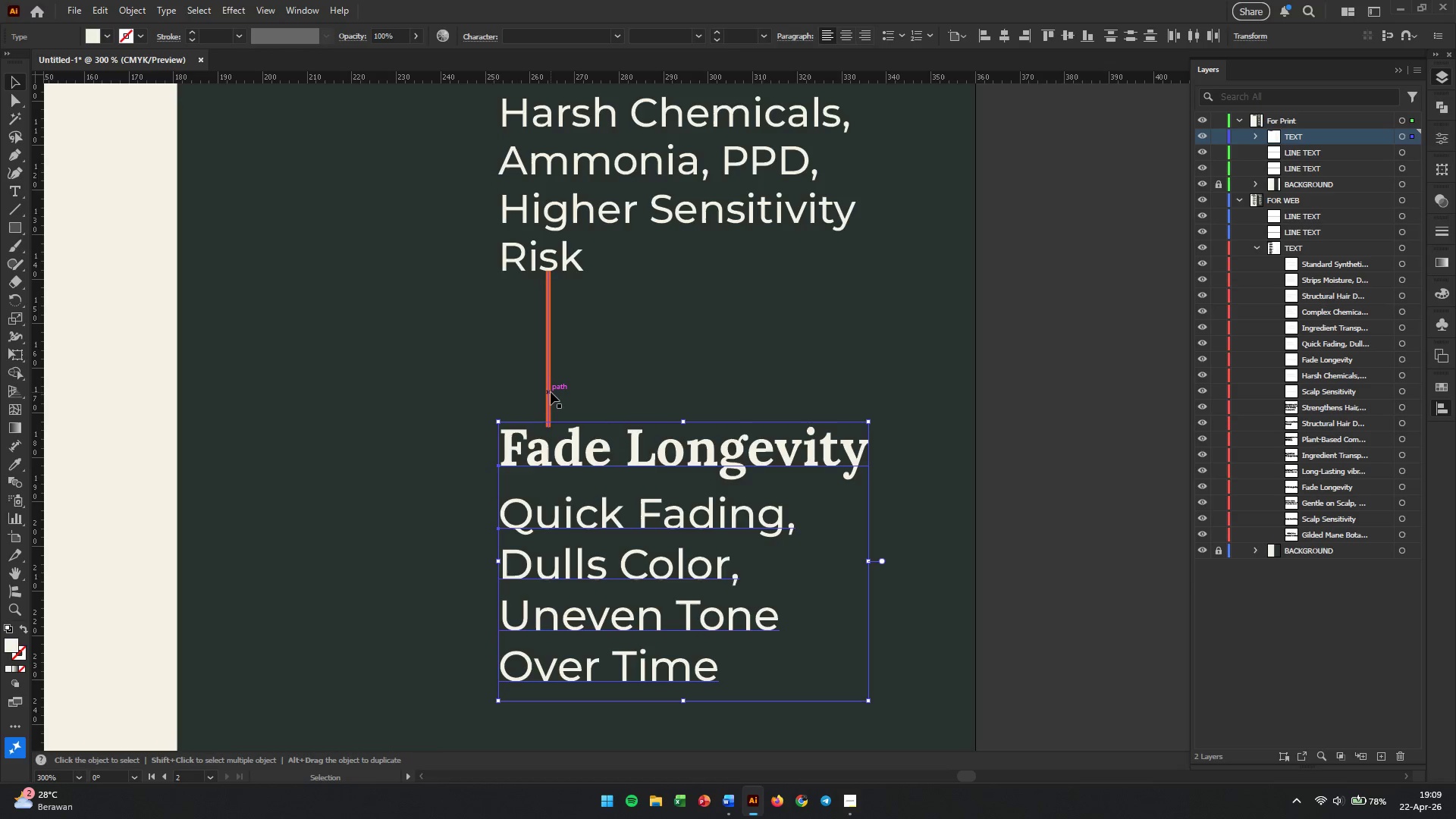 
left_click_drag(start_coordinate=[549, 392], to_coordinate=[557, 764])
 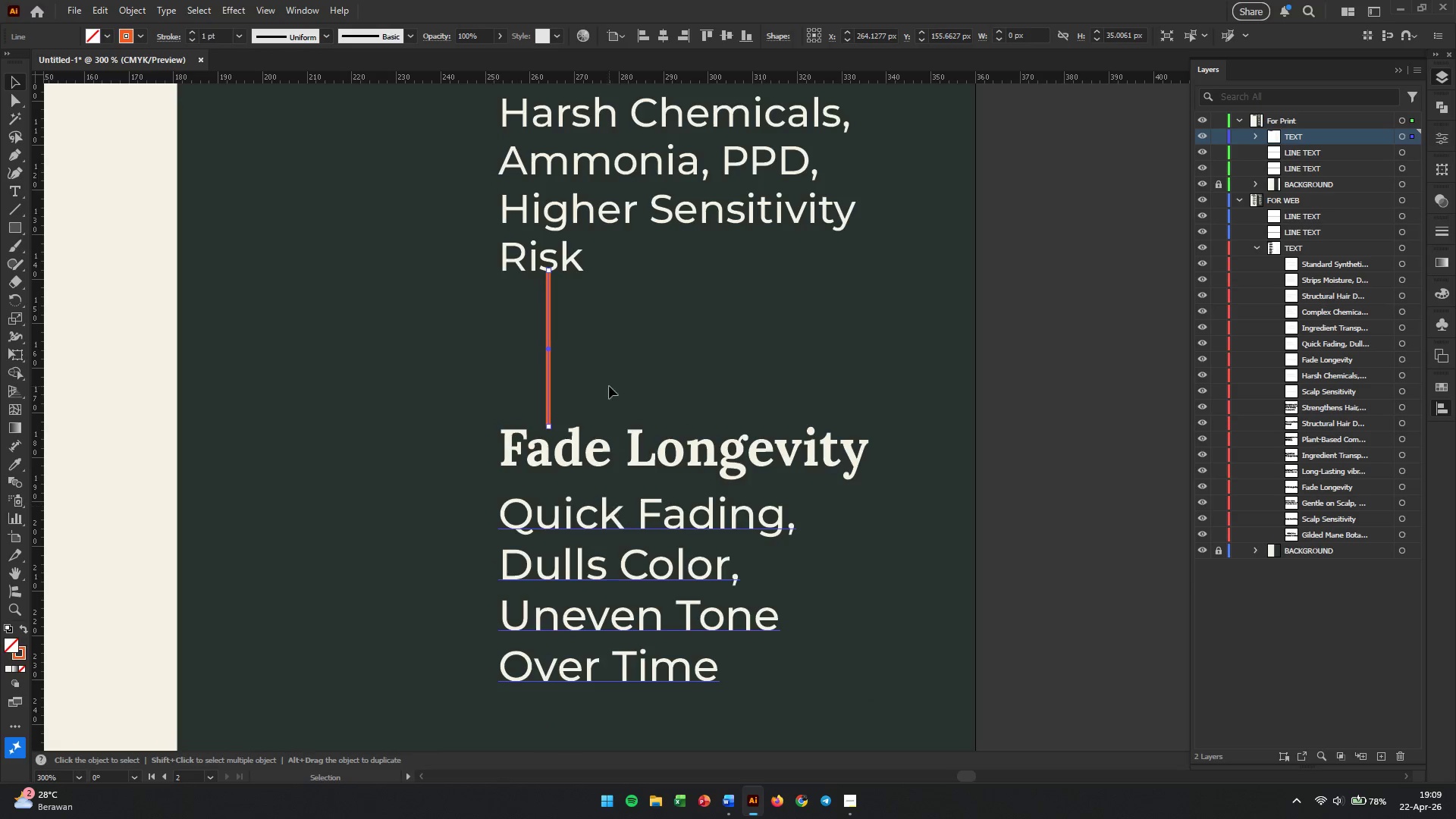 
hold_key(key=ShiftLeft, duration=1.45)
 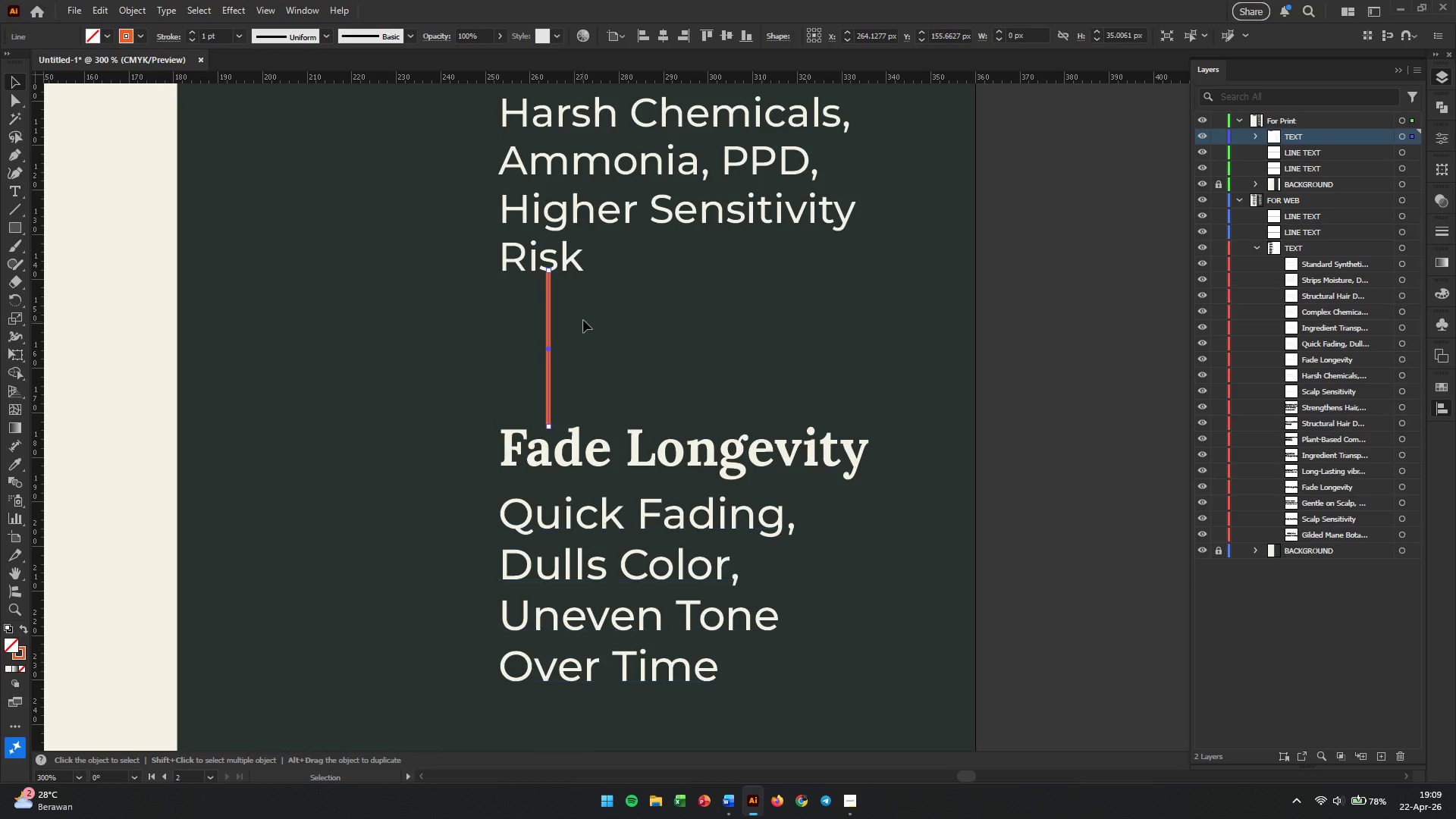 
scroll: coordinate [582, 330], scroll_direction: down, amount: 3.0
 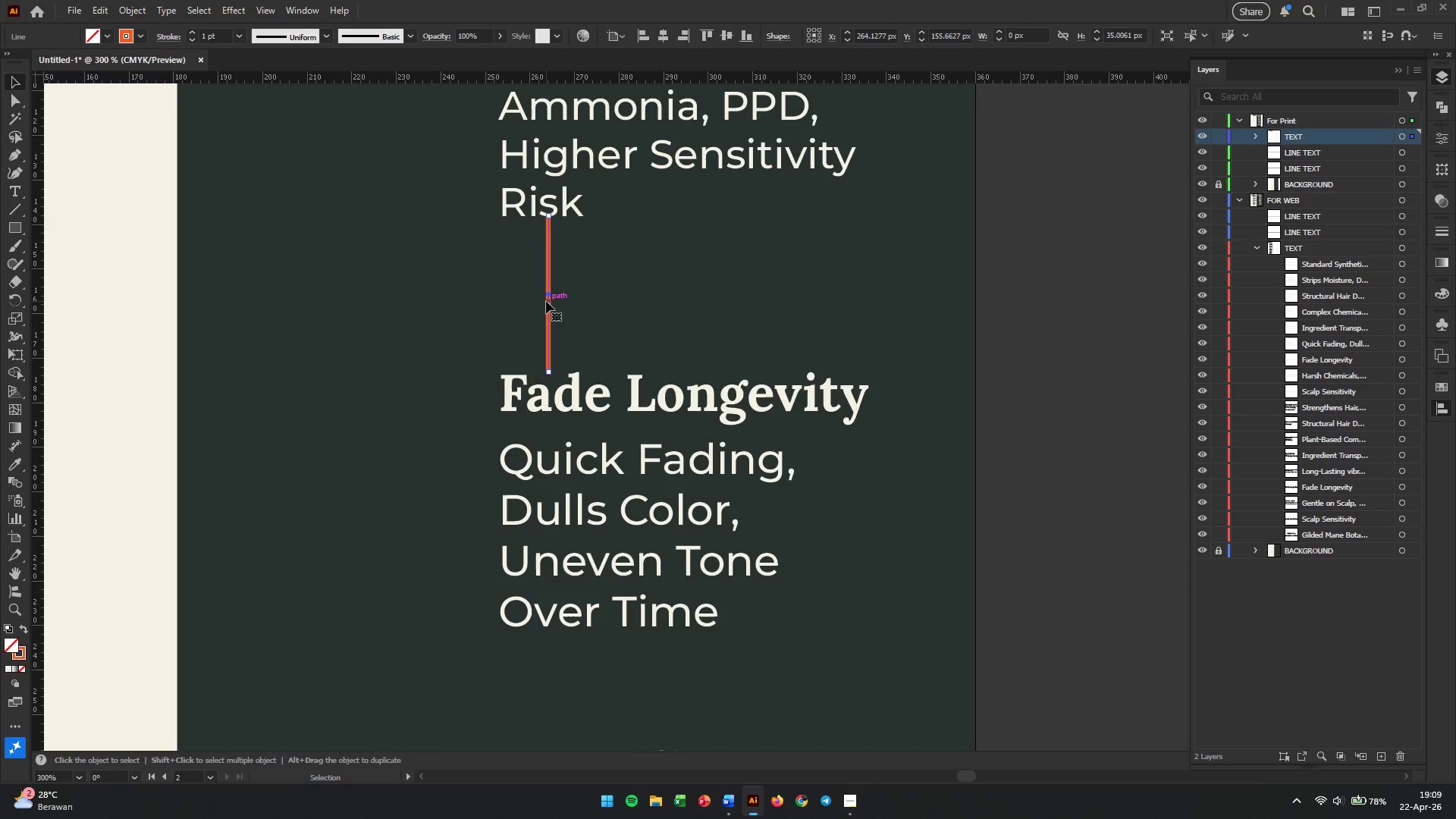 
left_click_drag(start_coordinate=[546, 301], to_coordinate=[524, 676])
 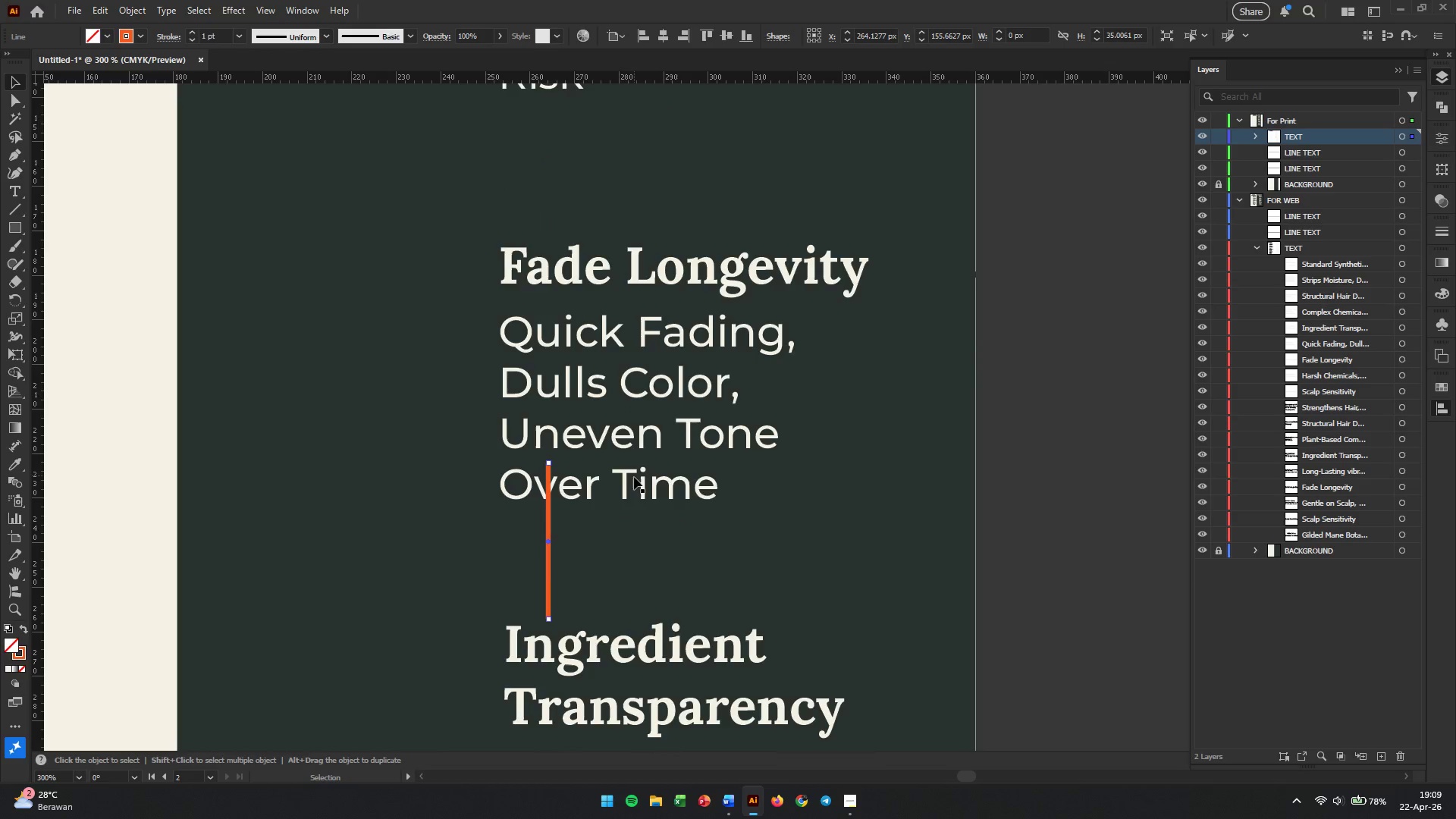 
hold_key(key=ShiftLeft, duration=1.28)
 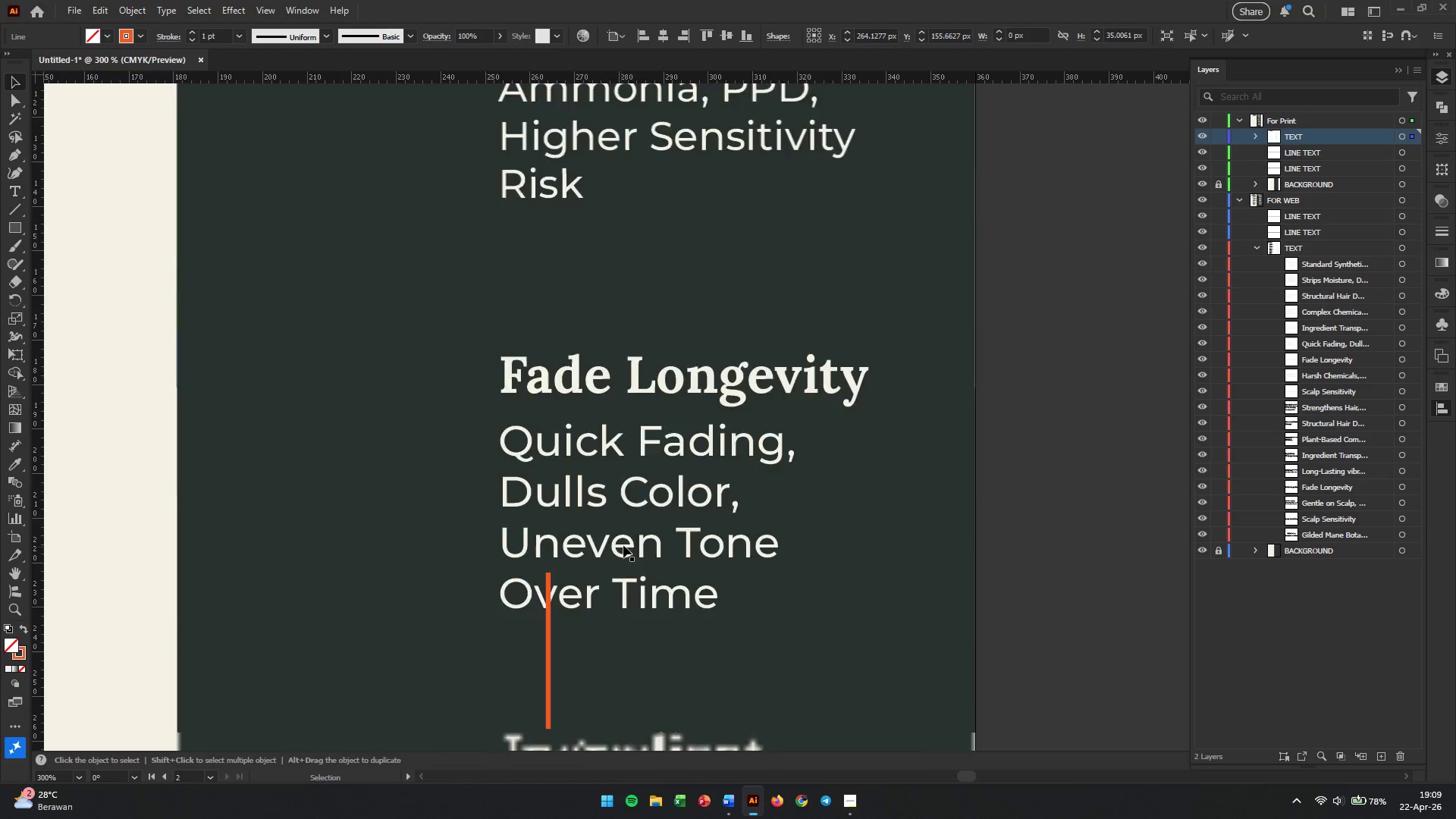 
scroll: coordinate [630, 530], scroll_direction: down, amount: 7.0
 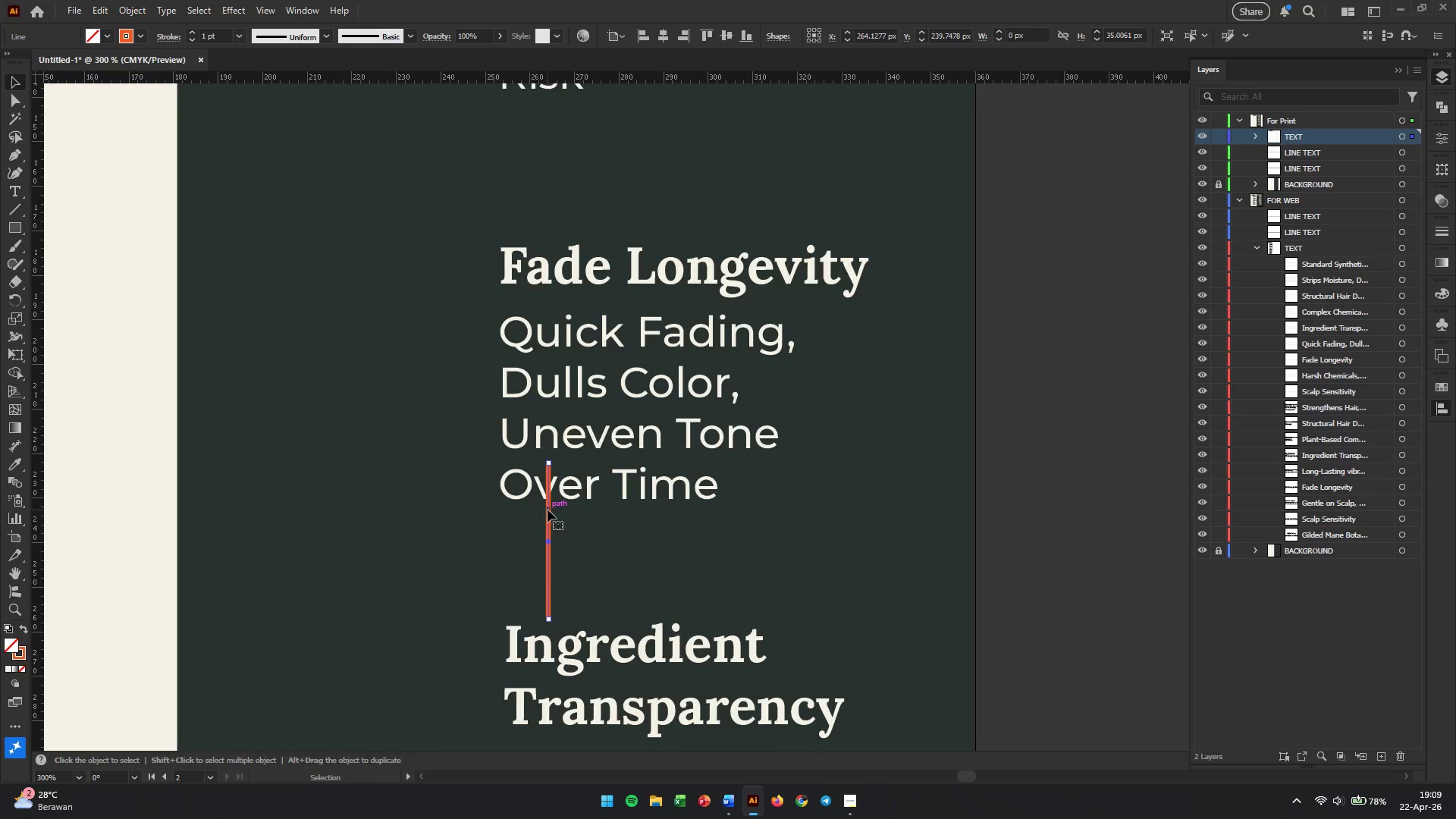 
left_click_drag(start_coordinate=[548, 510], to_coordinate=[552, 542])
 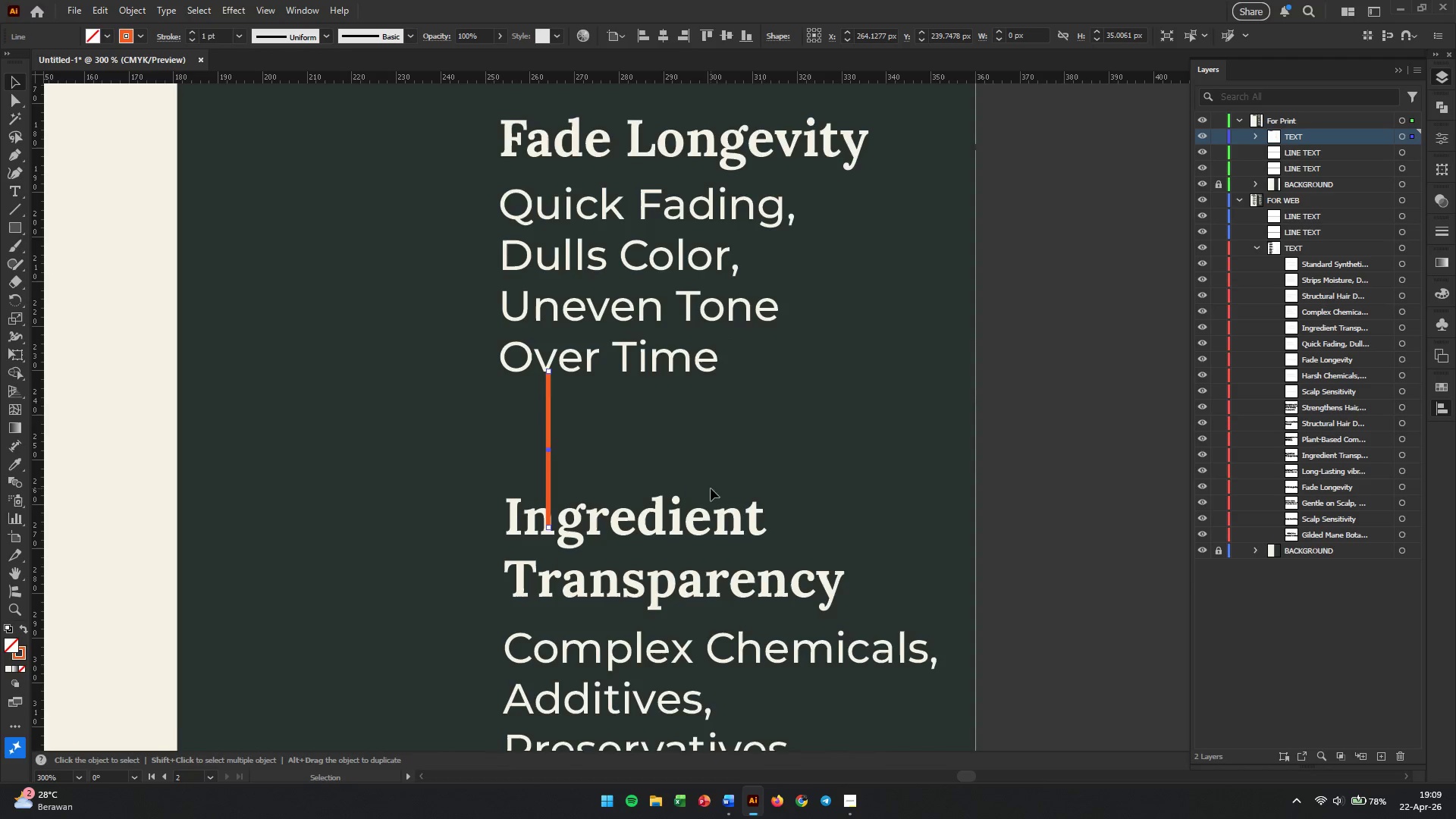 
hold_key(key=ShiftLeft, duration=1.28)
 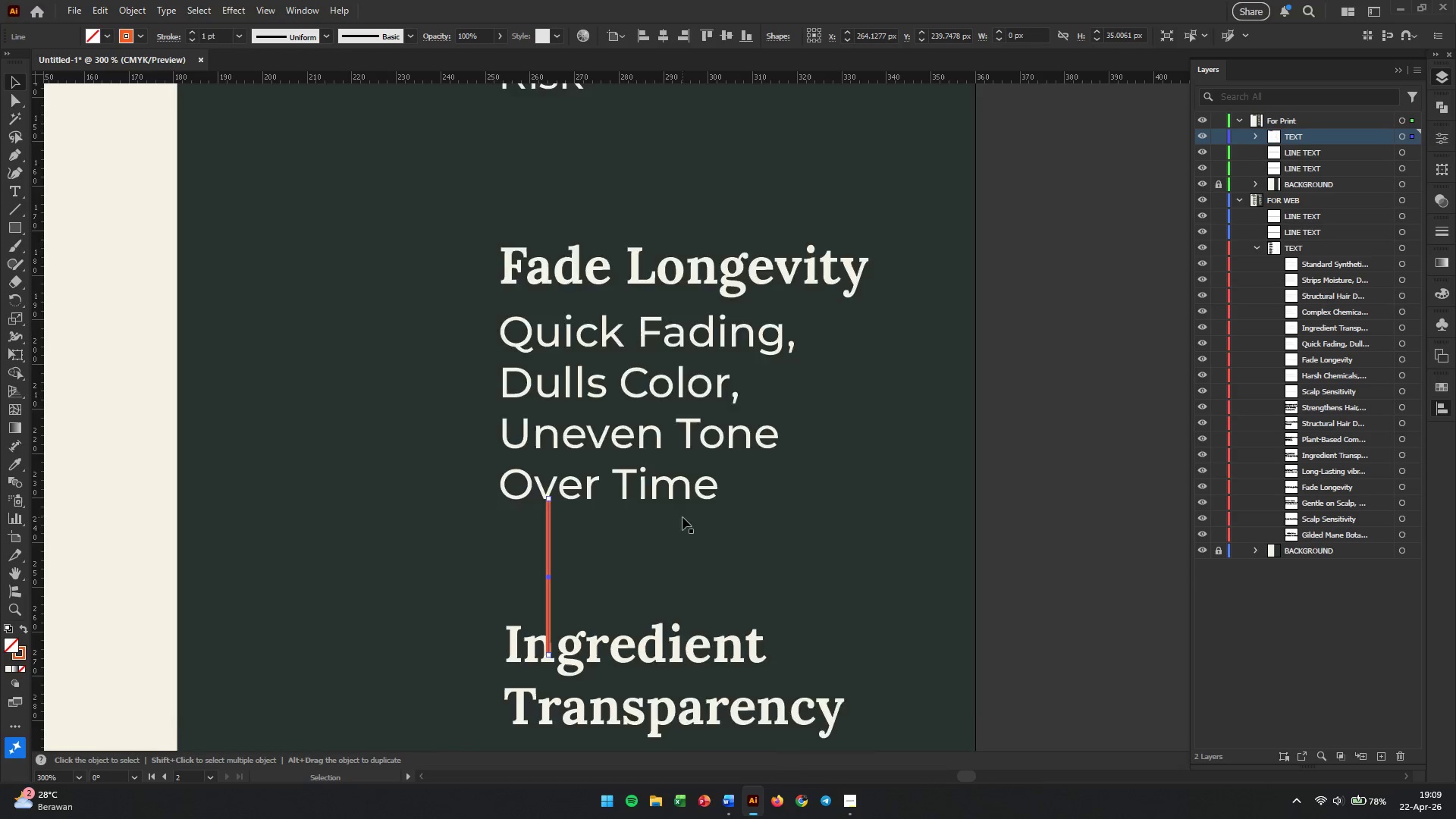 
scroll: coordinate [716, 469], scroll_direction: down, amount: 13.0
 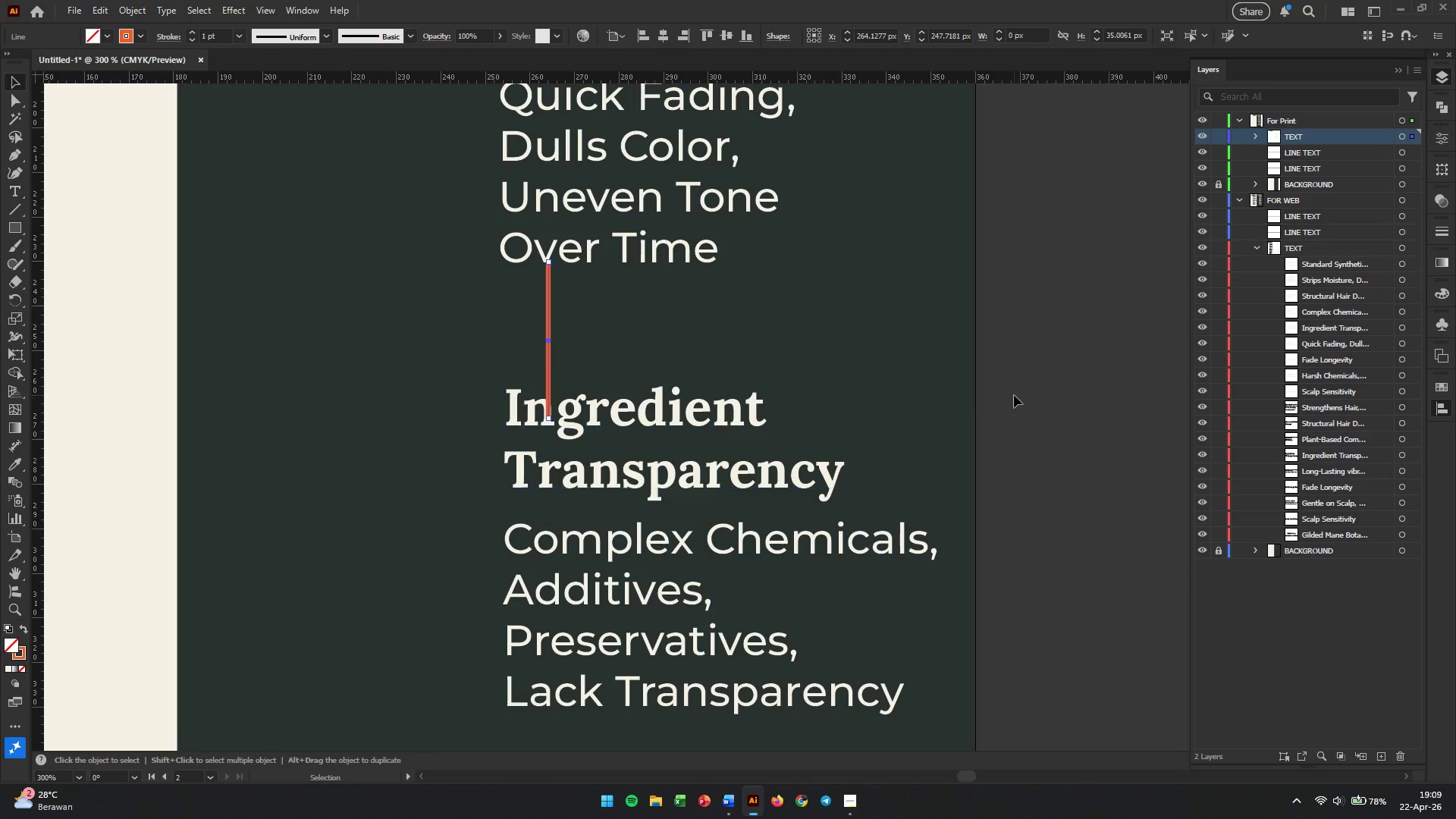 
left_click_drag(start_coordinate=[1018, 394], to_coordinate=[639, 685])
 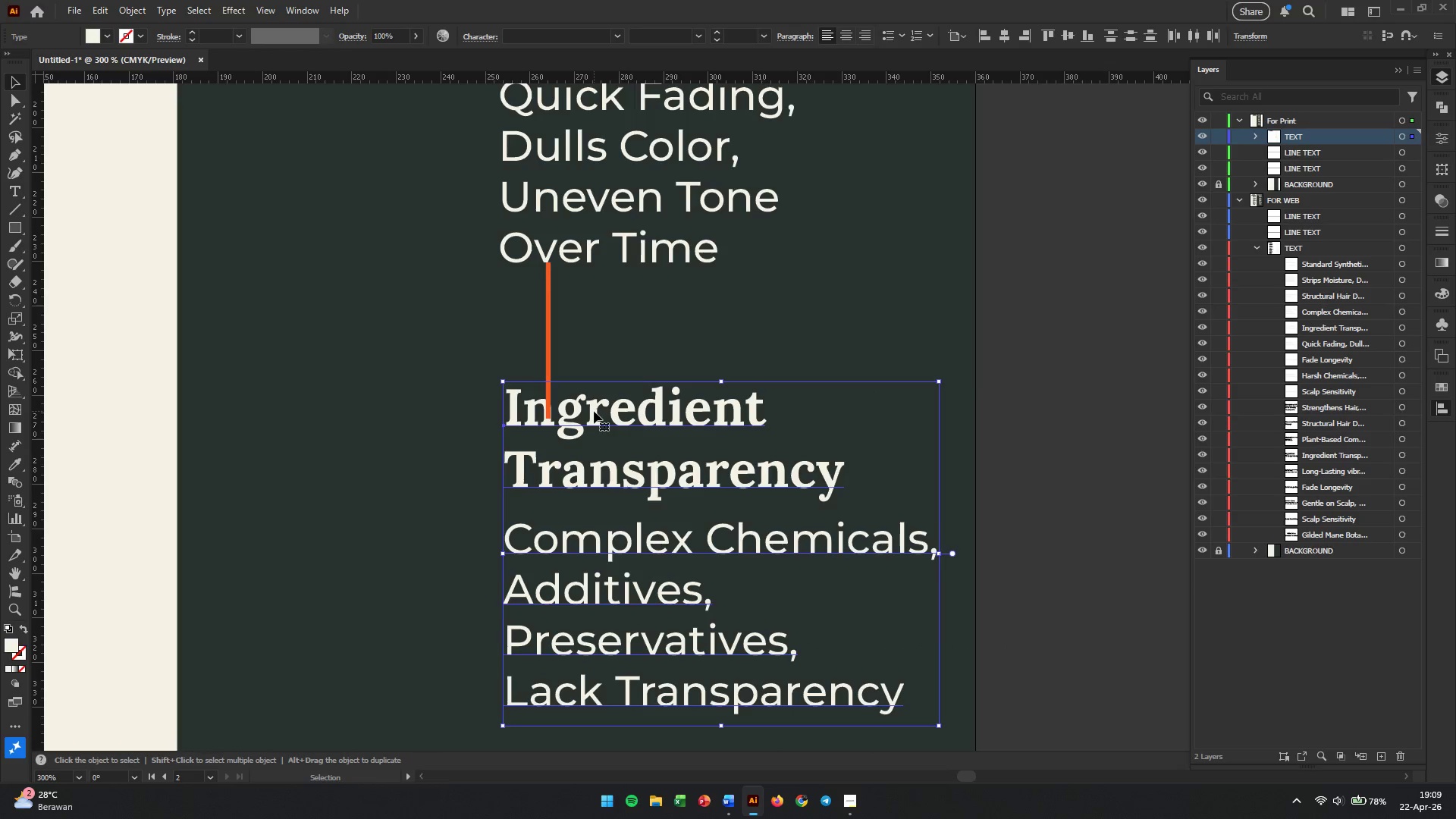 
left_click_drag(start_coordinate=[594, 411], to_coordinate=[597, 442])
 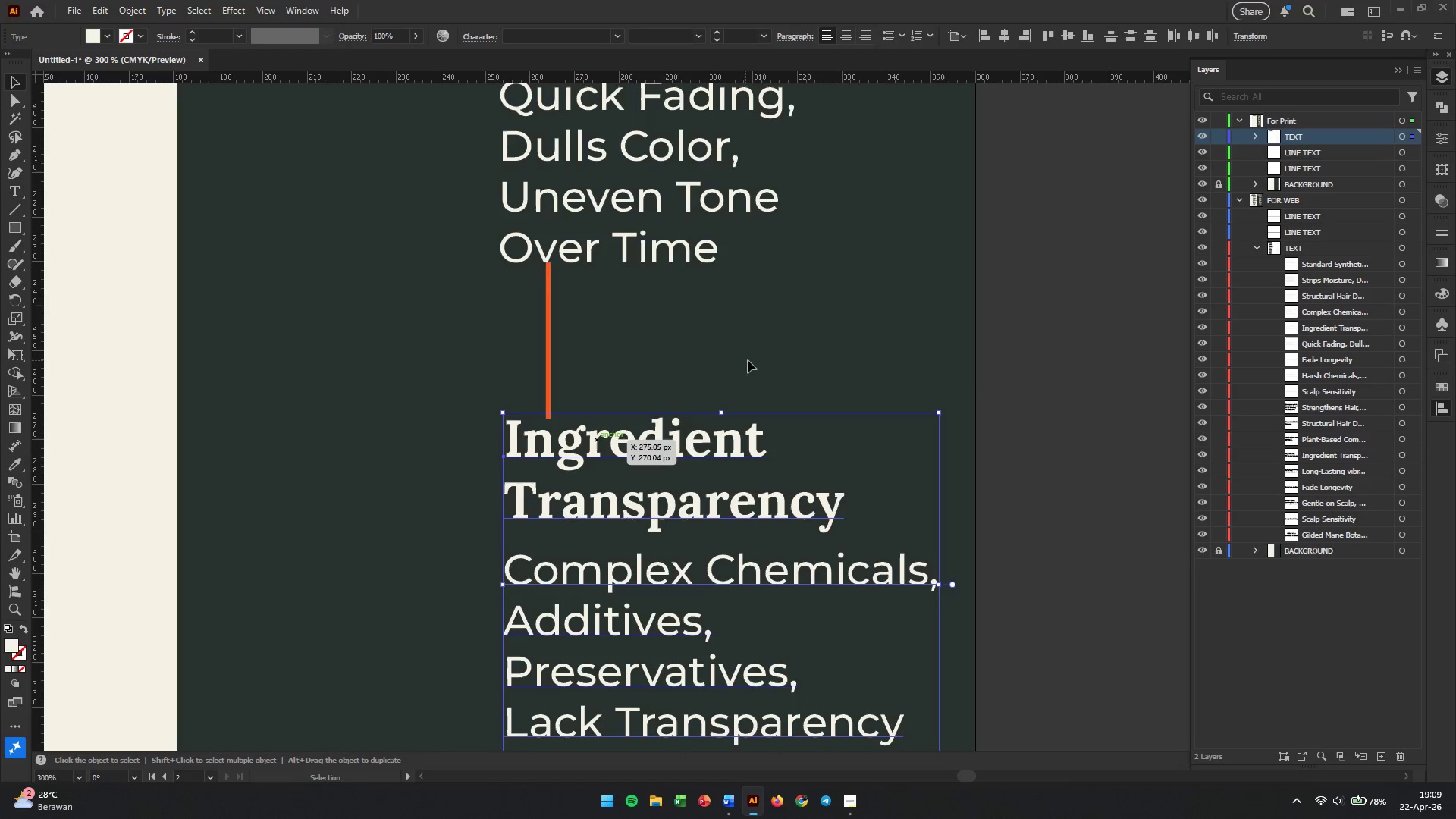 
hold_key(key=ShiftLeft, duration=2.12)
 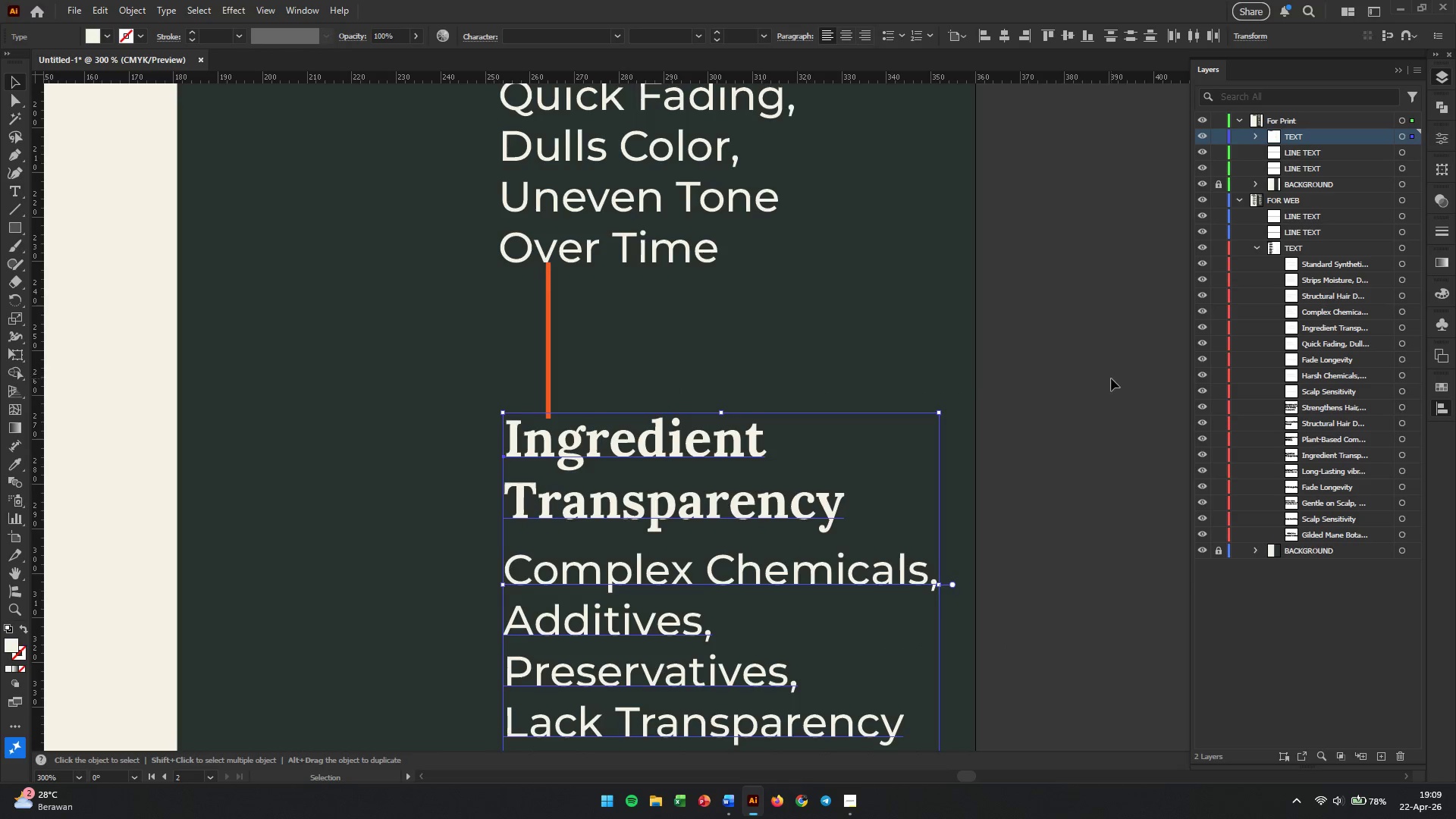 
left_click([1064, 378])
 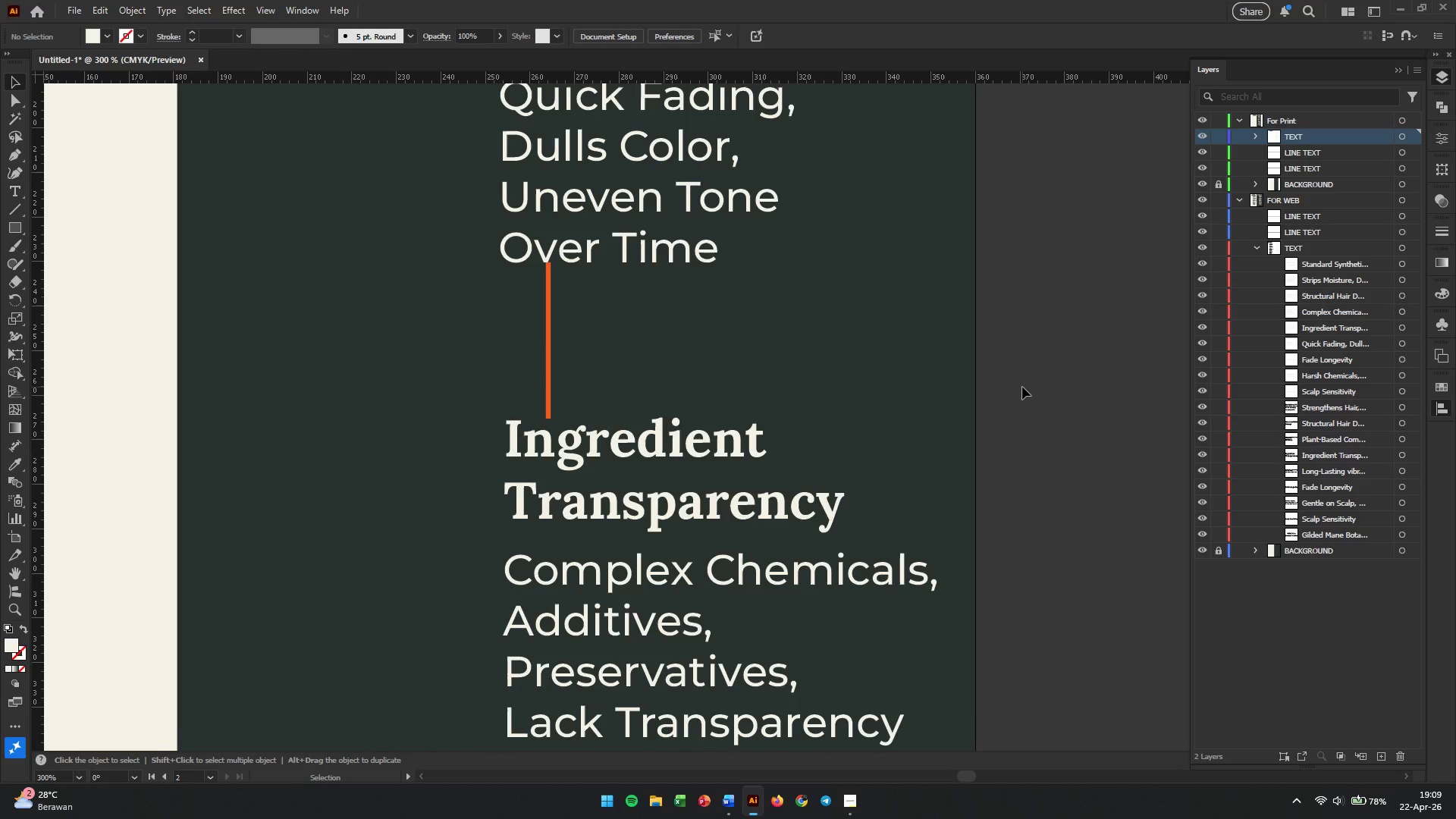 
scroll: coordinate [1033, 363], scroll_direction: down, amount: 11.0
 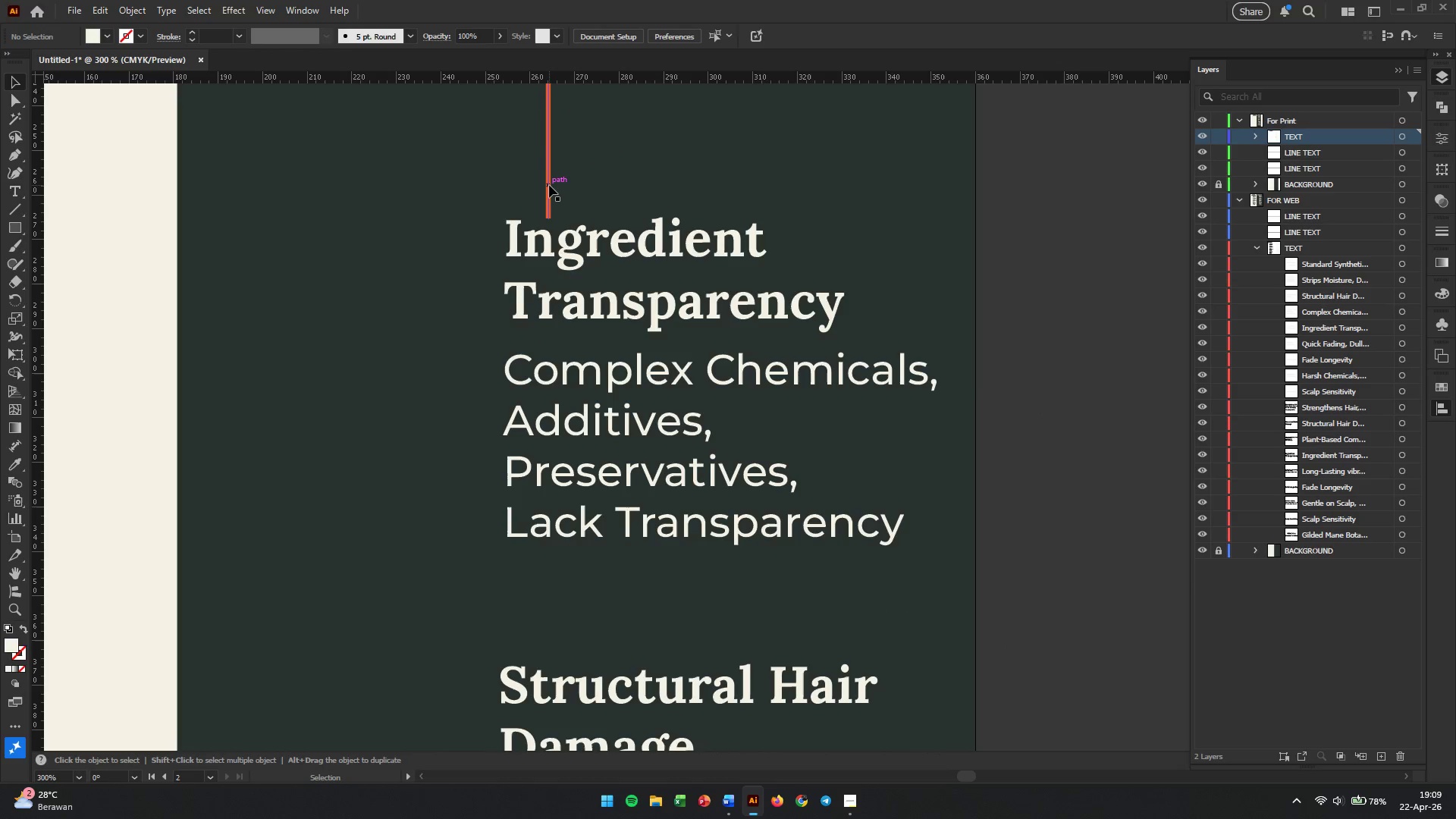 
left_click_drag(start_coordinate=[549, 185], to_coordinate=[537, 662])
 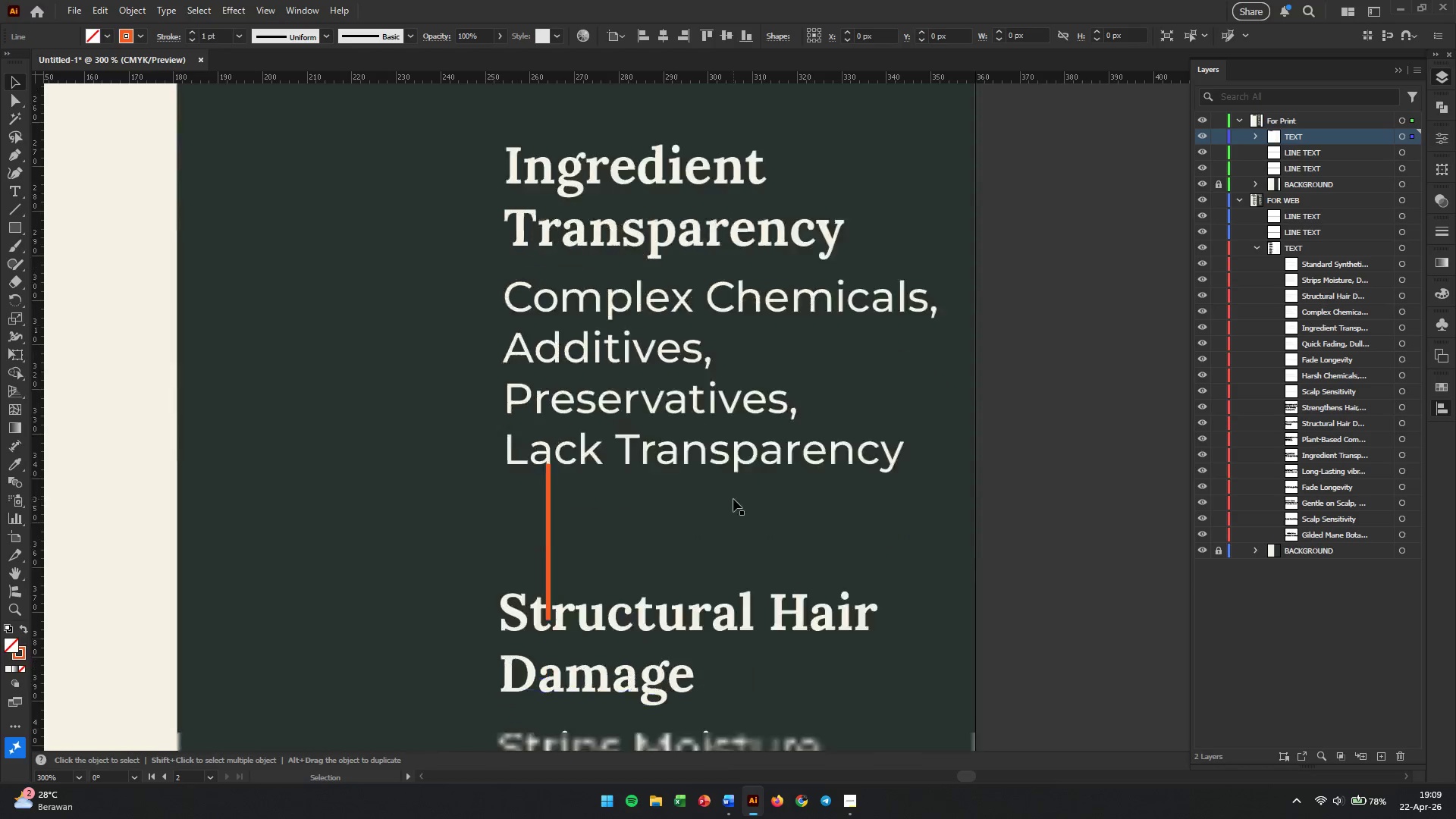 
hold_key(key=ShiftLeft, duration=2.53)
 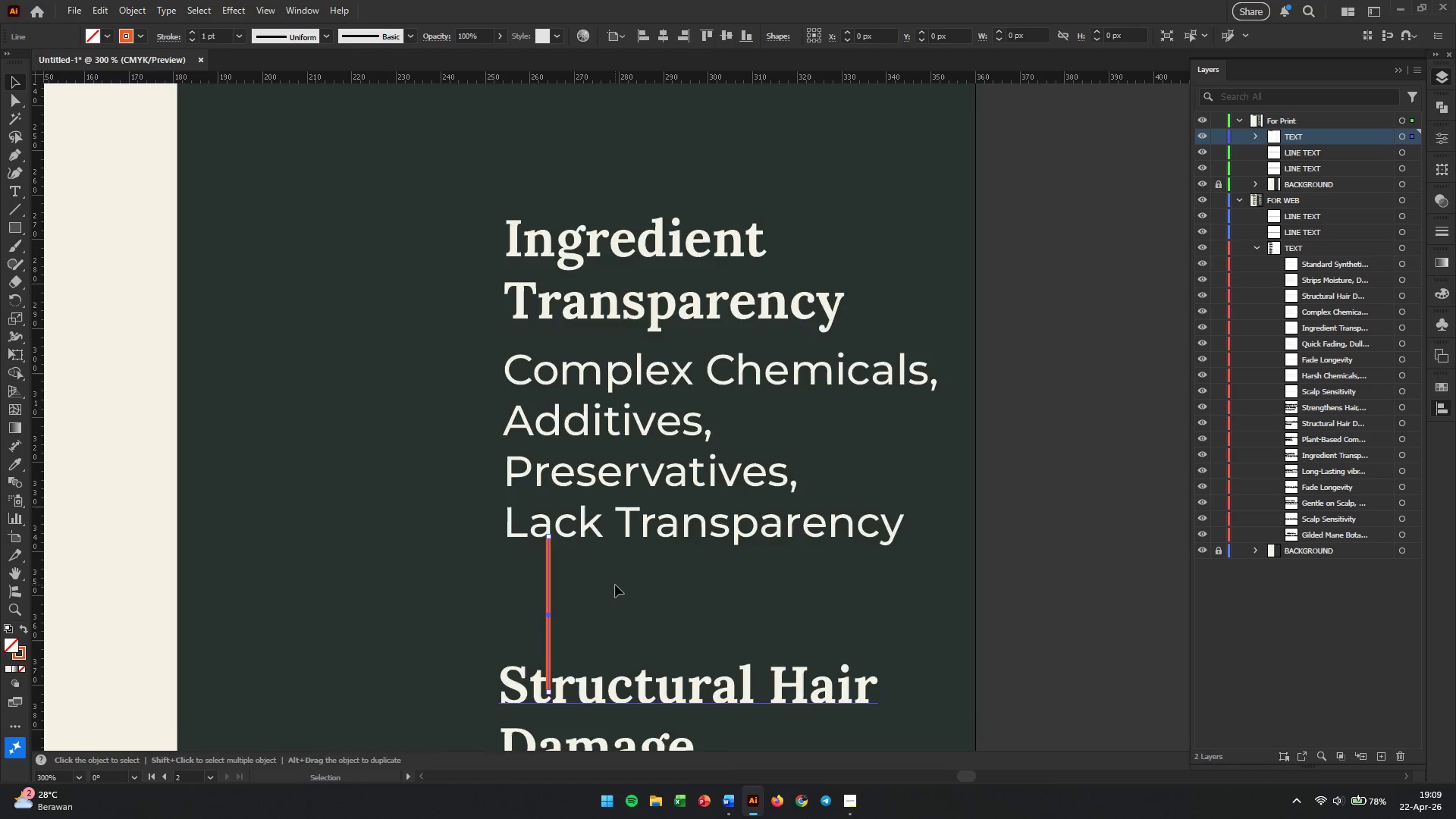 
scroll: coordinate [856, 476], scroll_direction: down, amount: 18.0
 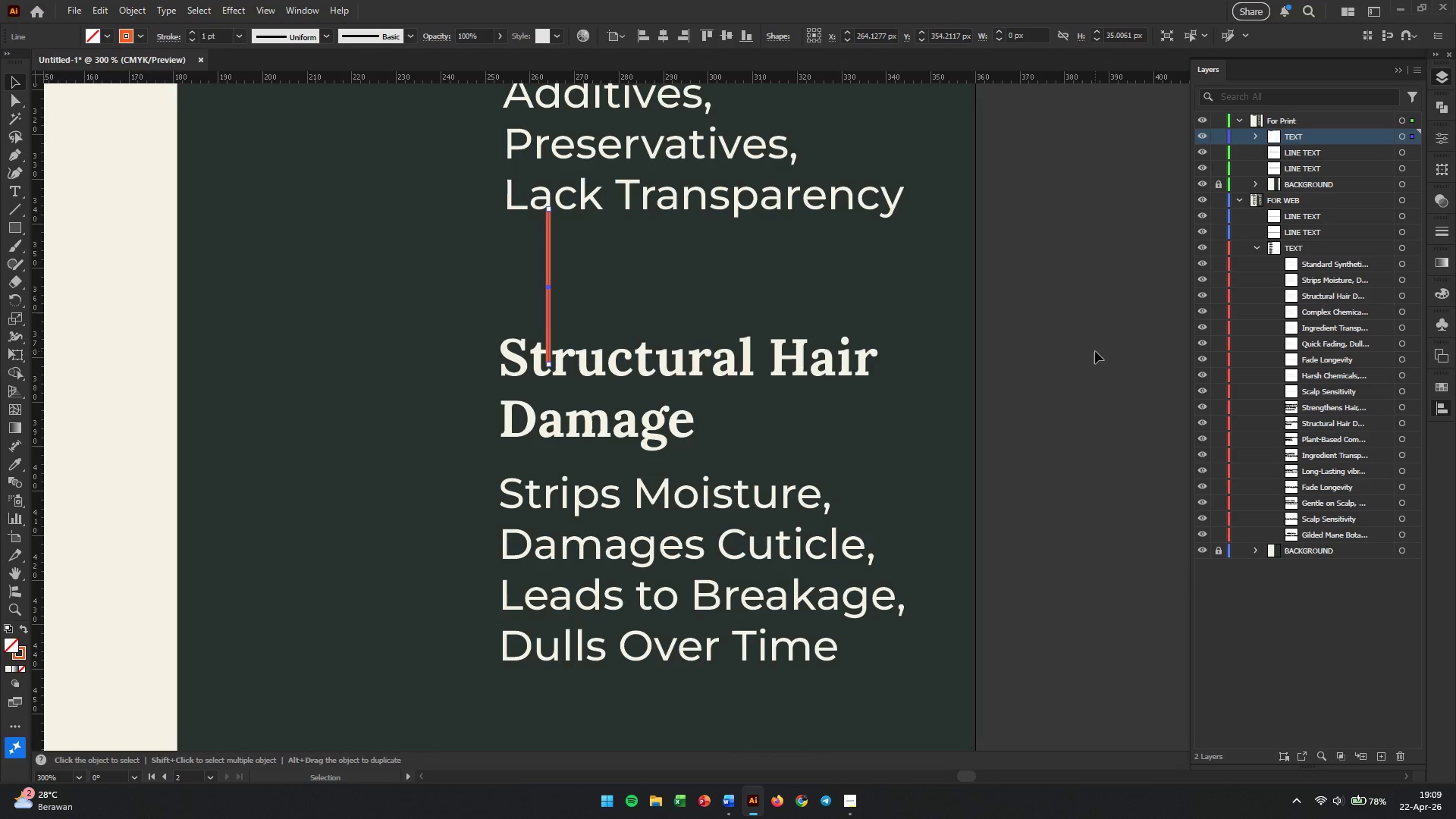 
left_click_drag(start_coordinate=[1084, 344], to_coordinate=[632, 654])
 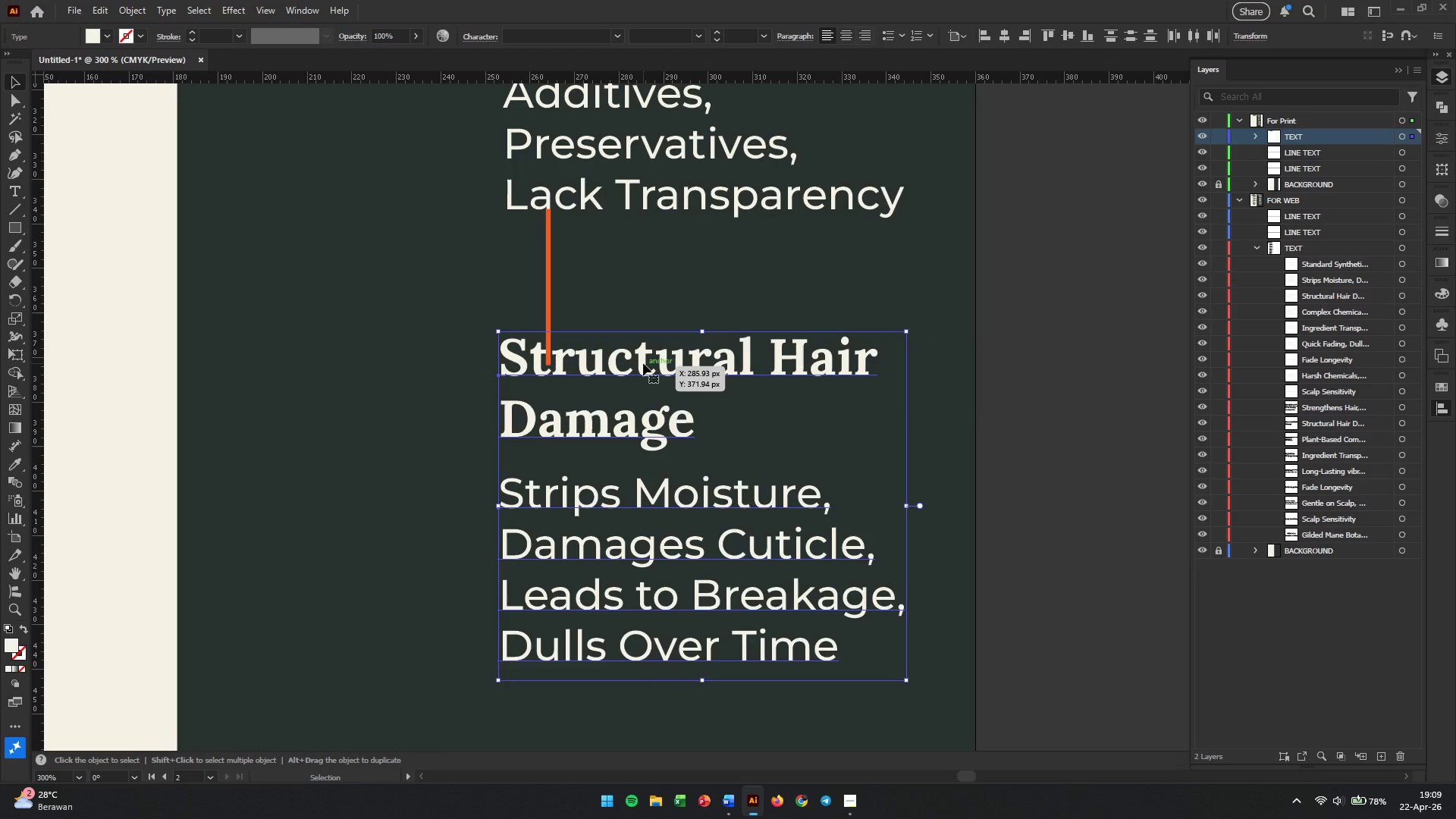 
left_click_drag(start_coordinate=[643, 363], to_coordinate=[646, 396])
 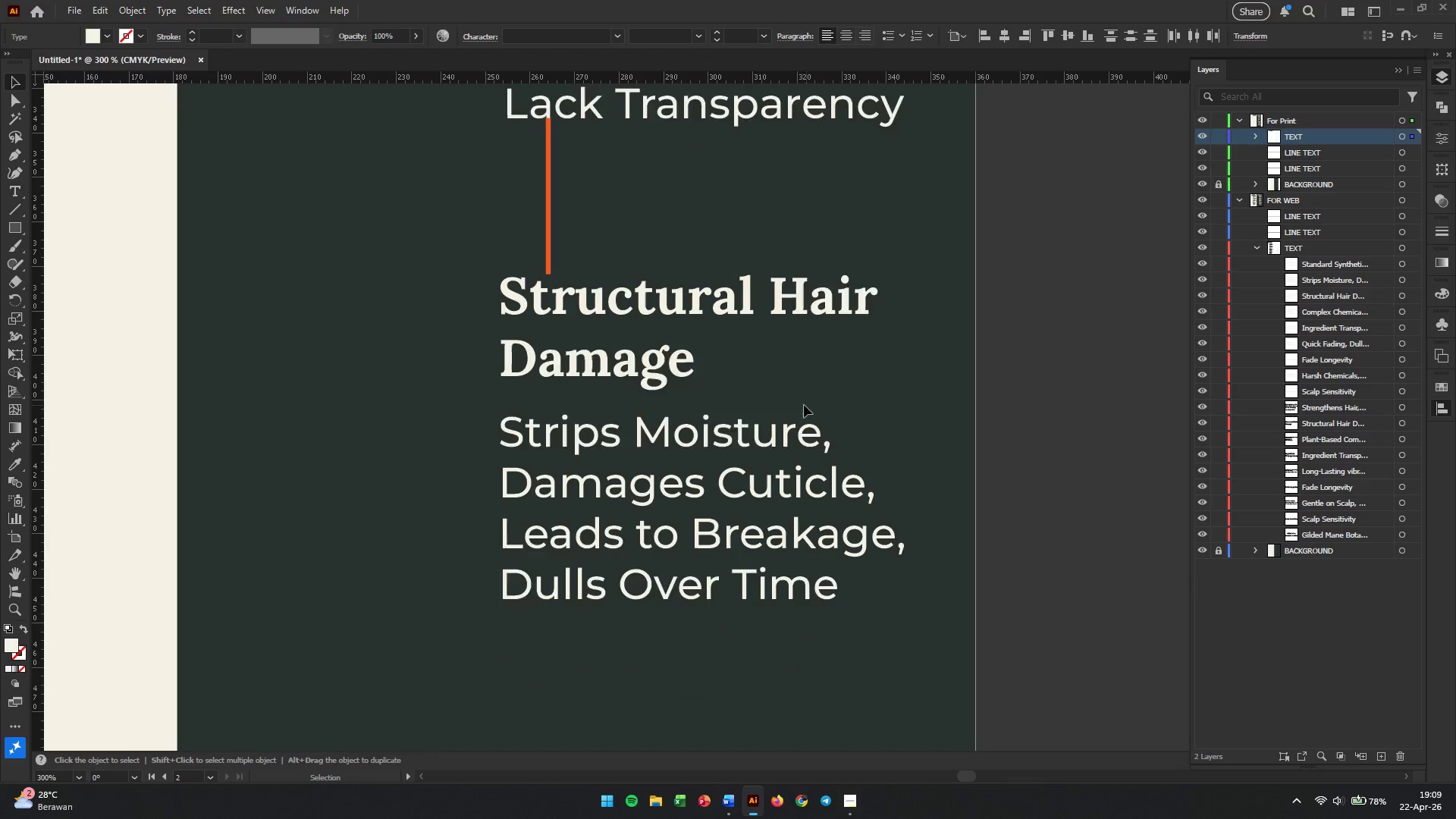 
hold_key(key=ShiftLeft, duration=2.45)
 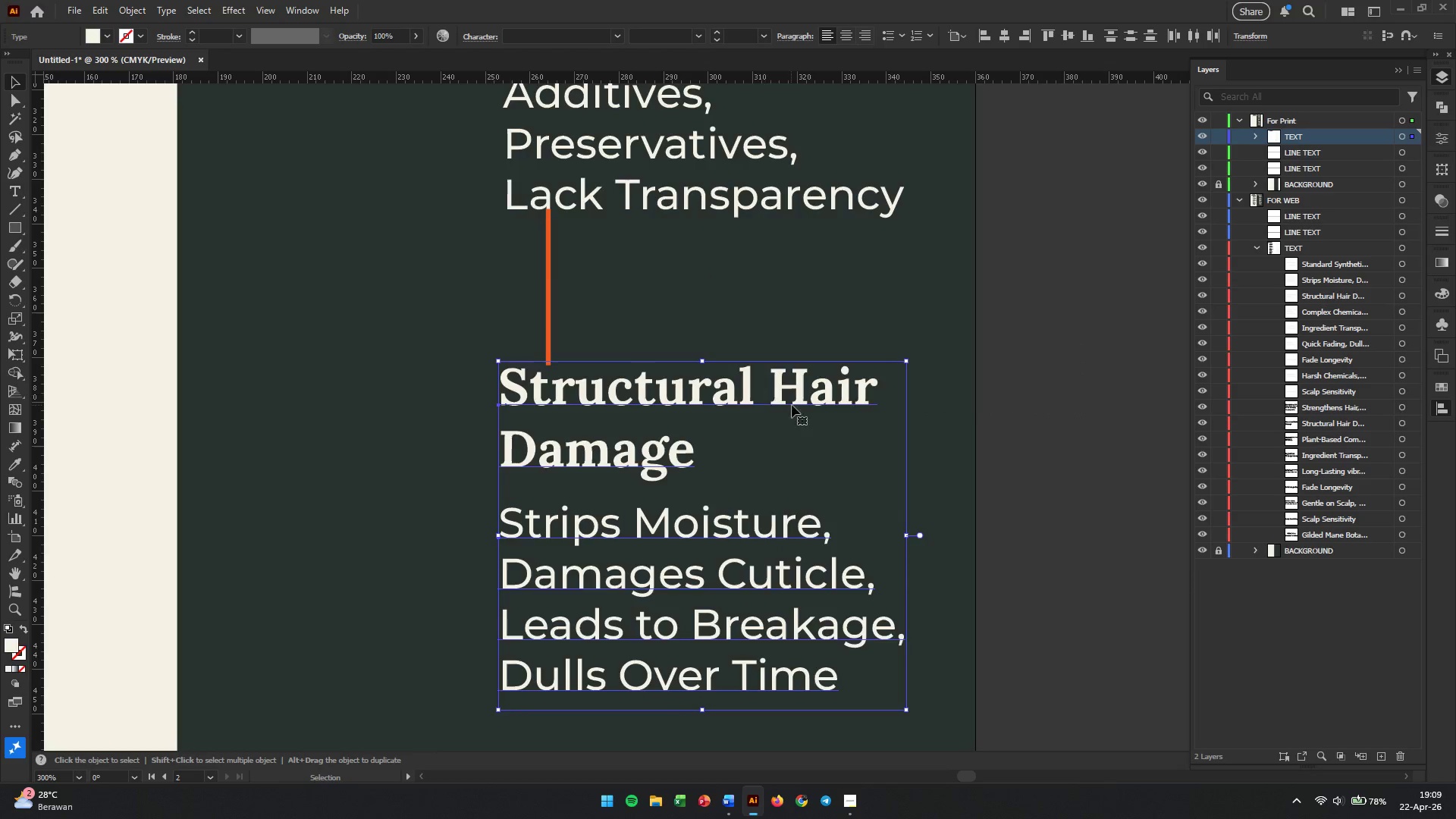 
scroll: coordinate [919, 535], scroll_direction: down, amount: 13.0
 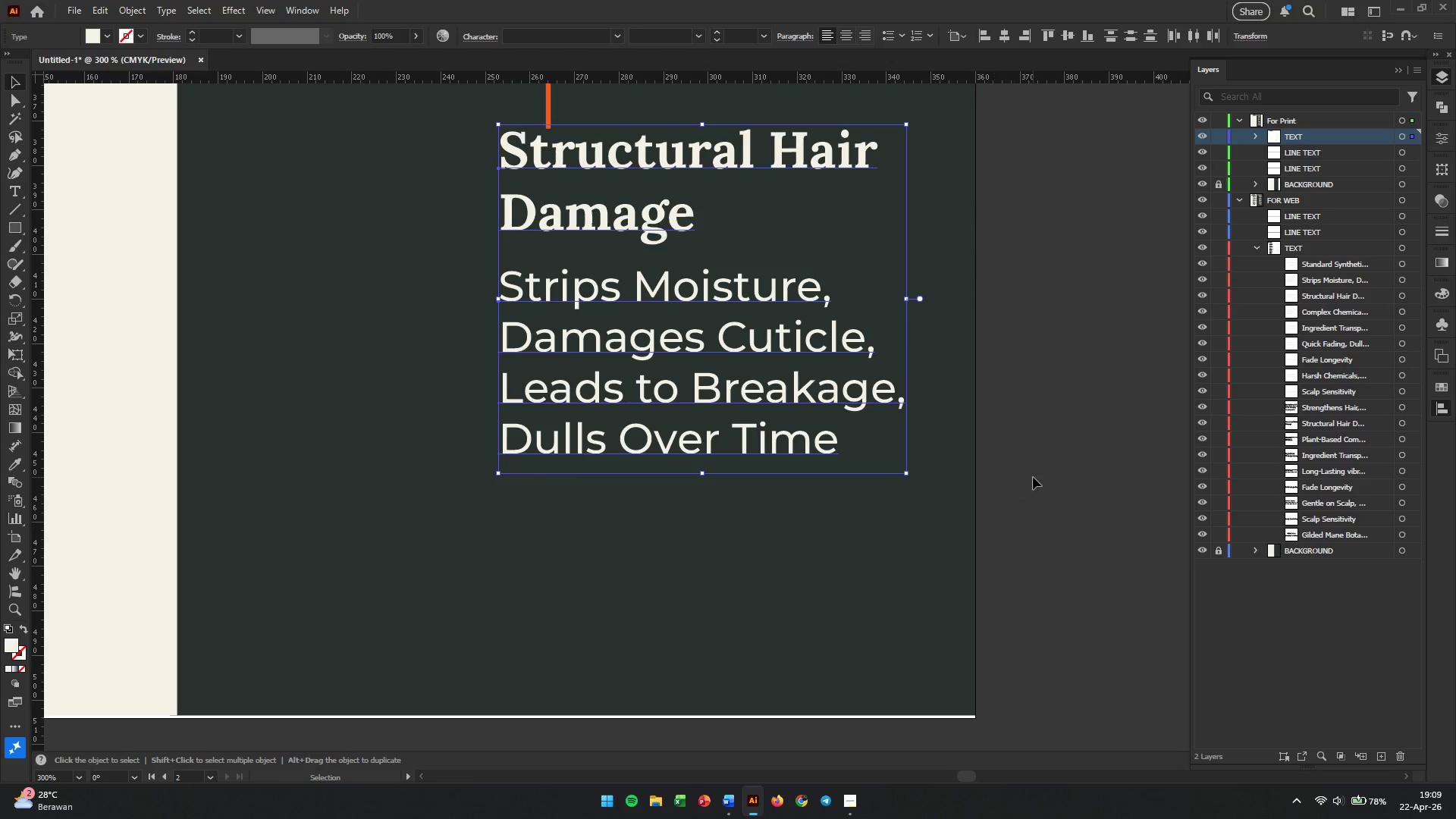 
left_click([1033, 477])
 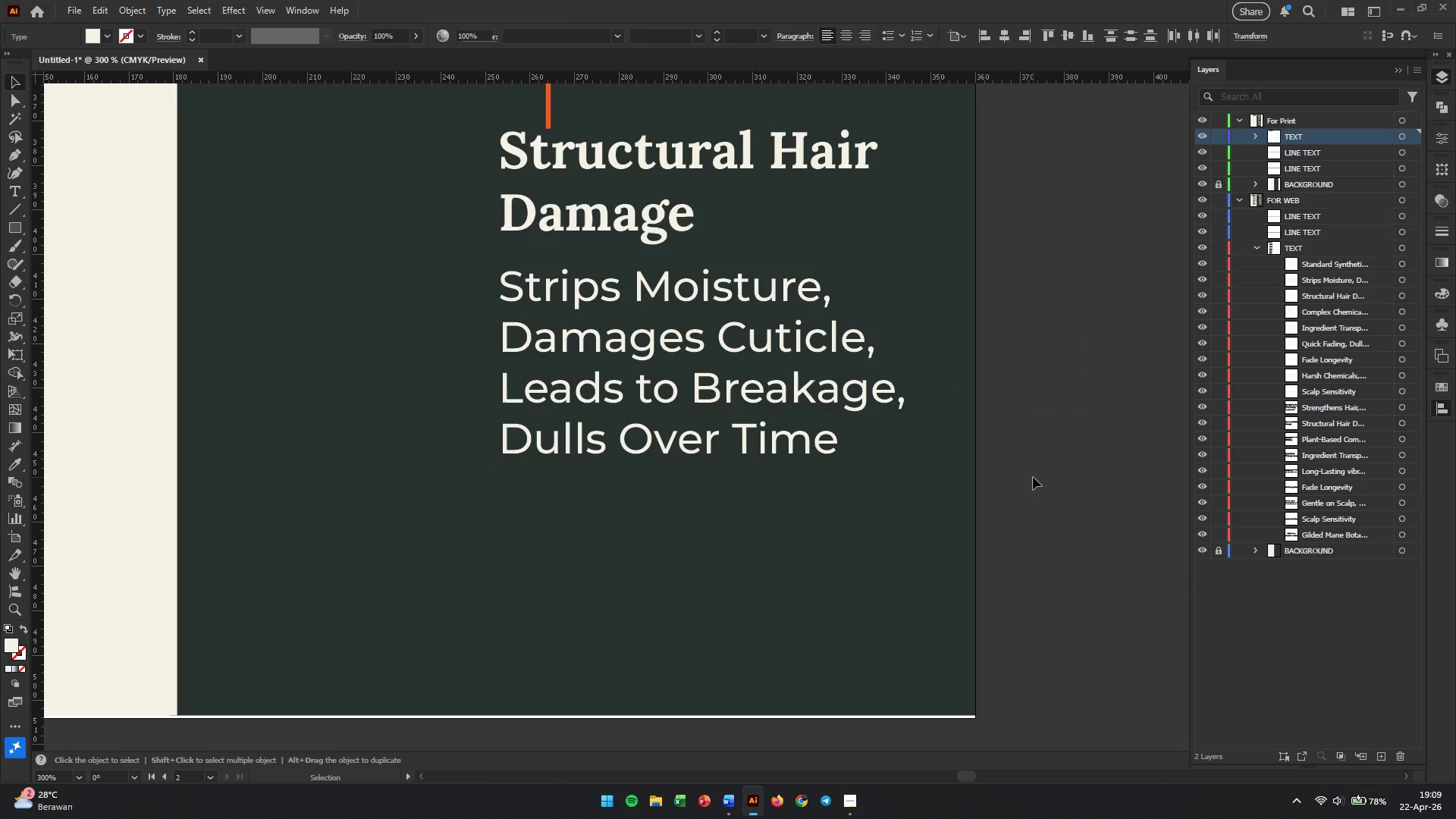 
hold_key(key=AltLeft, duration=0.52)
scroll: coordinate [977, 493], scroll_direction: down, amount: 4.0
 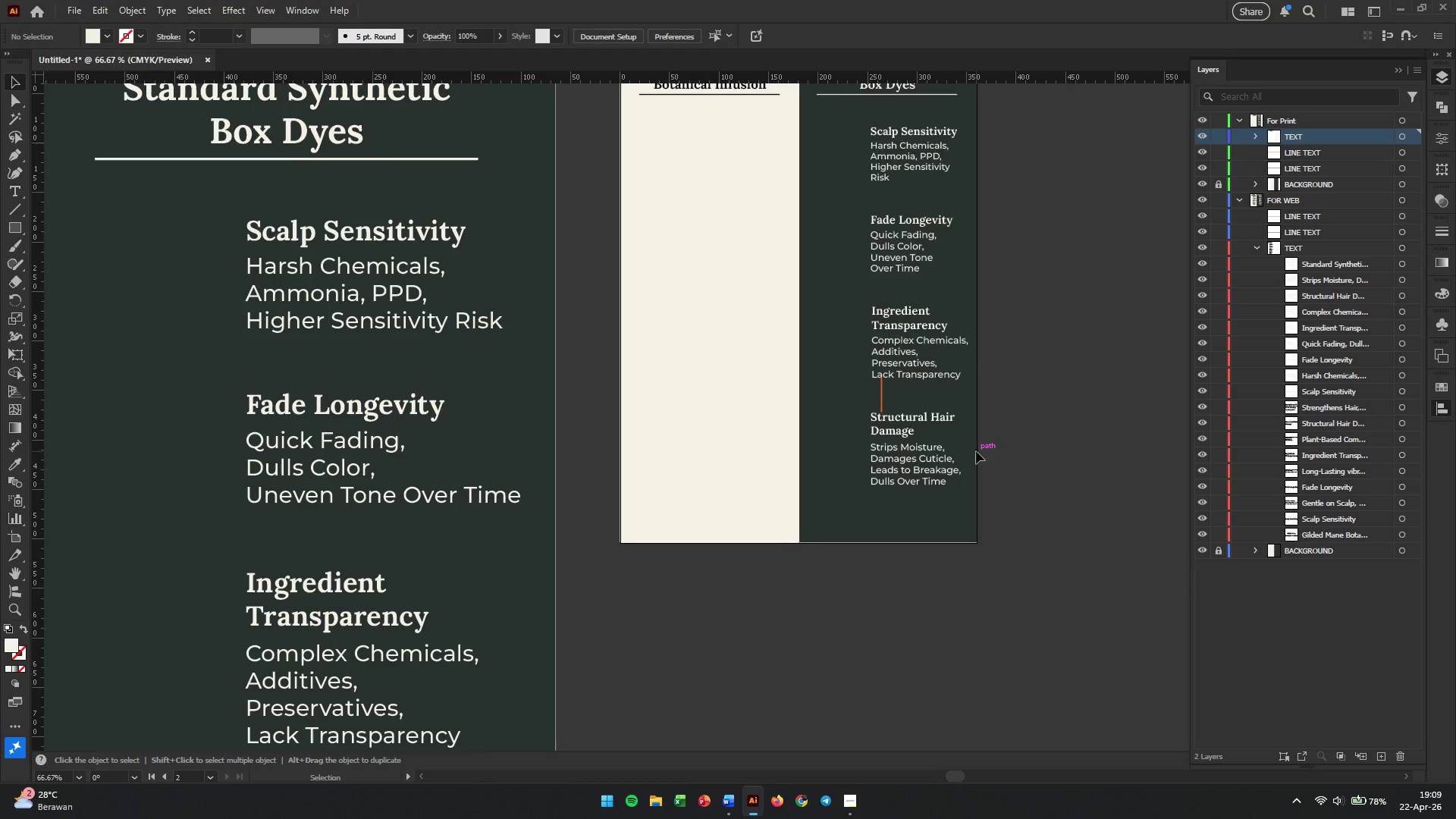 
left_click([1012, 450])
 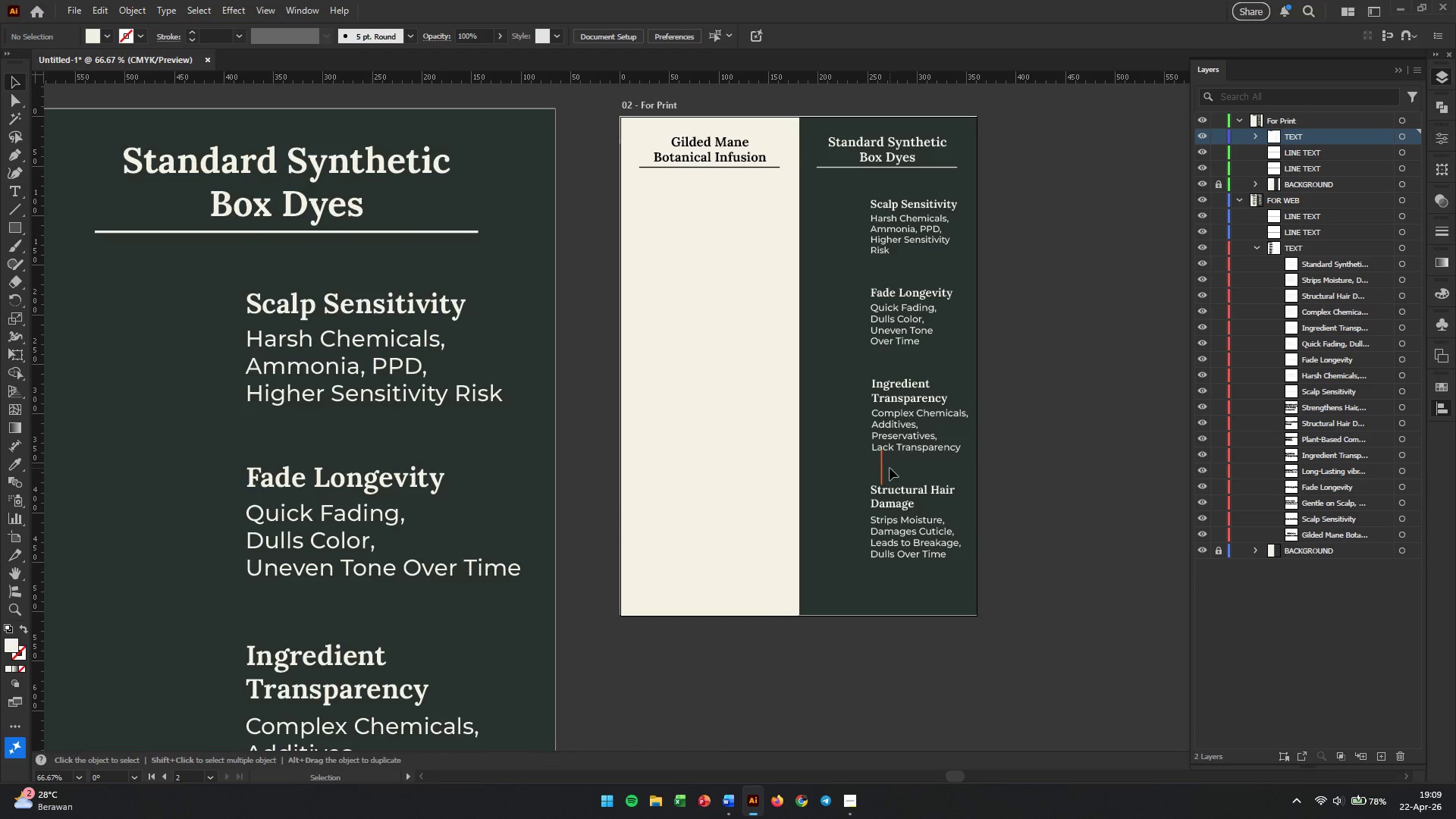 
scroll: coordinate [976, 448], scroll_direction: up, amount: 4.0
 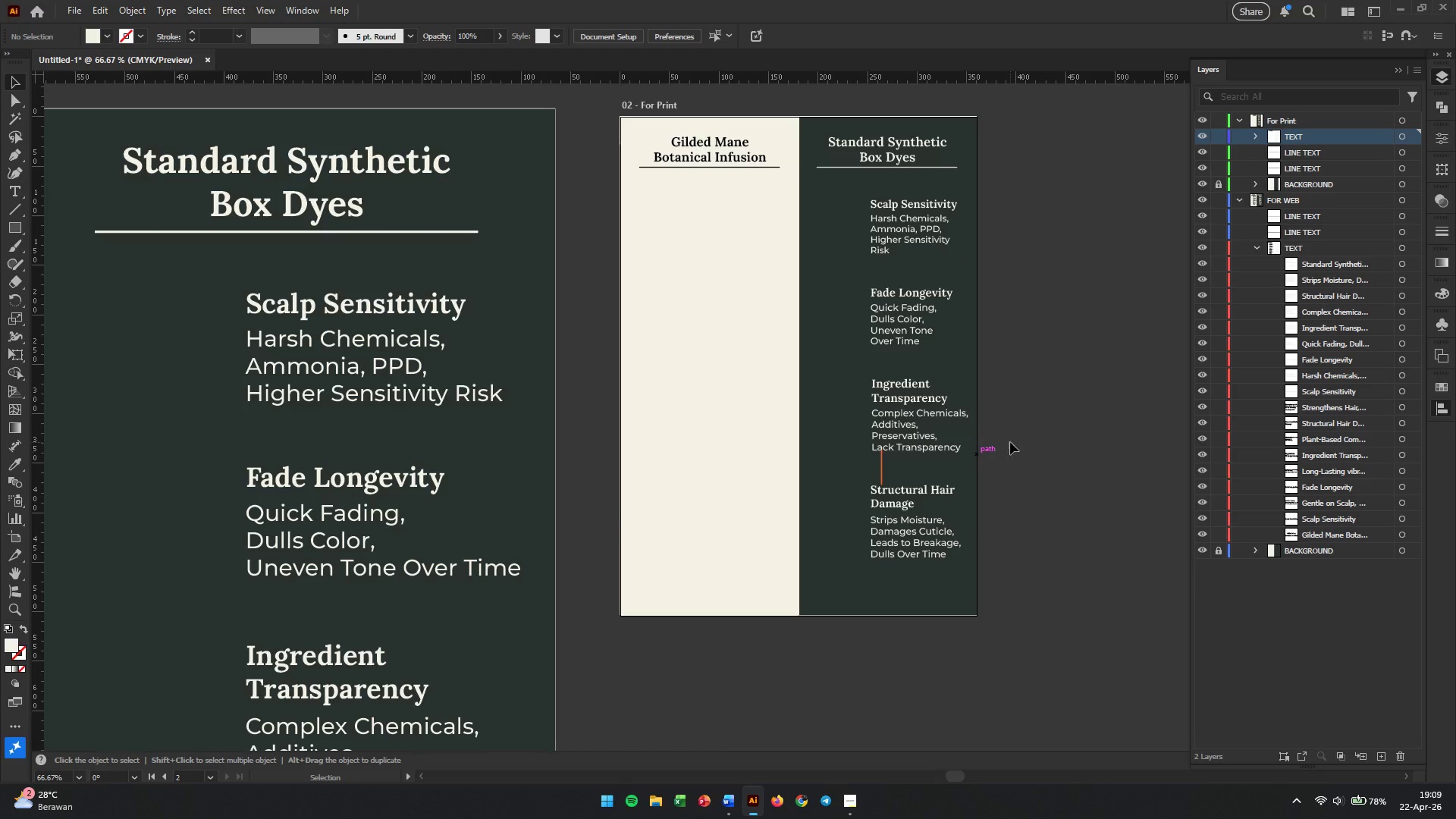 
left_click([880, 468])
 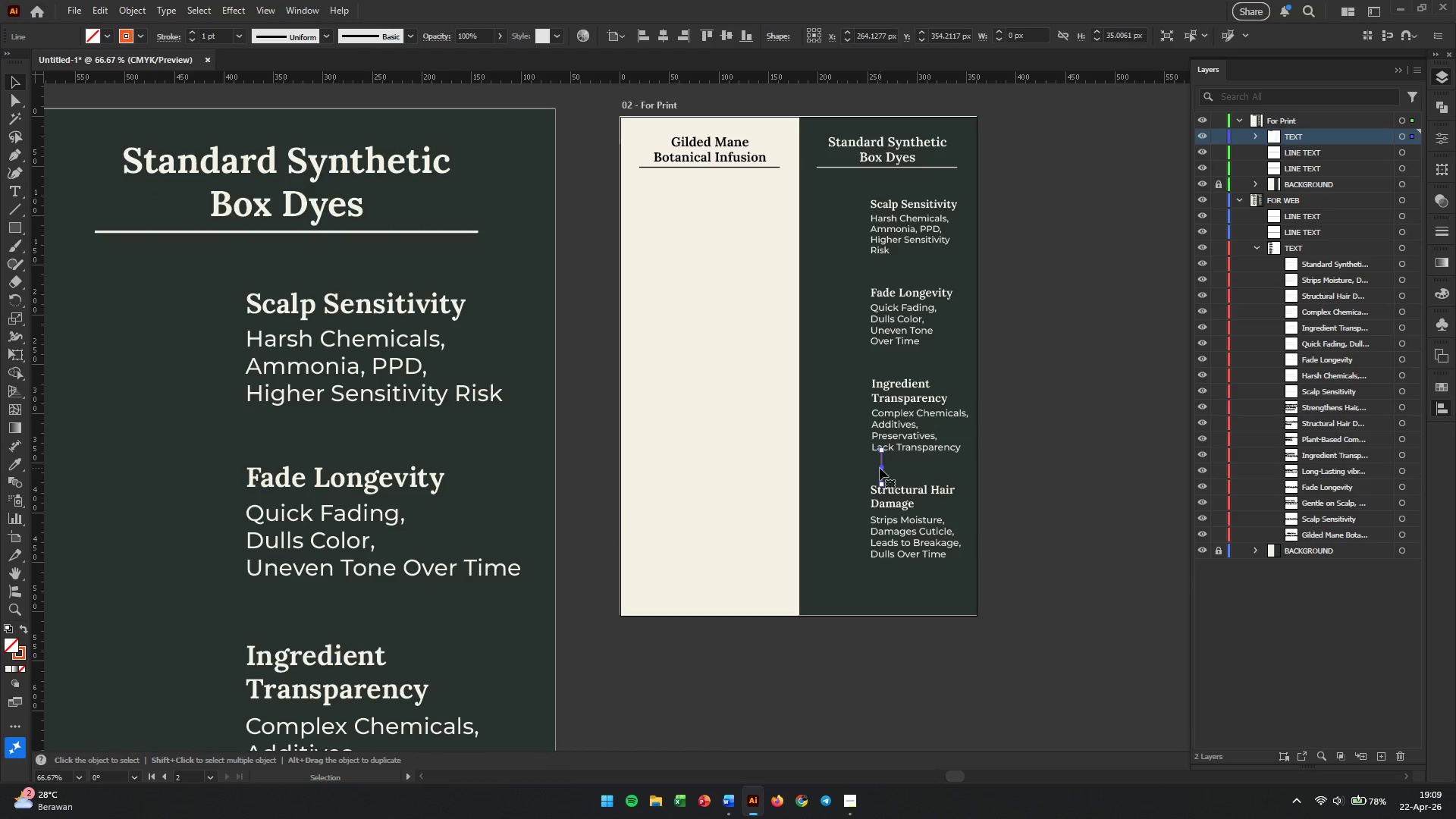 
key(Backspace)
 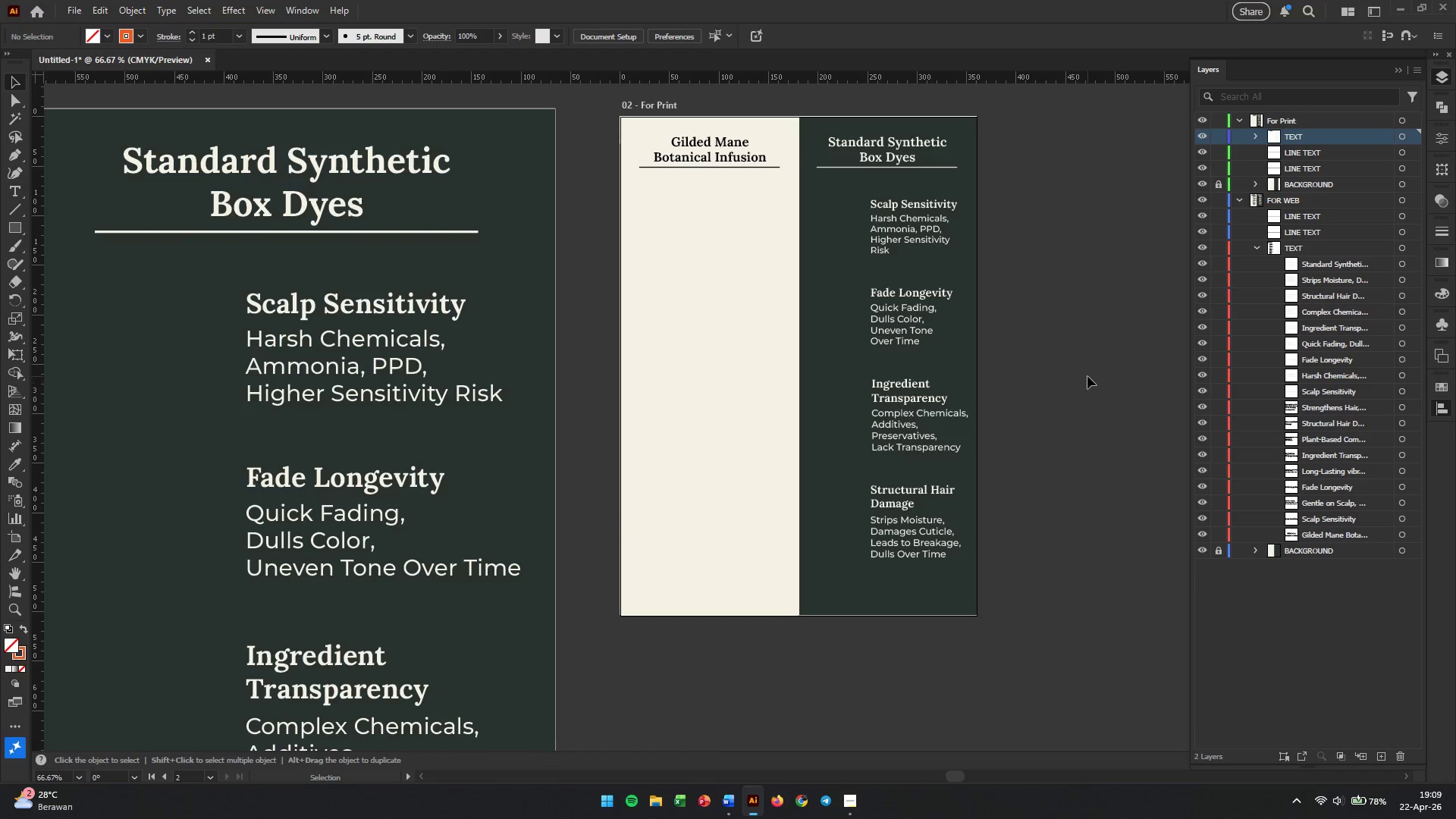 
left_click([1084, 376])
 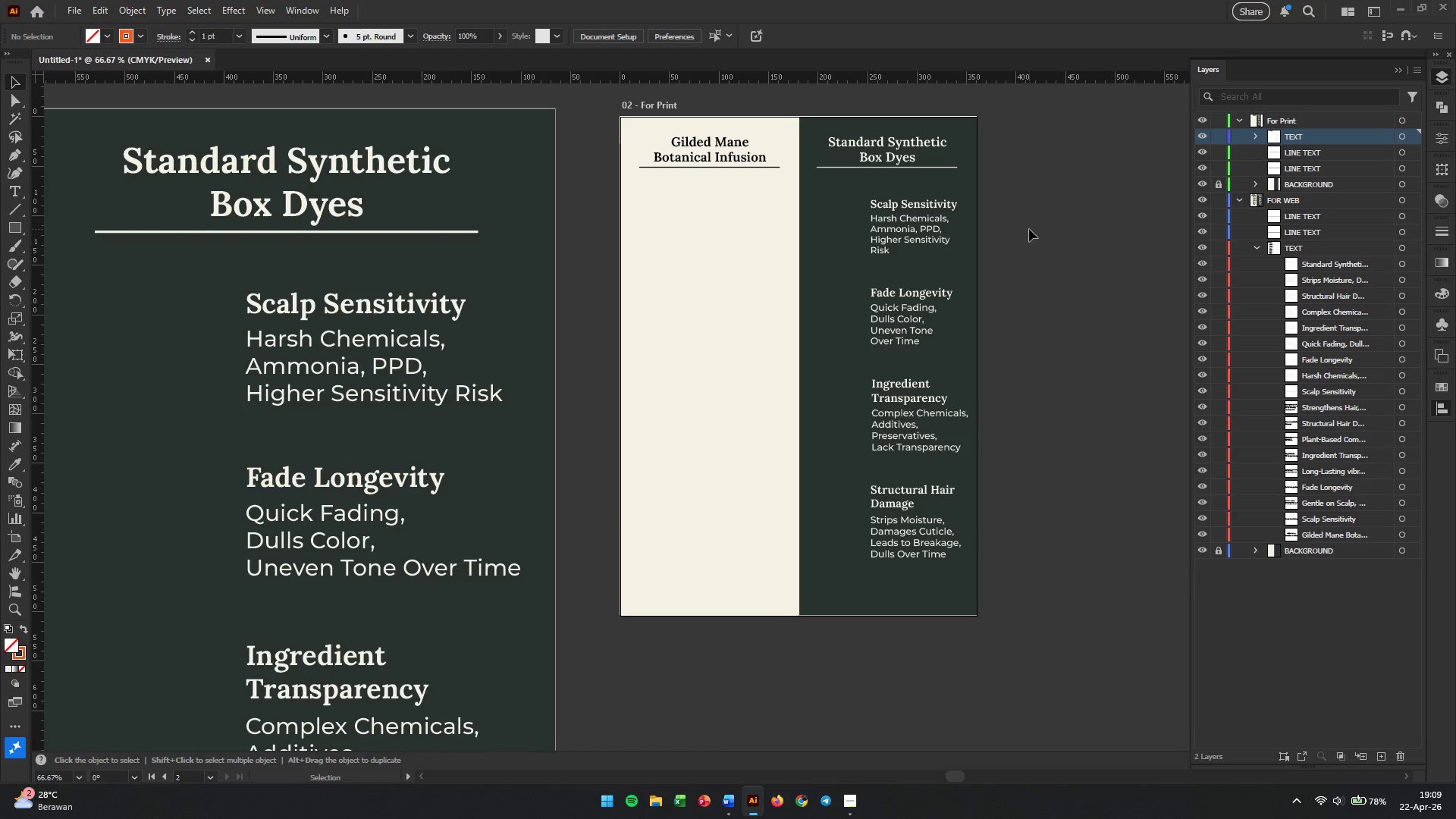 
left_click_drag(start_coordinate=[1031, 224], to_coordinate=[859, 539])
 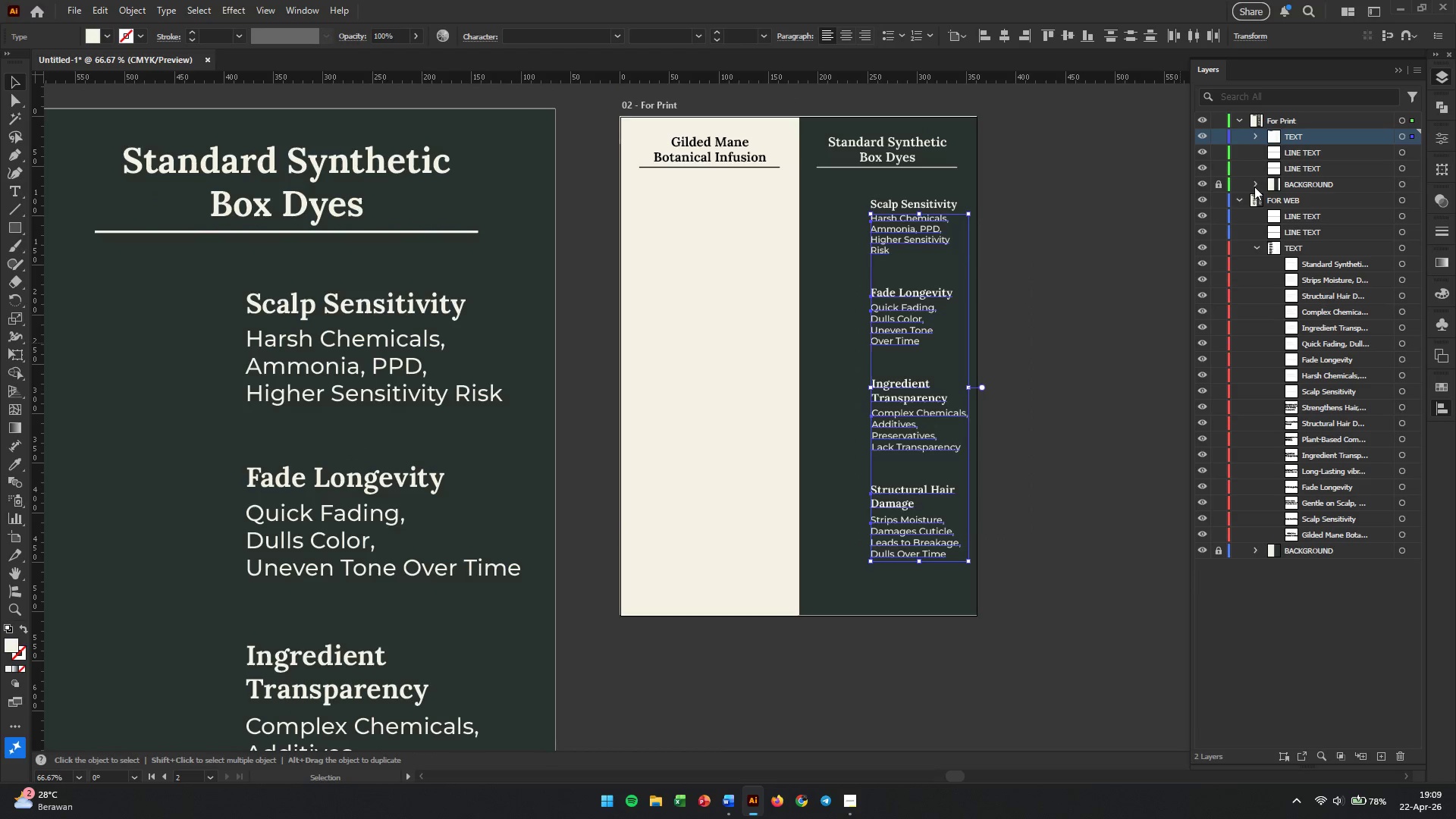 
left_click([1240, 197])
 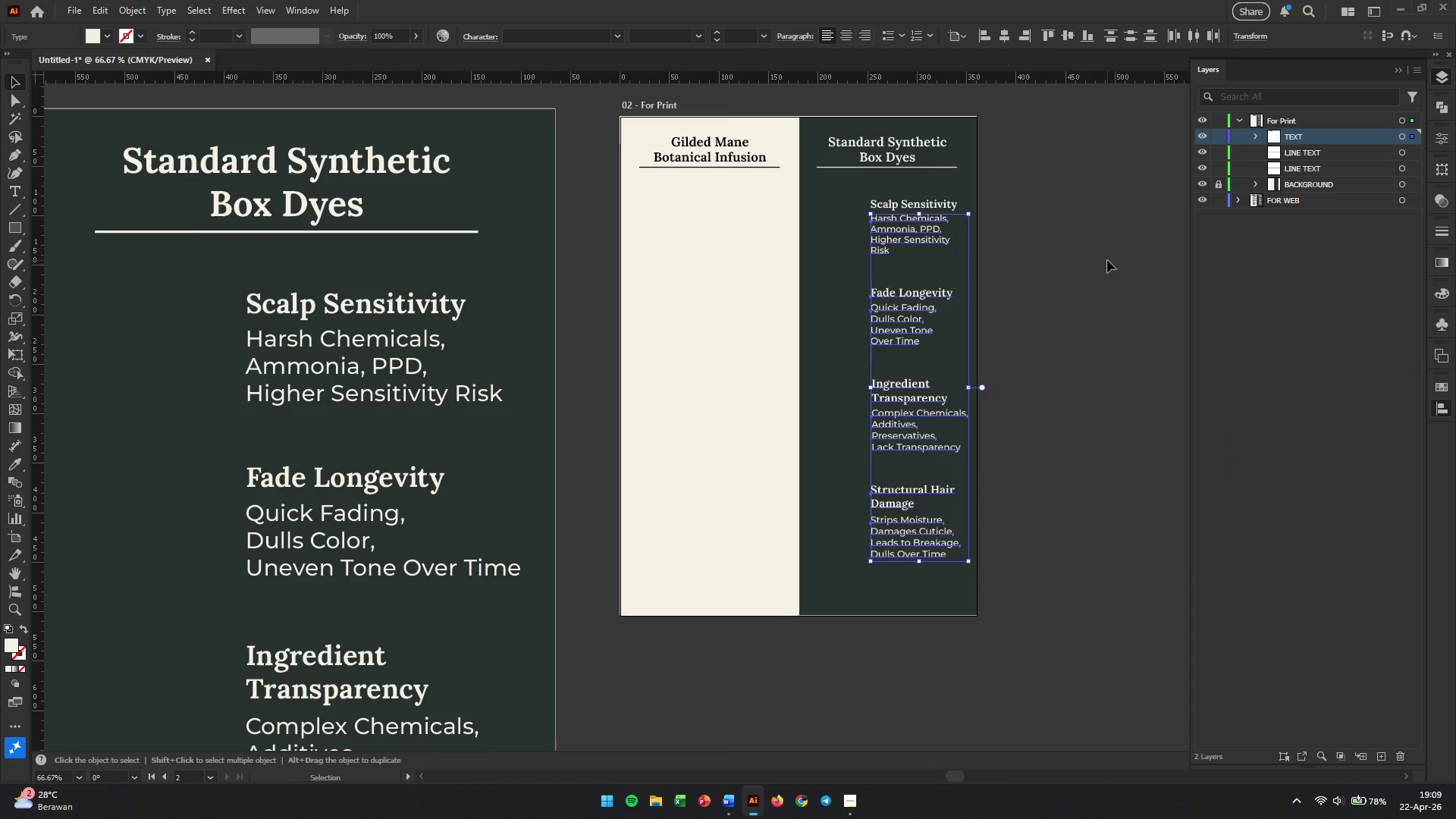 
left_click([1043, 291])
 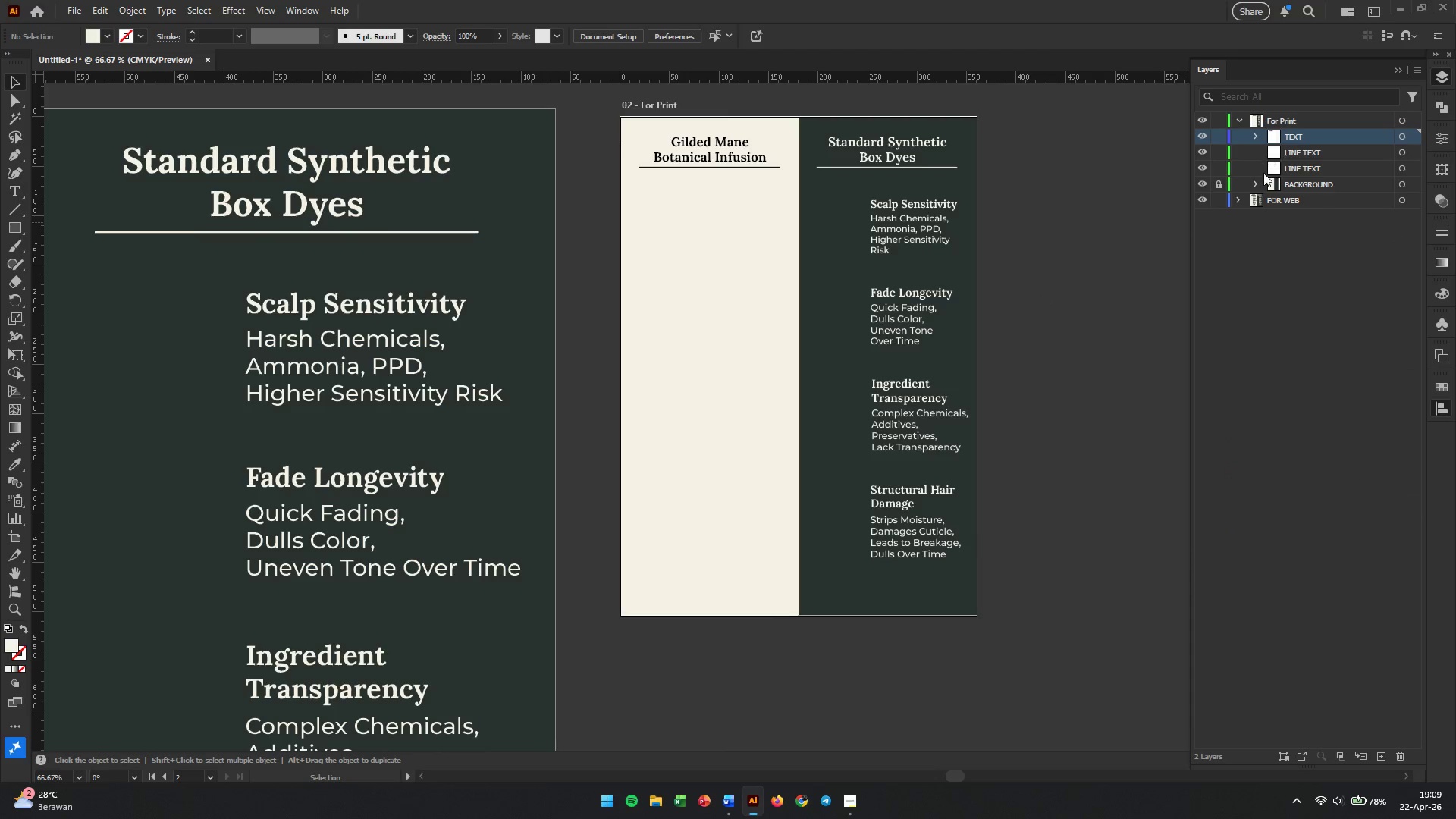 
left_click([1256, 186])
 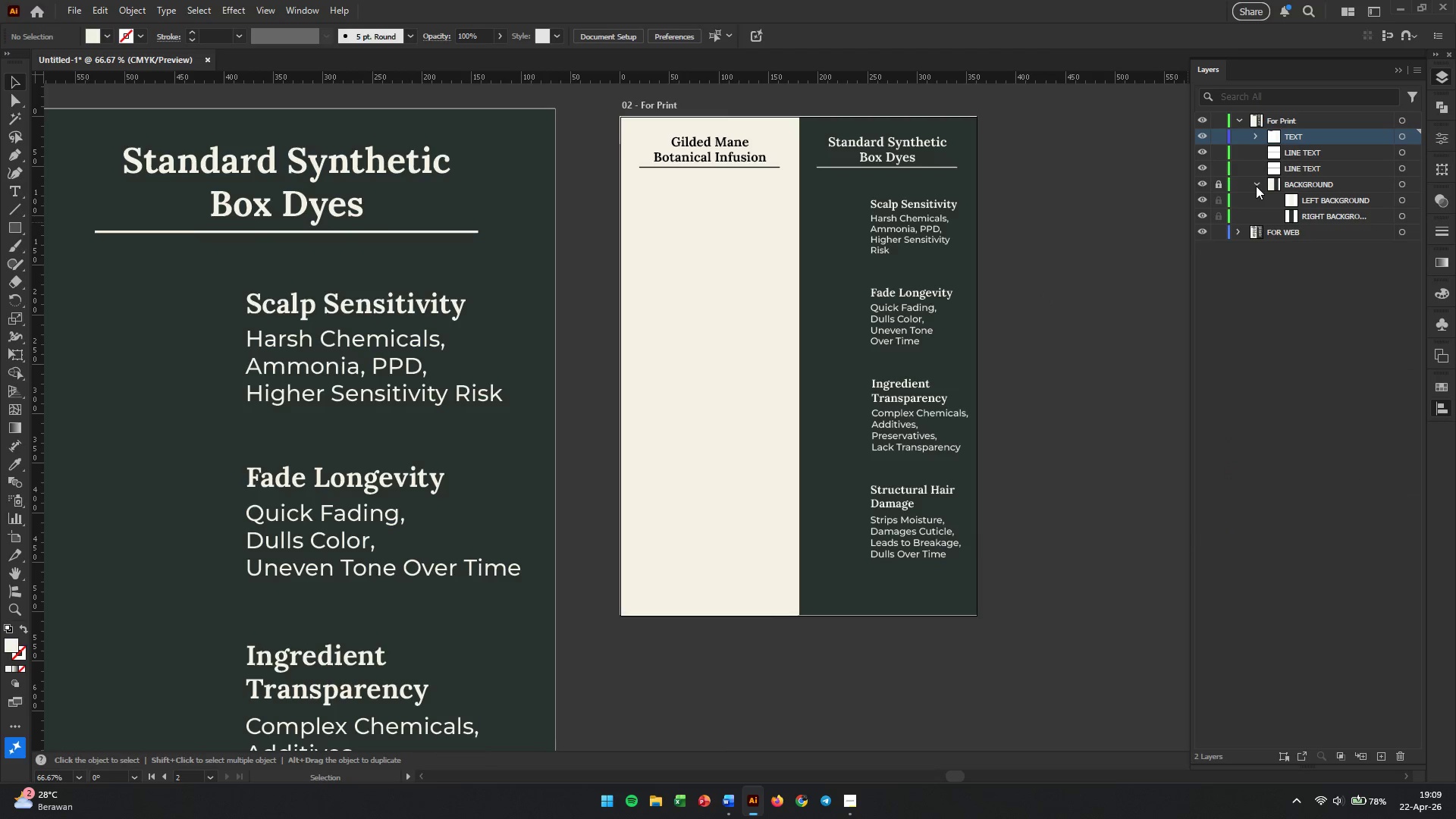 
left_click([1256, 186])
 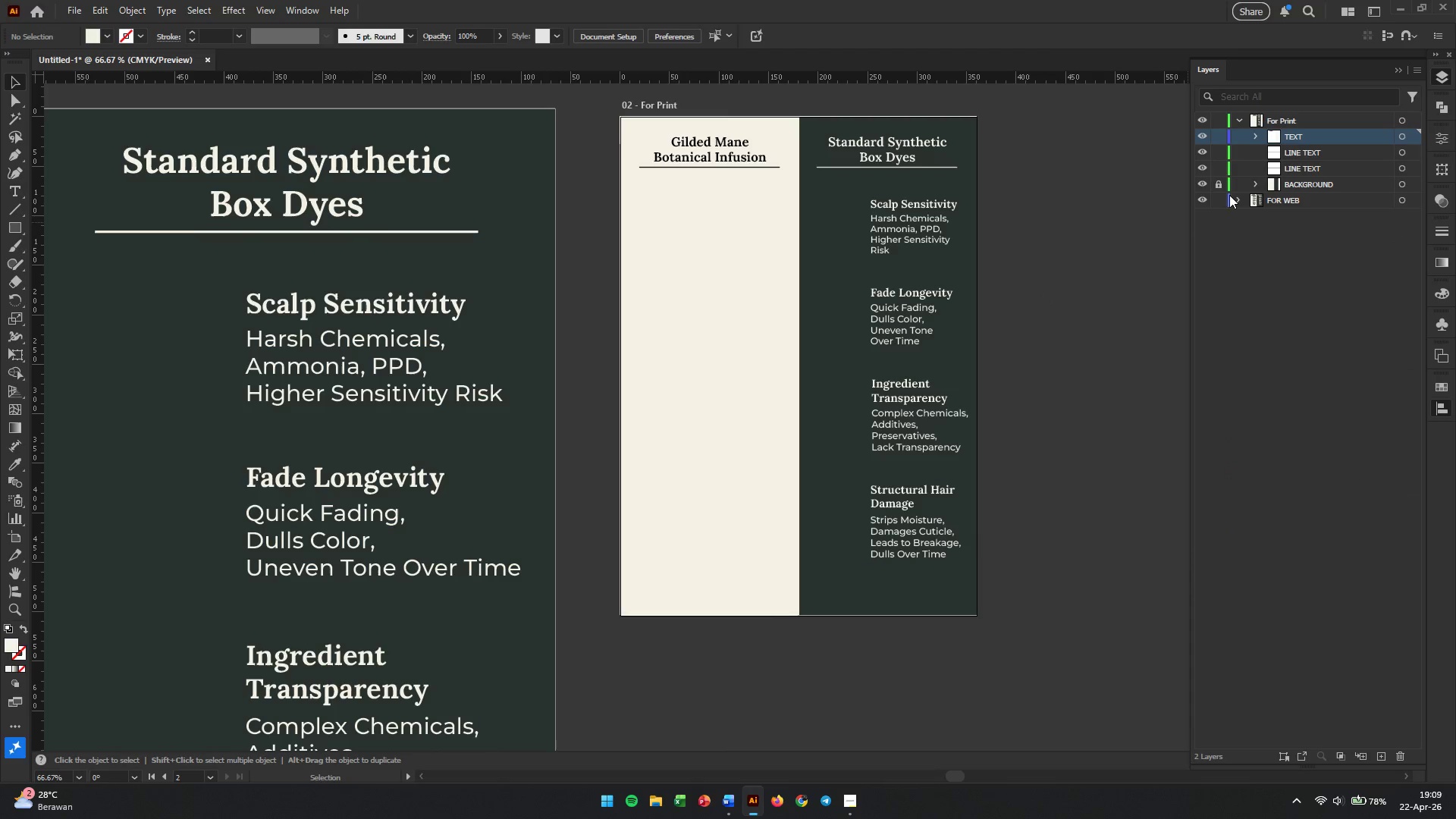 
left_click([1235, 199])
 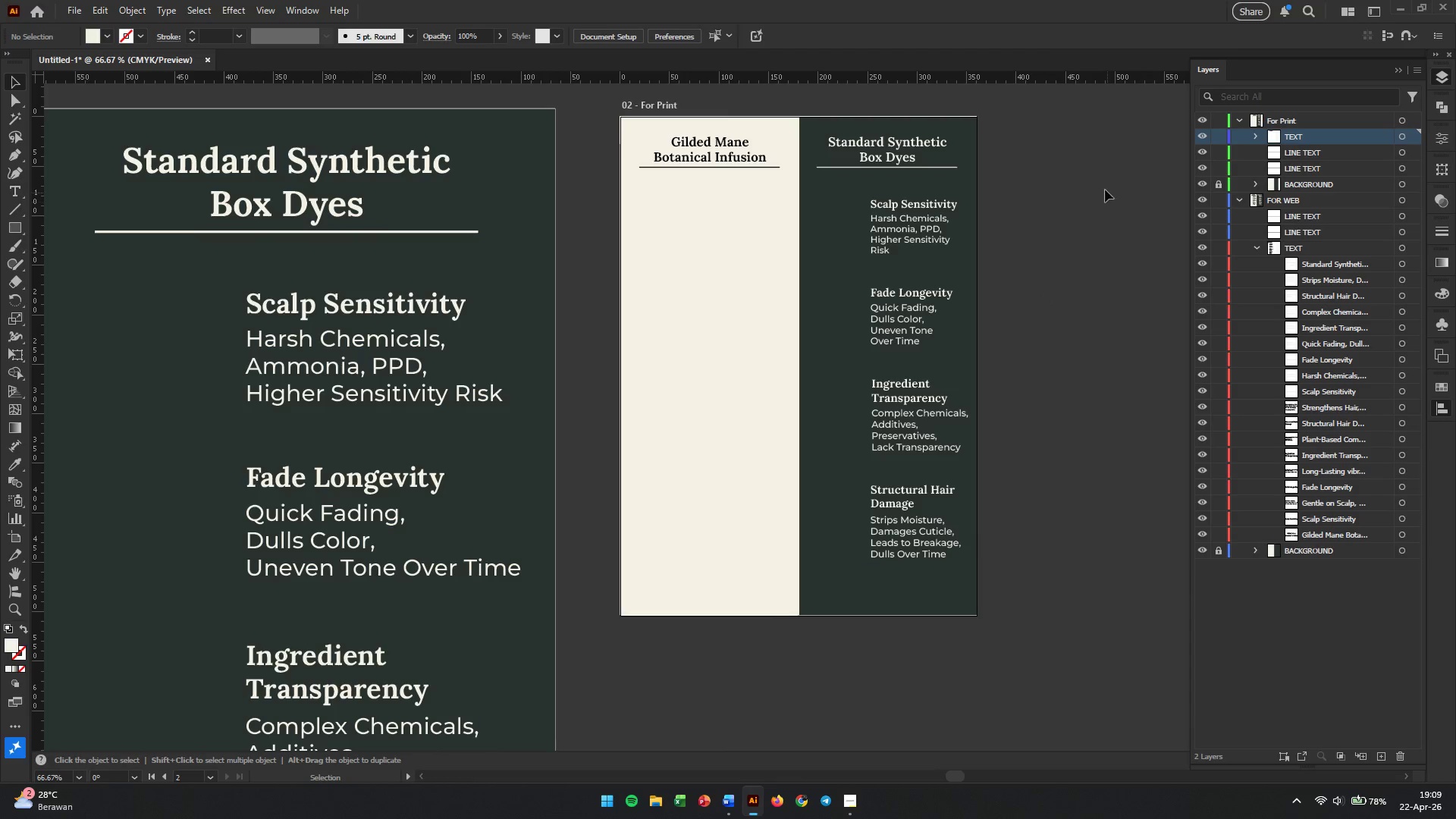 
left_click_drag(start_coordinate=[1075, 133], to_coordinate=[639, 592])
 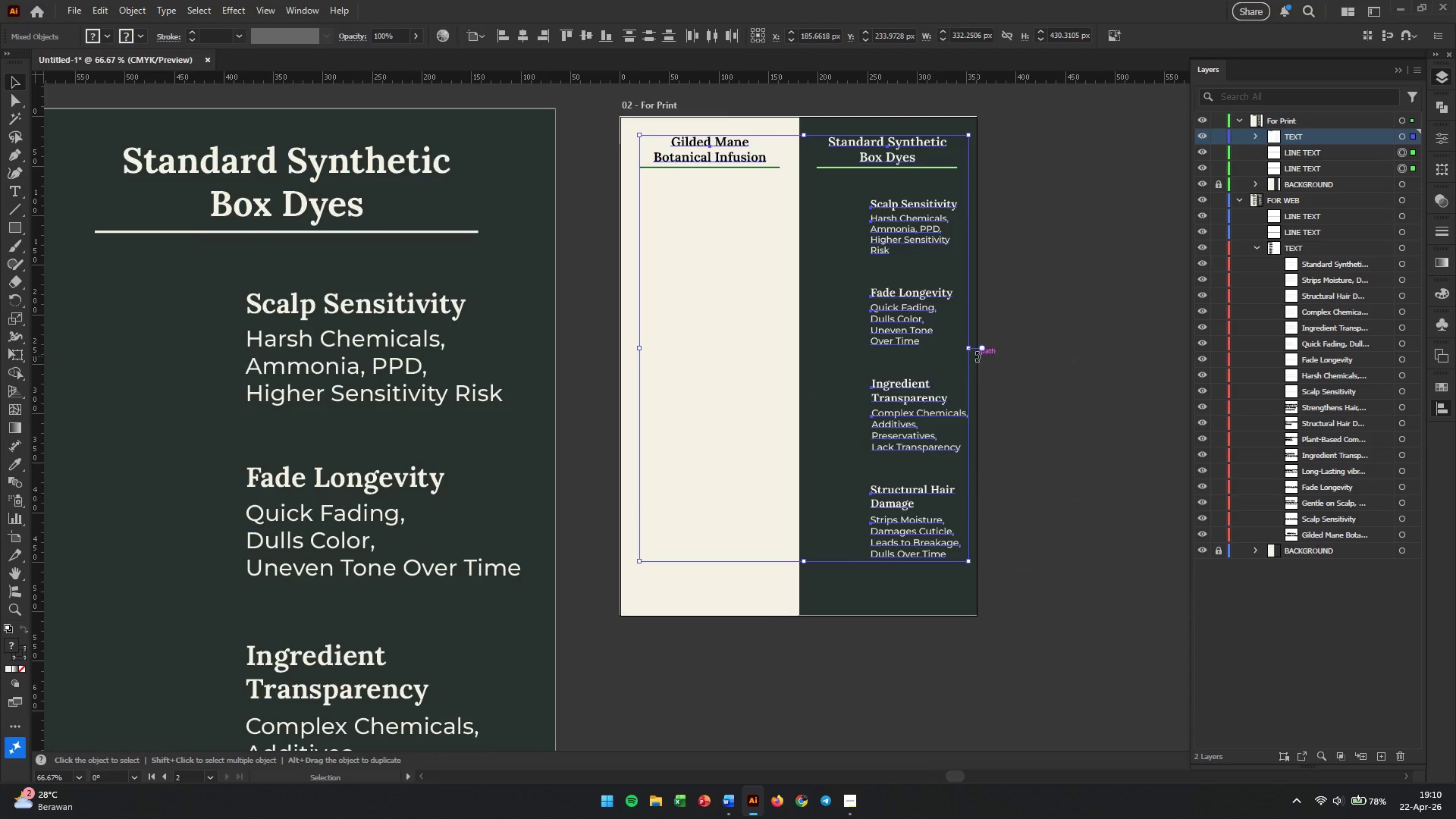 
left_click([1075, 357])
 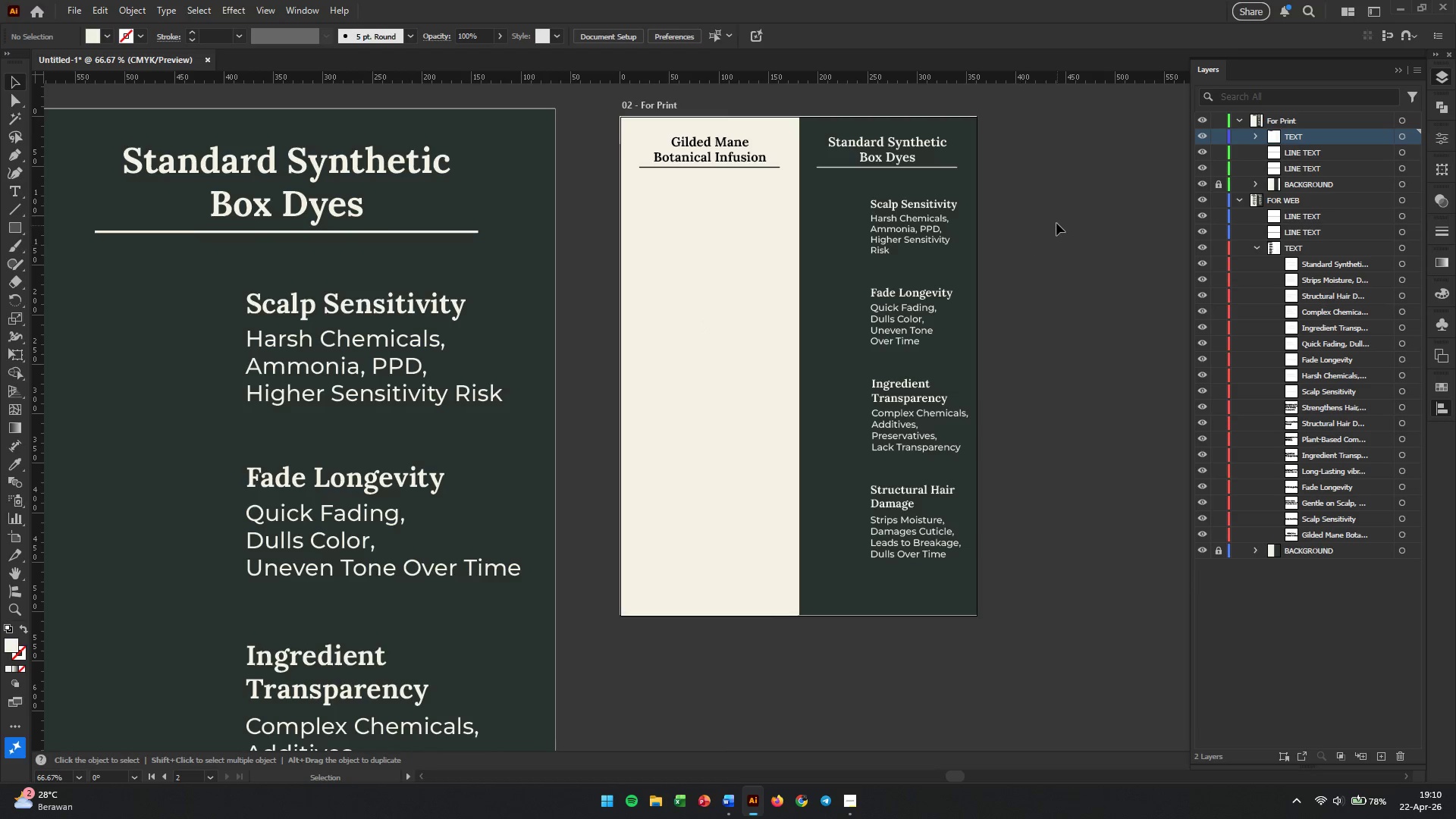 
left_click_drag(start_coordinate=[1044, 200], to_coordinate=[880, 588])
 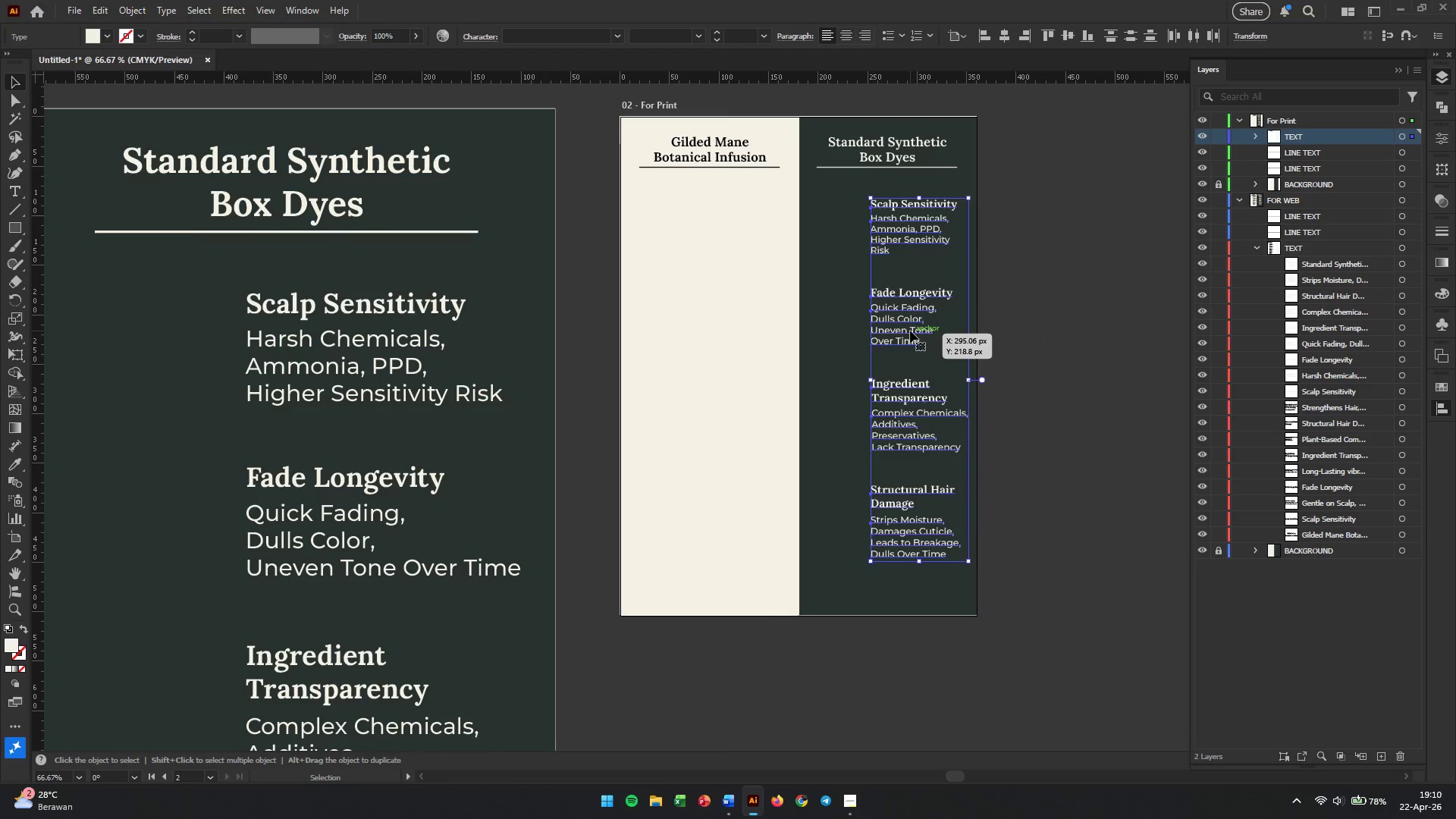 
left_click_drag(start_coordinate=[910, 331], to_coordinate=[913, 340])
 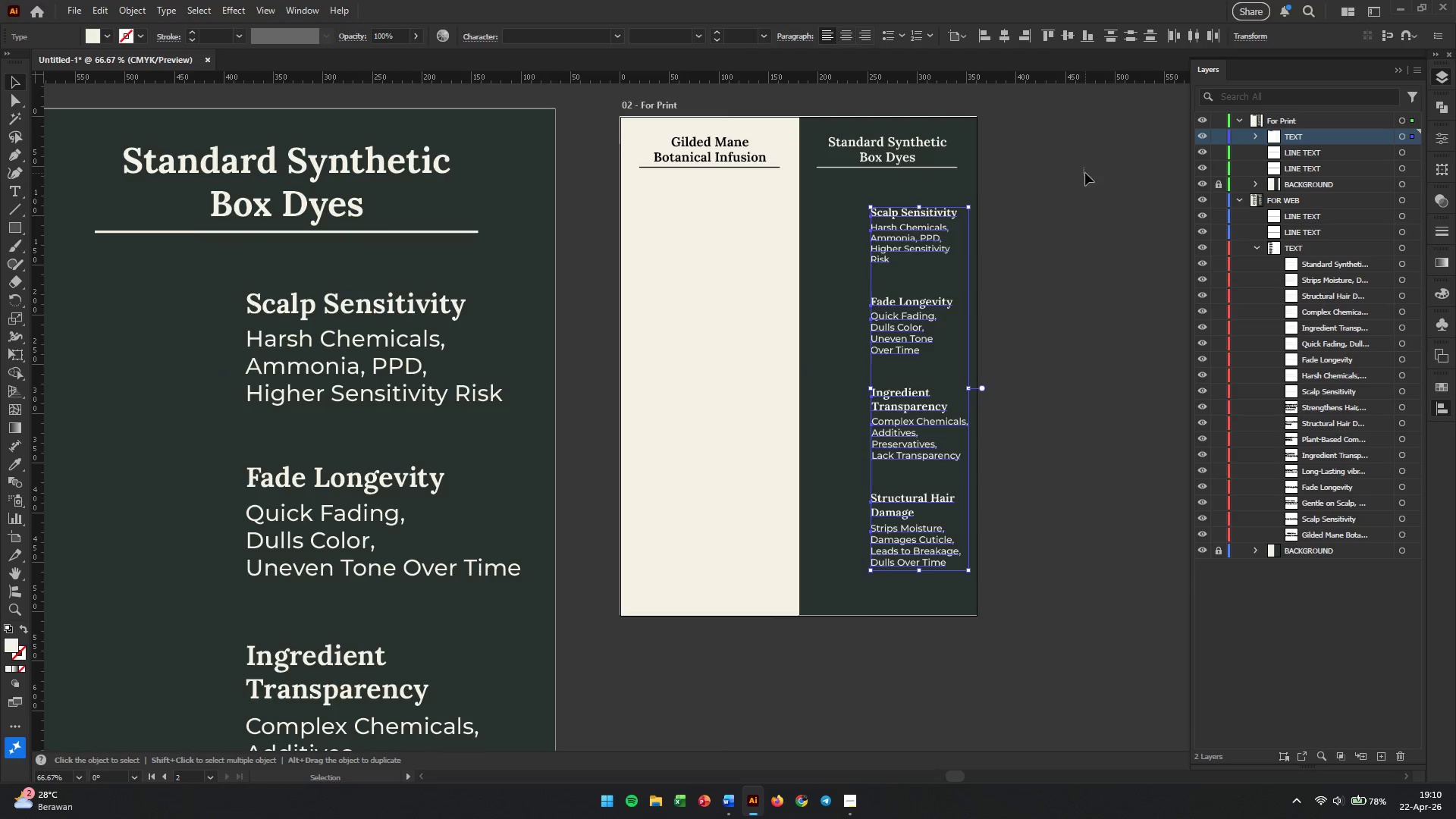 
hold_key(key=ShiftLeft, duration=2.09)
 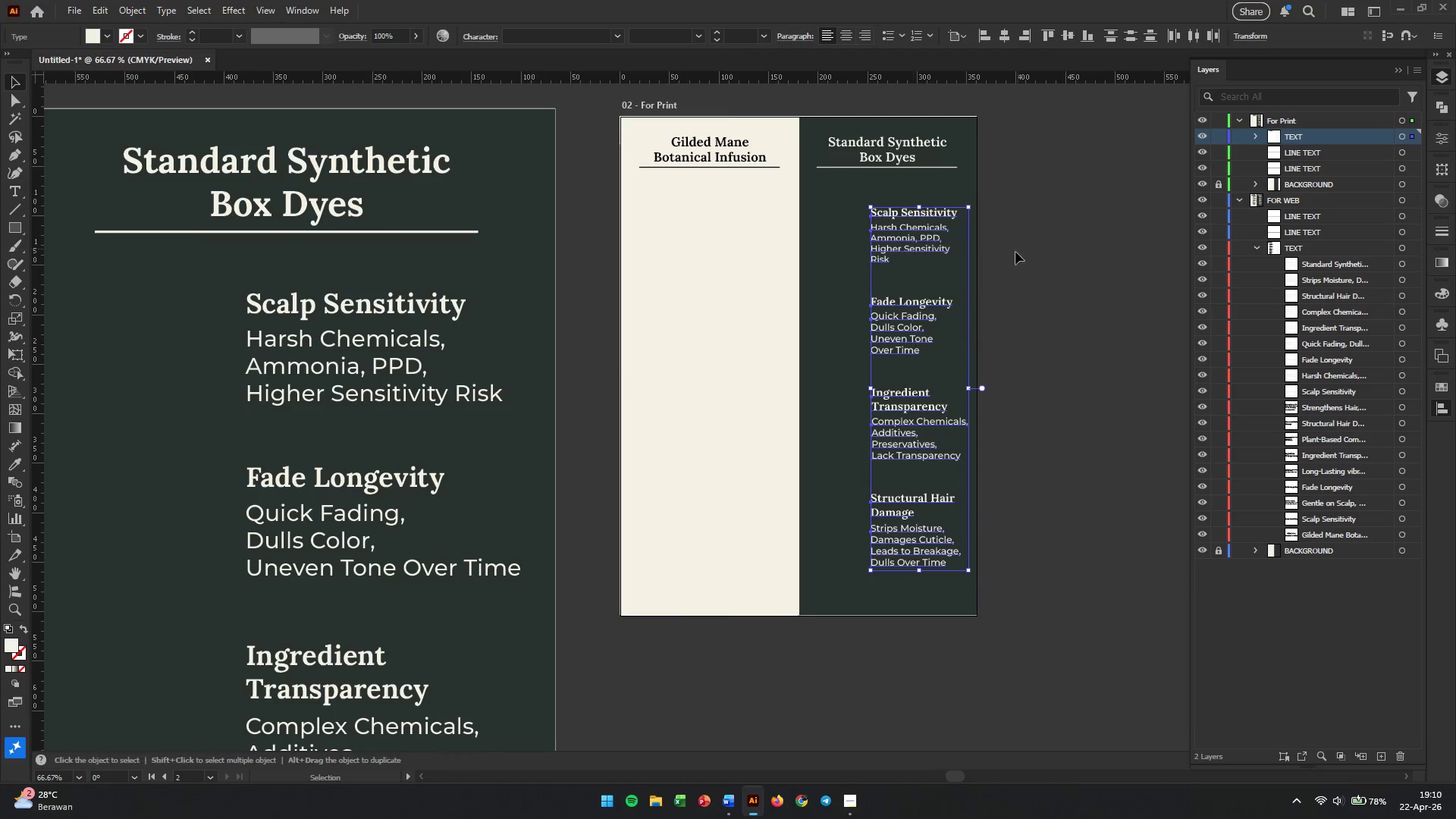 
left_click_drag(start_coordinate=[1084, 168], to_coordinate=[1085, 173])
 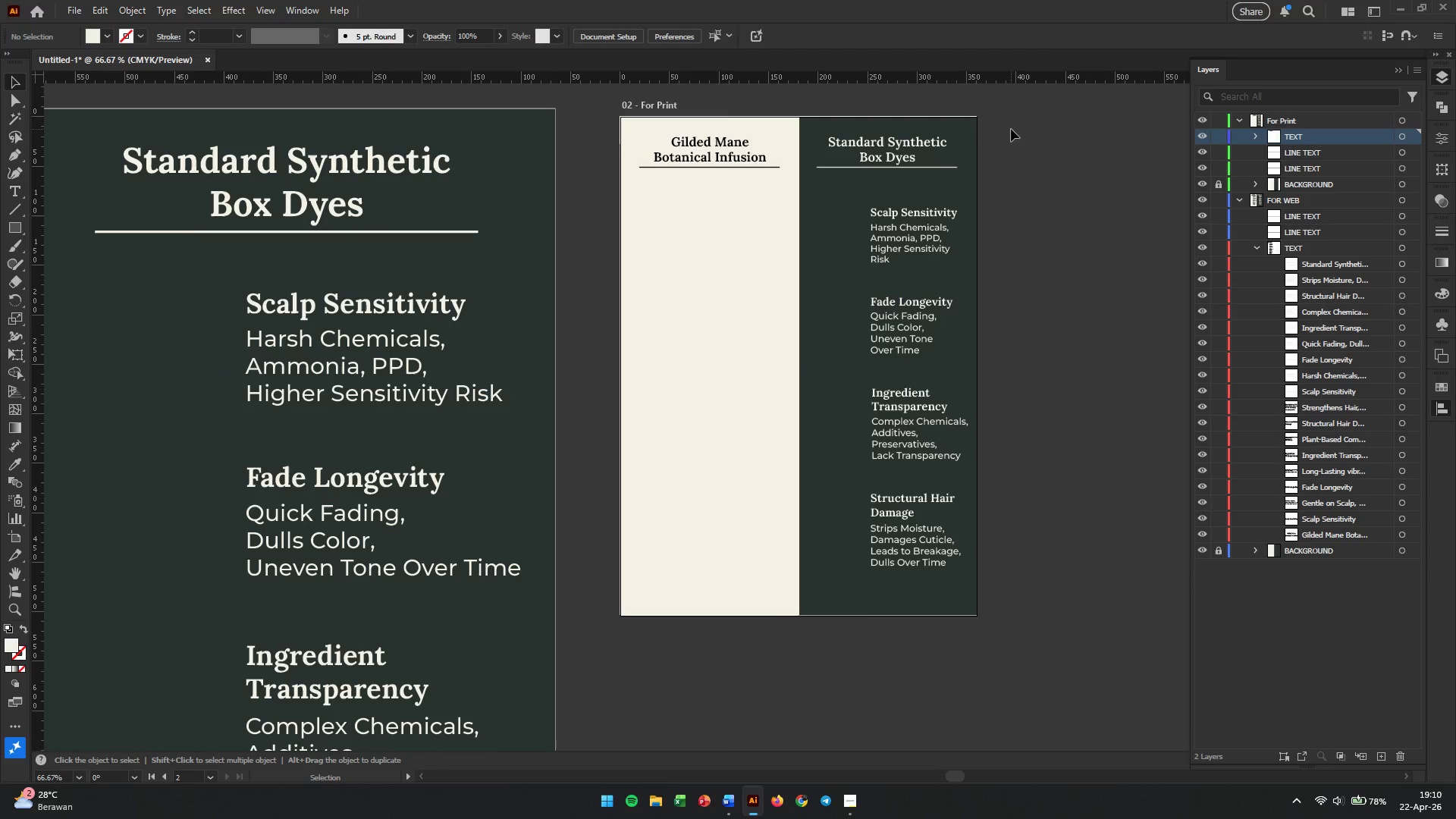 
left_click_drag(start_coordinate=[1011, 129], to_coordinate=[629, 188])
 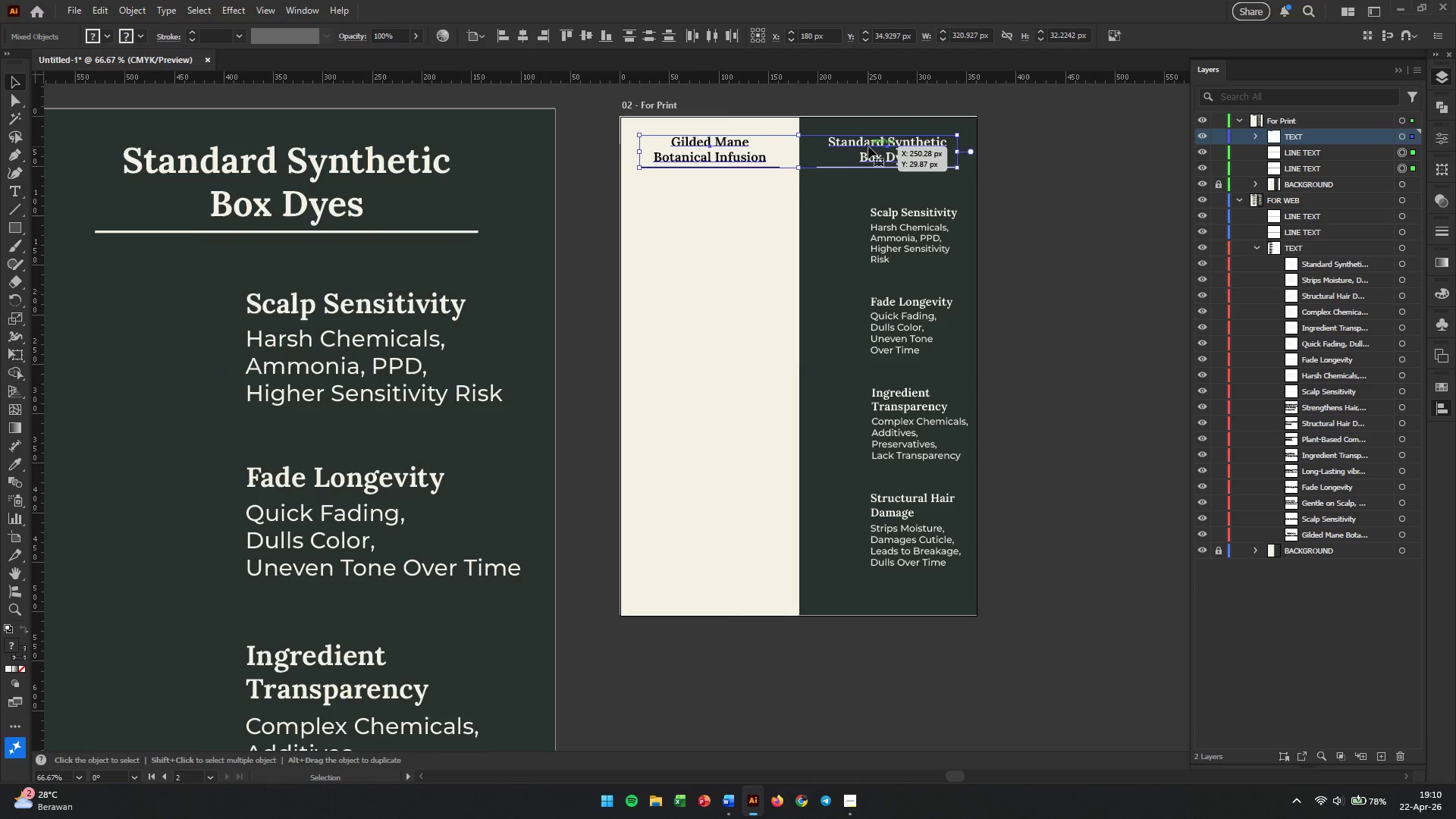 
left_click_drag(start_coordinate=[868, 145], to_coordinate=[868, 150])
 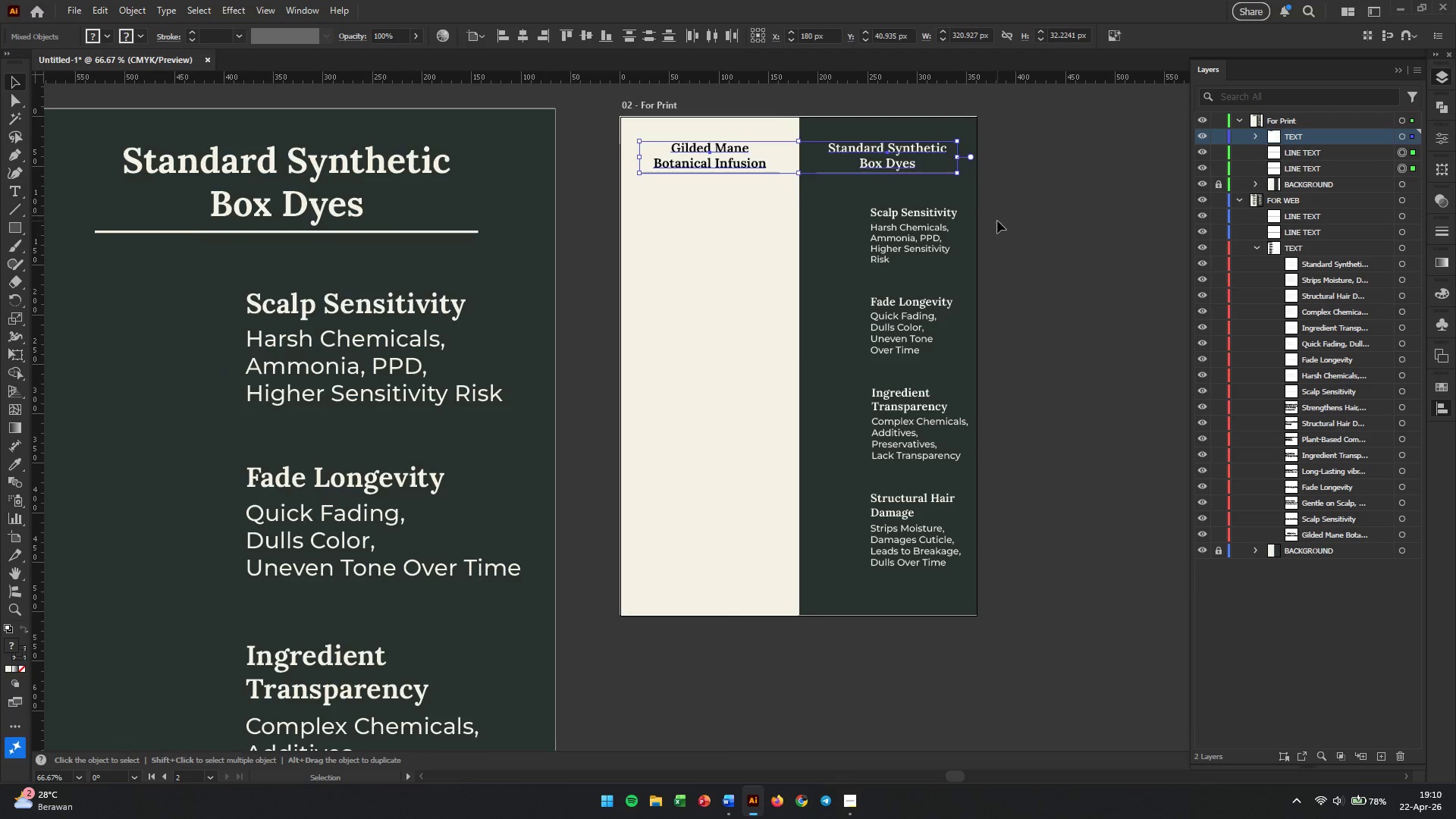 
hold_key(key=ShiftLeft, duration=1.62)
 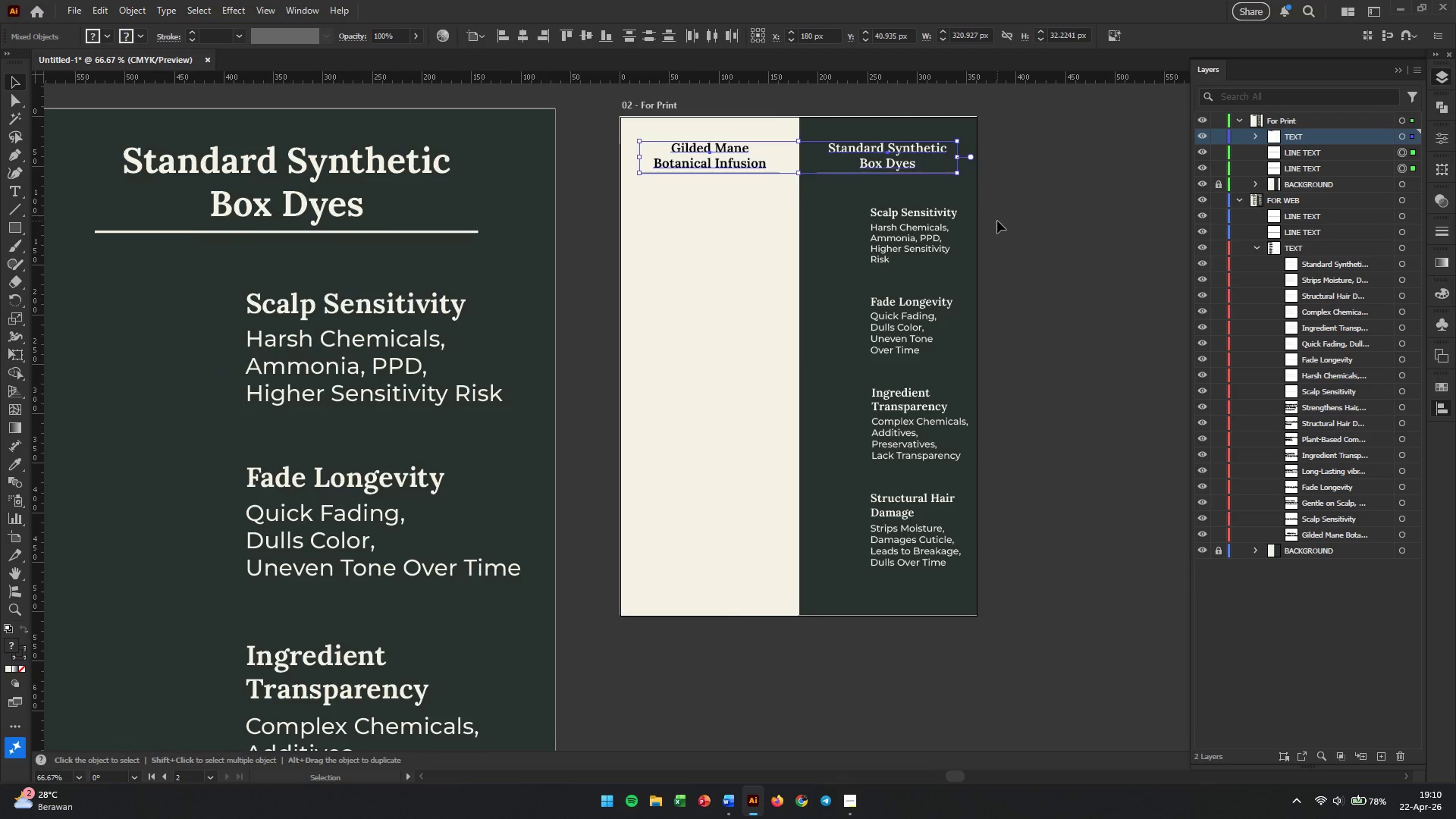 
left_click([997, 221])
 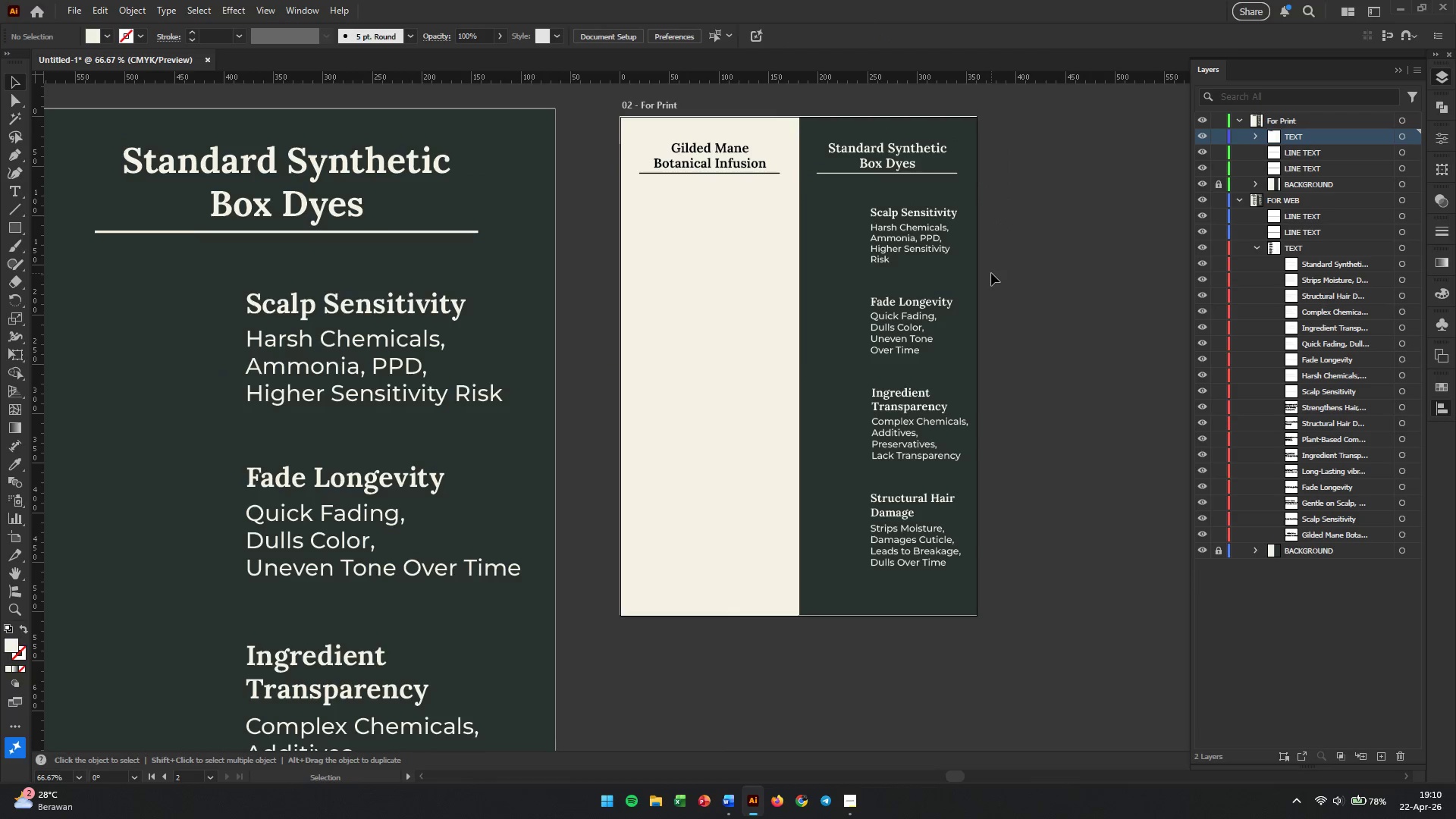 
hold_key(key=AltLeft, duration=0.53)
scroll: coordinate [928, 340], scroll_direction: down, amount: 5.0
 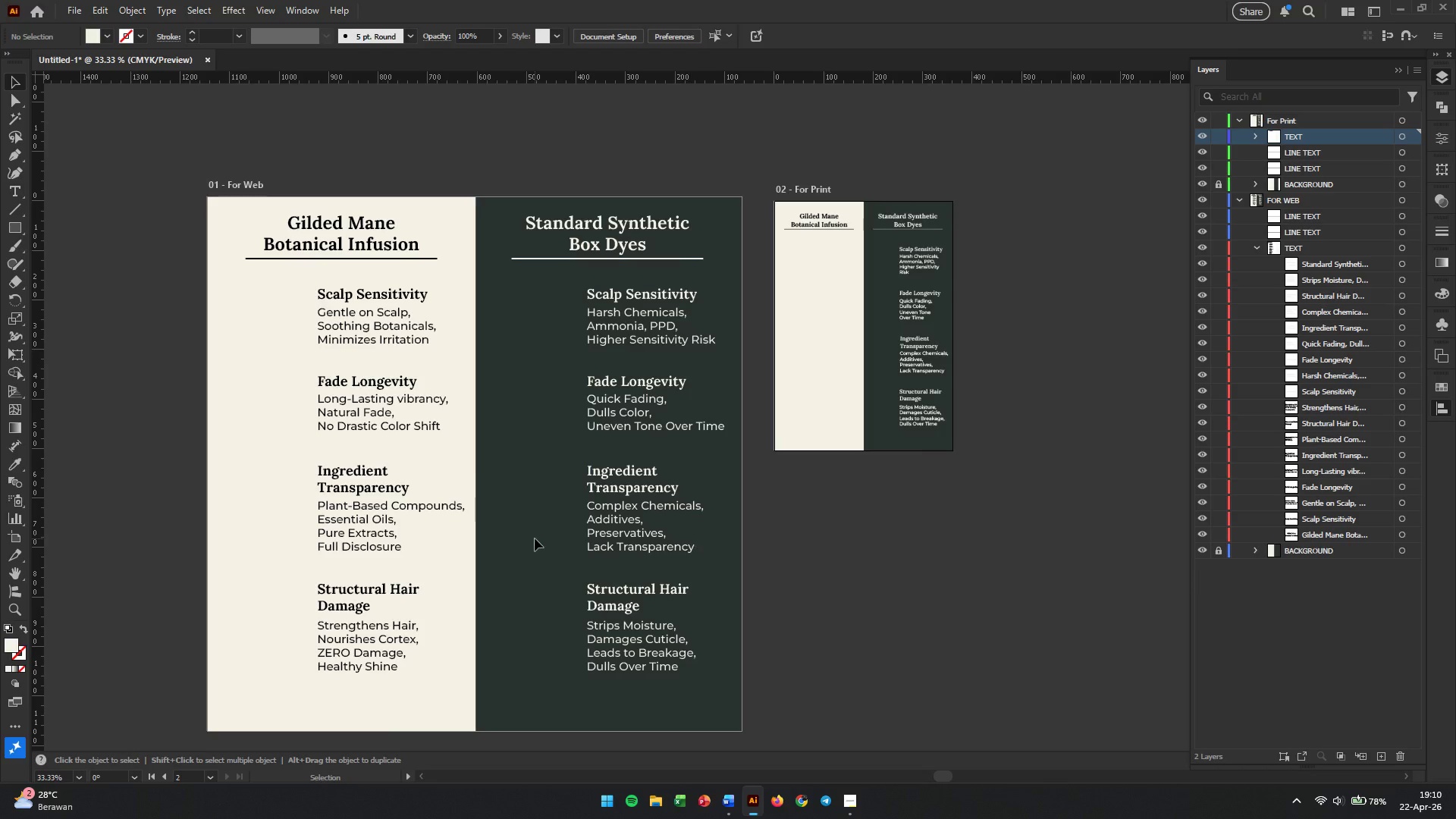 
left_click_drag(start_coordinate=[212, 272], to_coordinate=[402, 679])
 